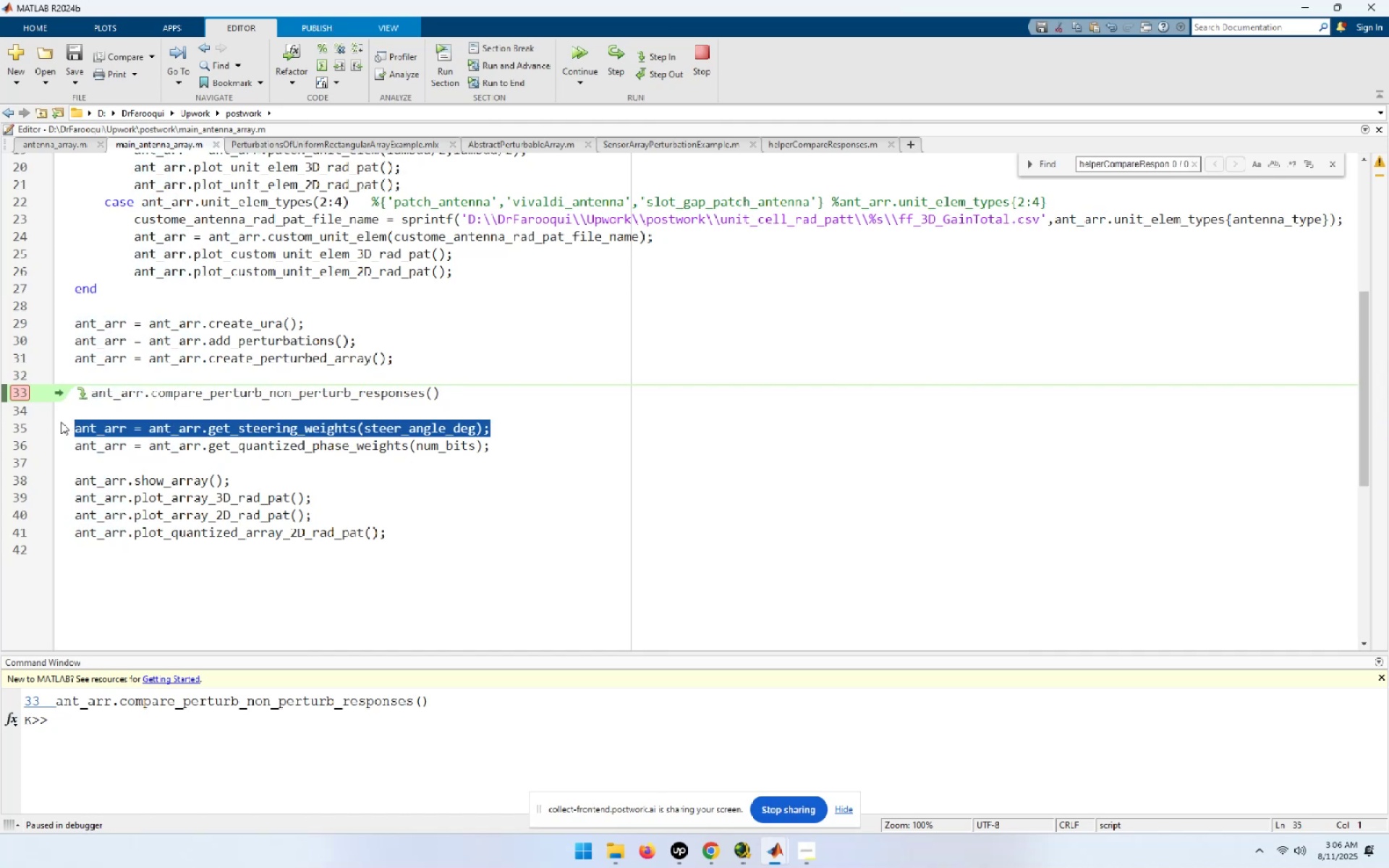 
key(F9)
 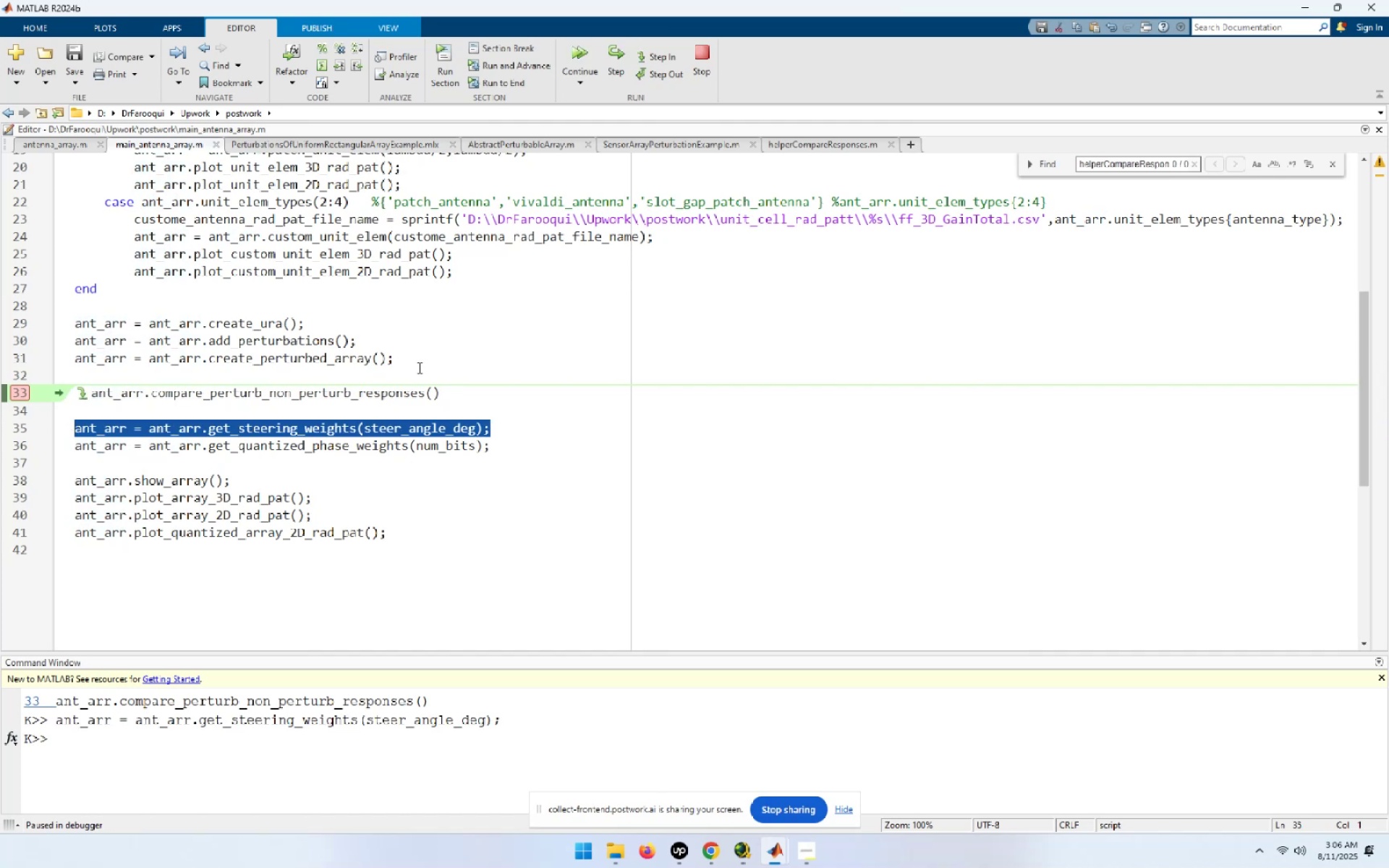 
left_click_drag(start_coordinate=[444, 390], to_coordinate=[98, 379])
 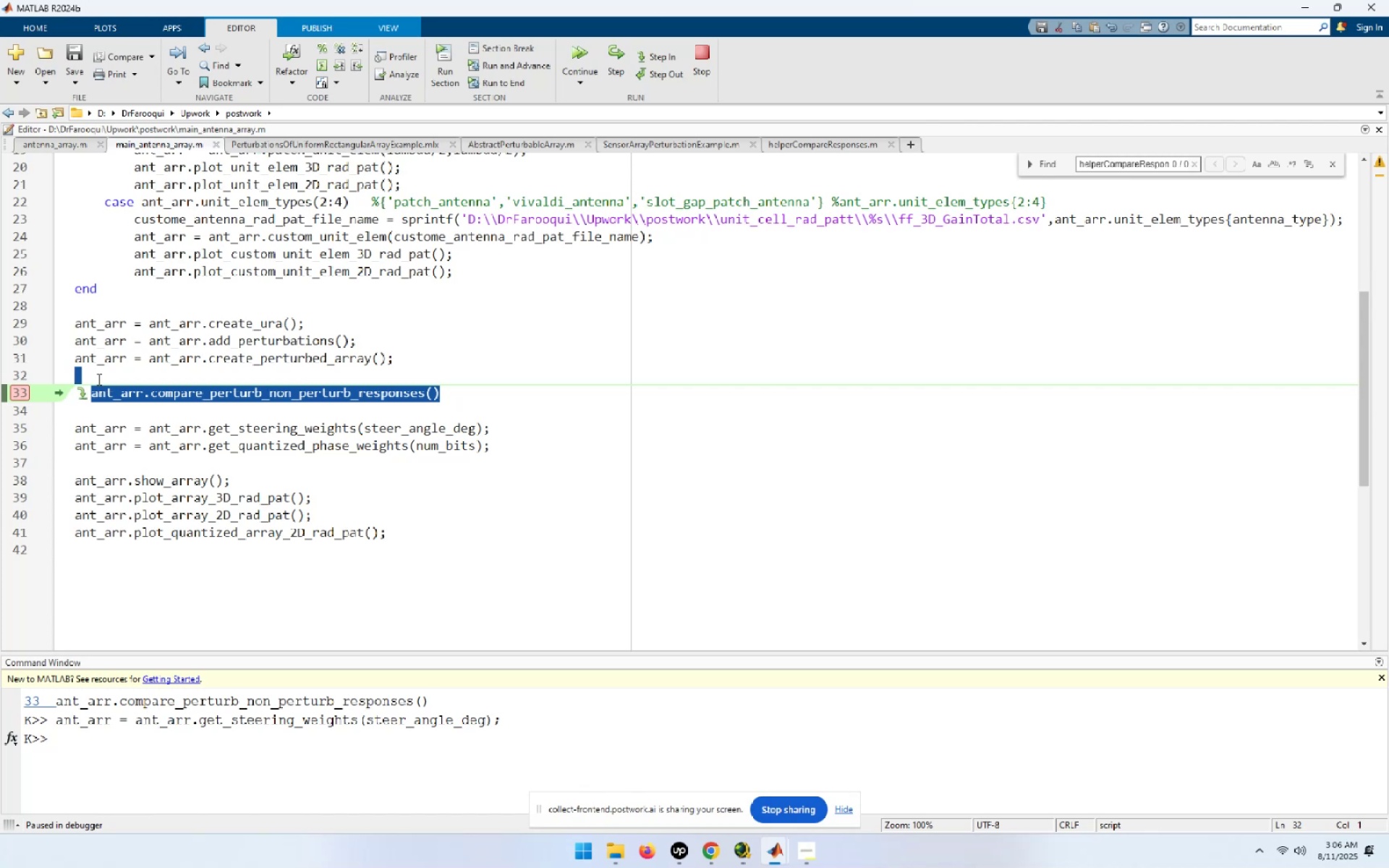 
key(F9)
 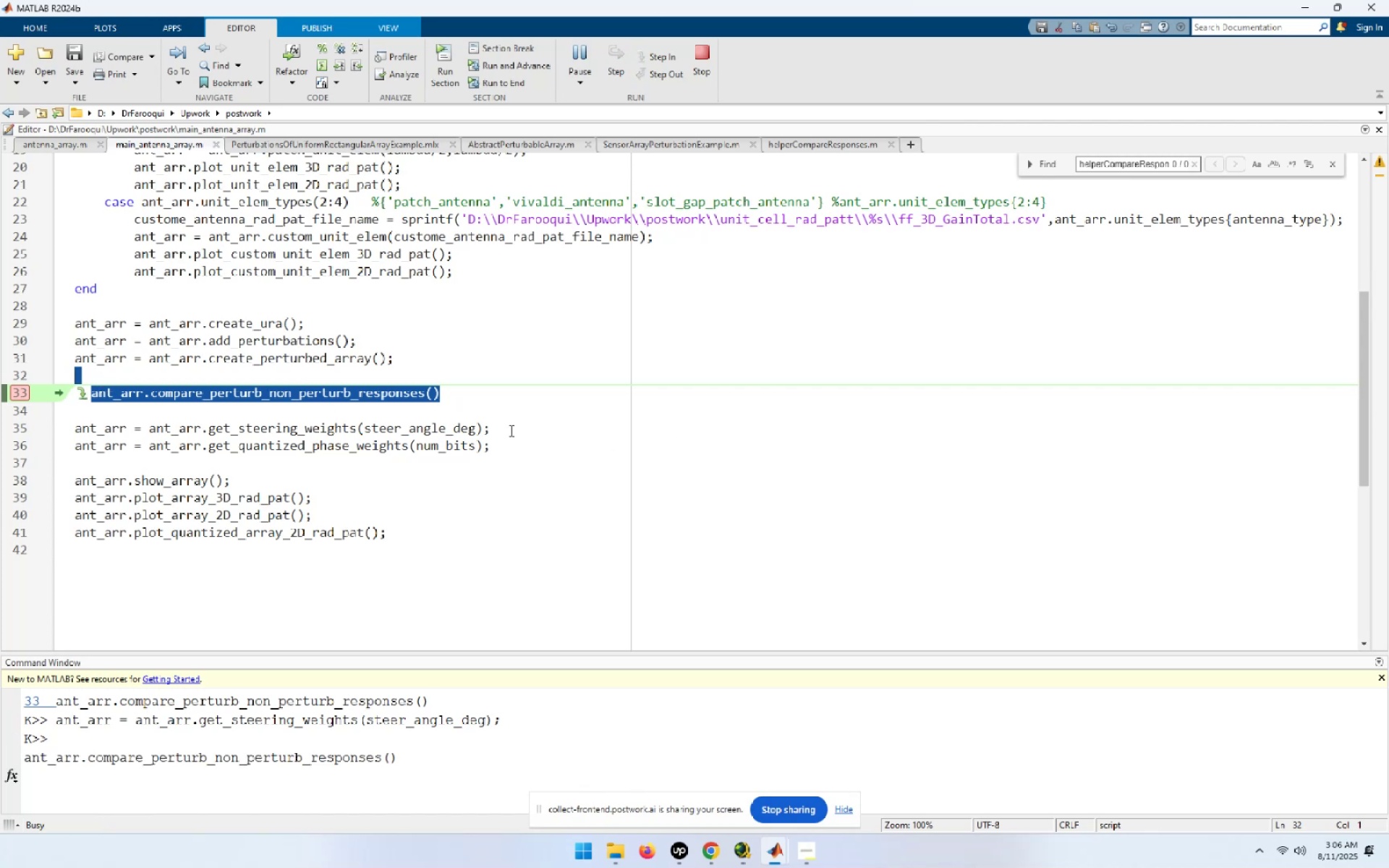 
wait(7.06)
 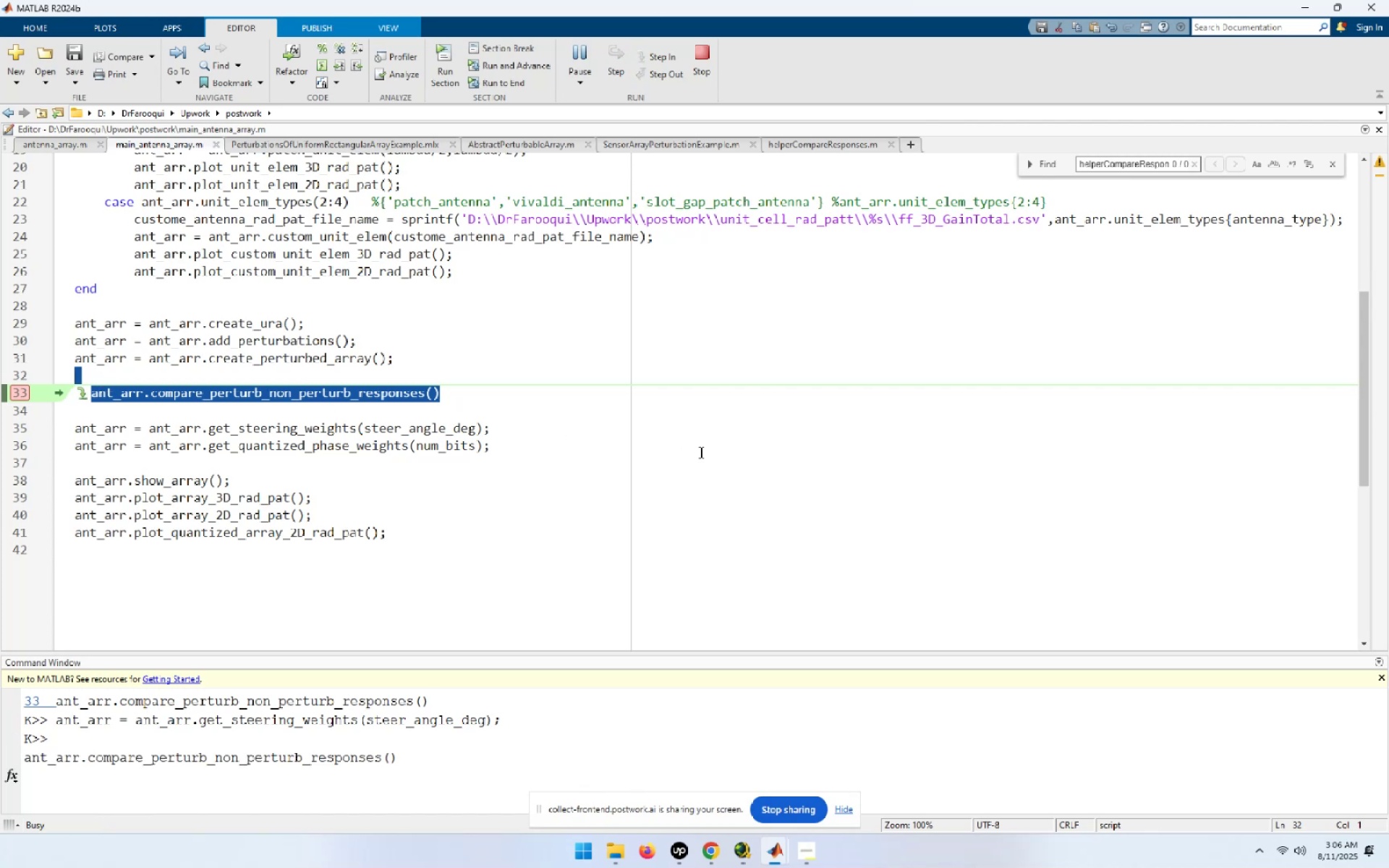 
left_click([510, 430])
 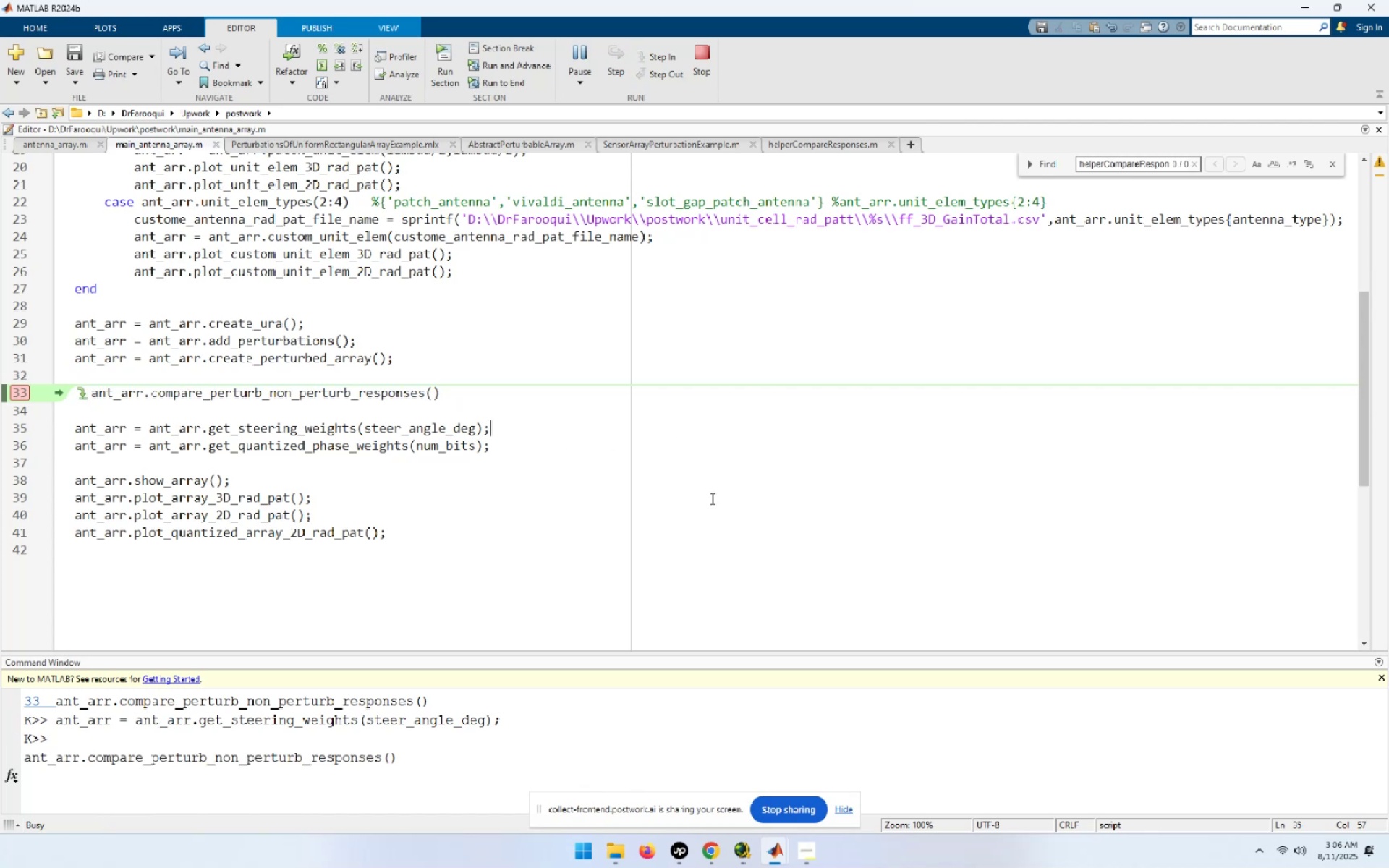 
key(ArrowUp)
 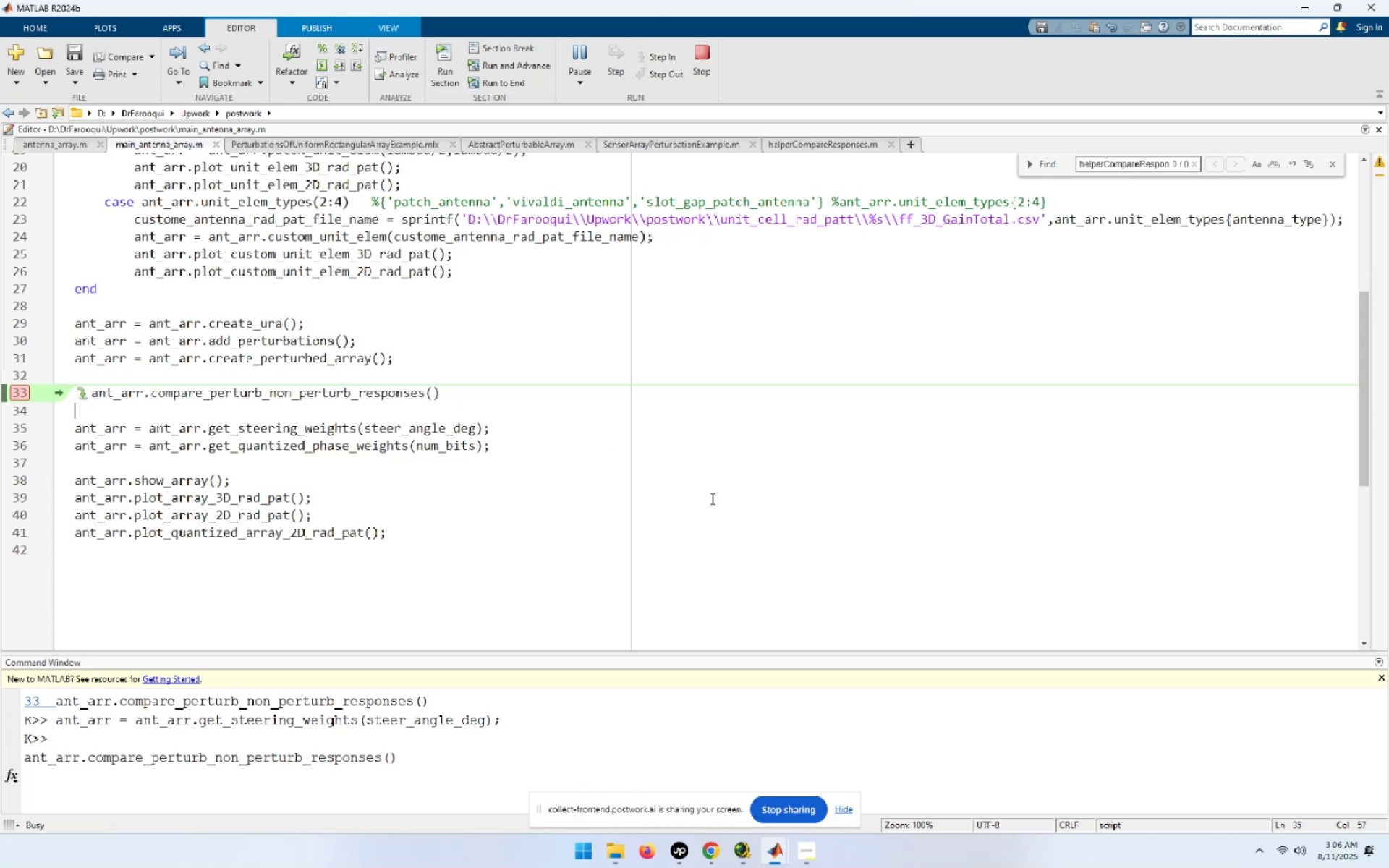 
key(ArrowUp)
 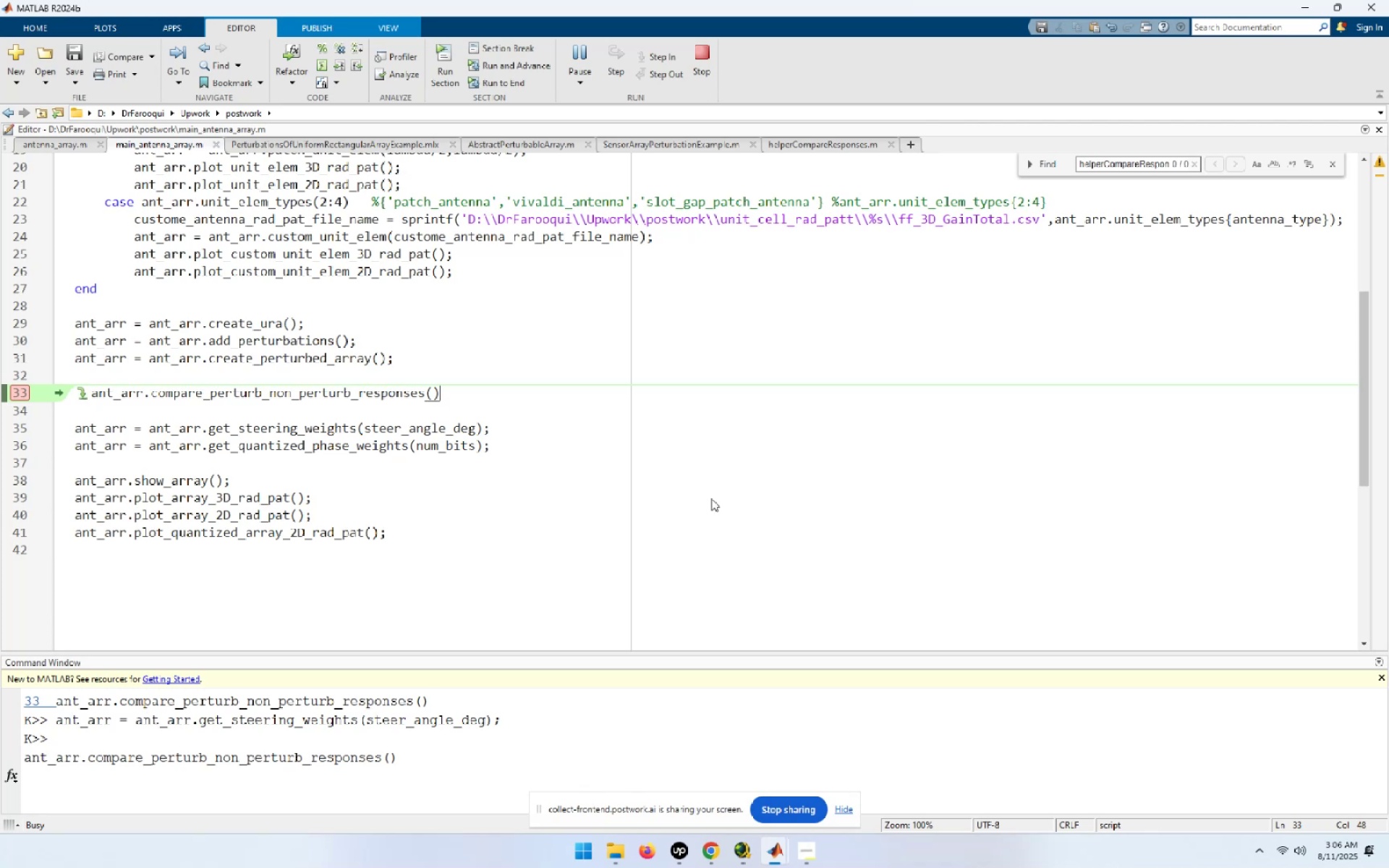 
key(Home)
 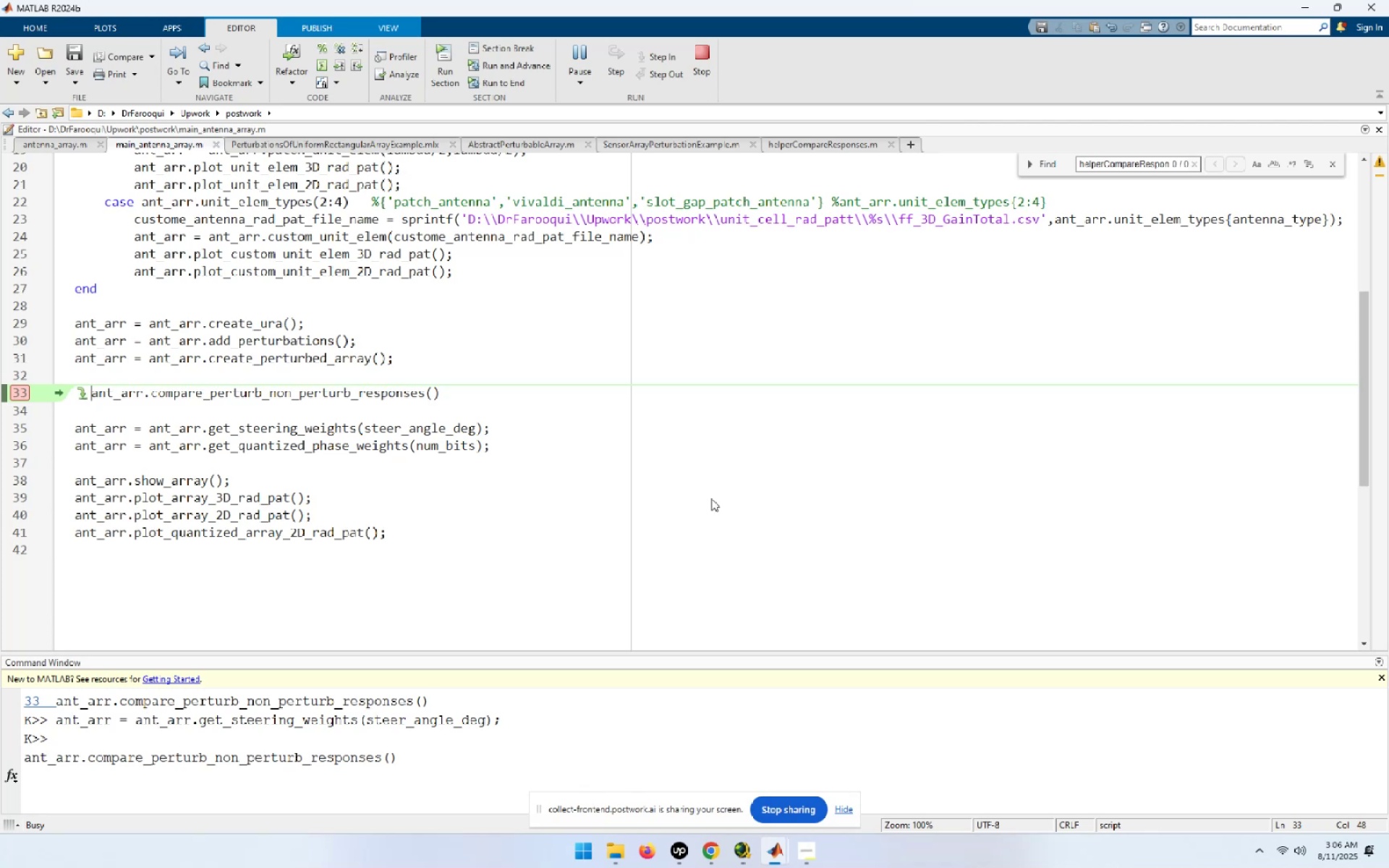 
key(Shift+End)
 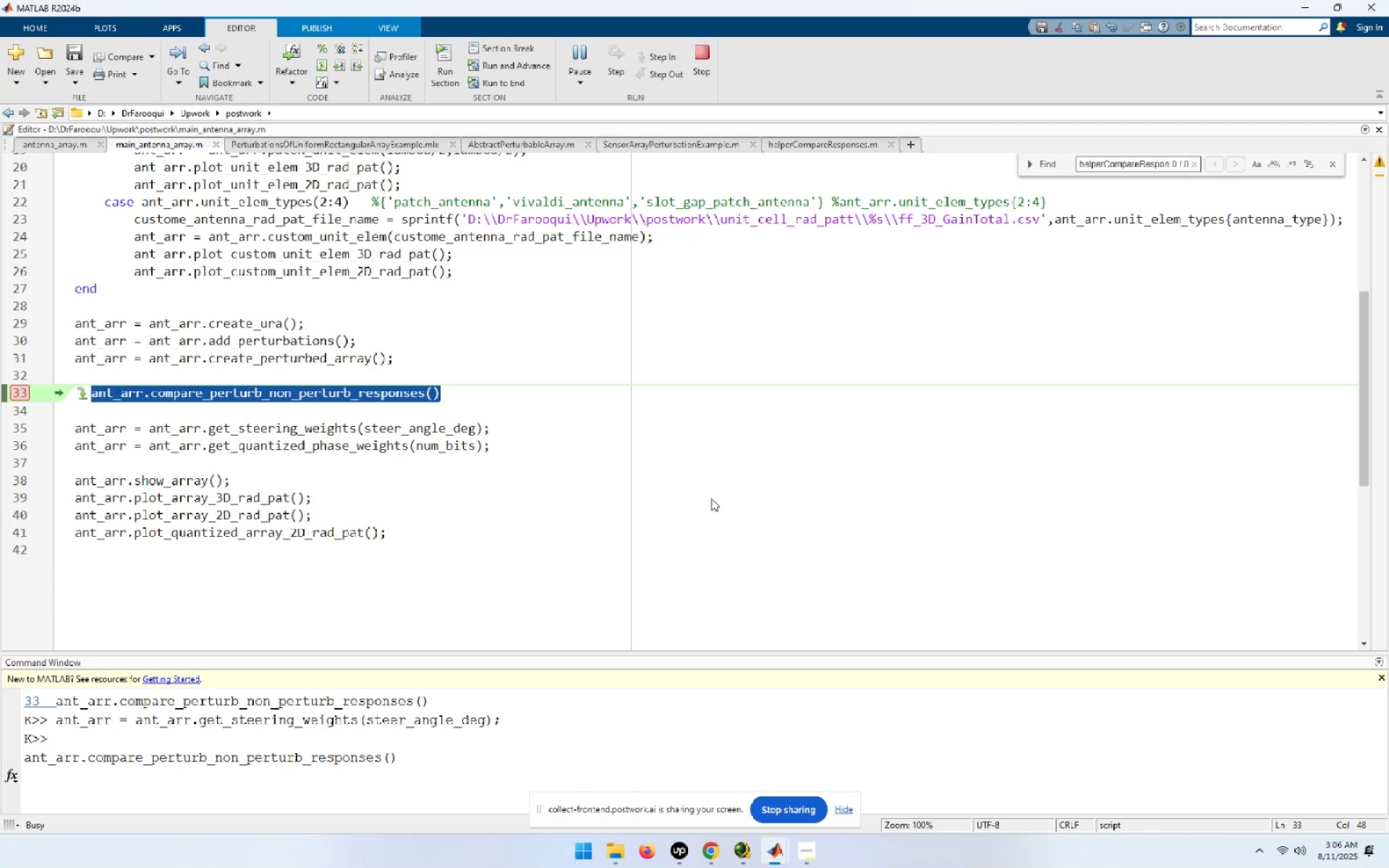 
key(Control+X)
 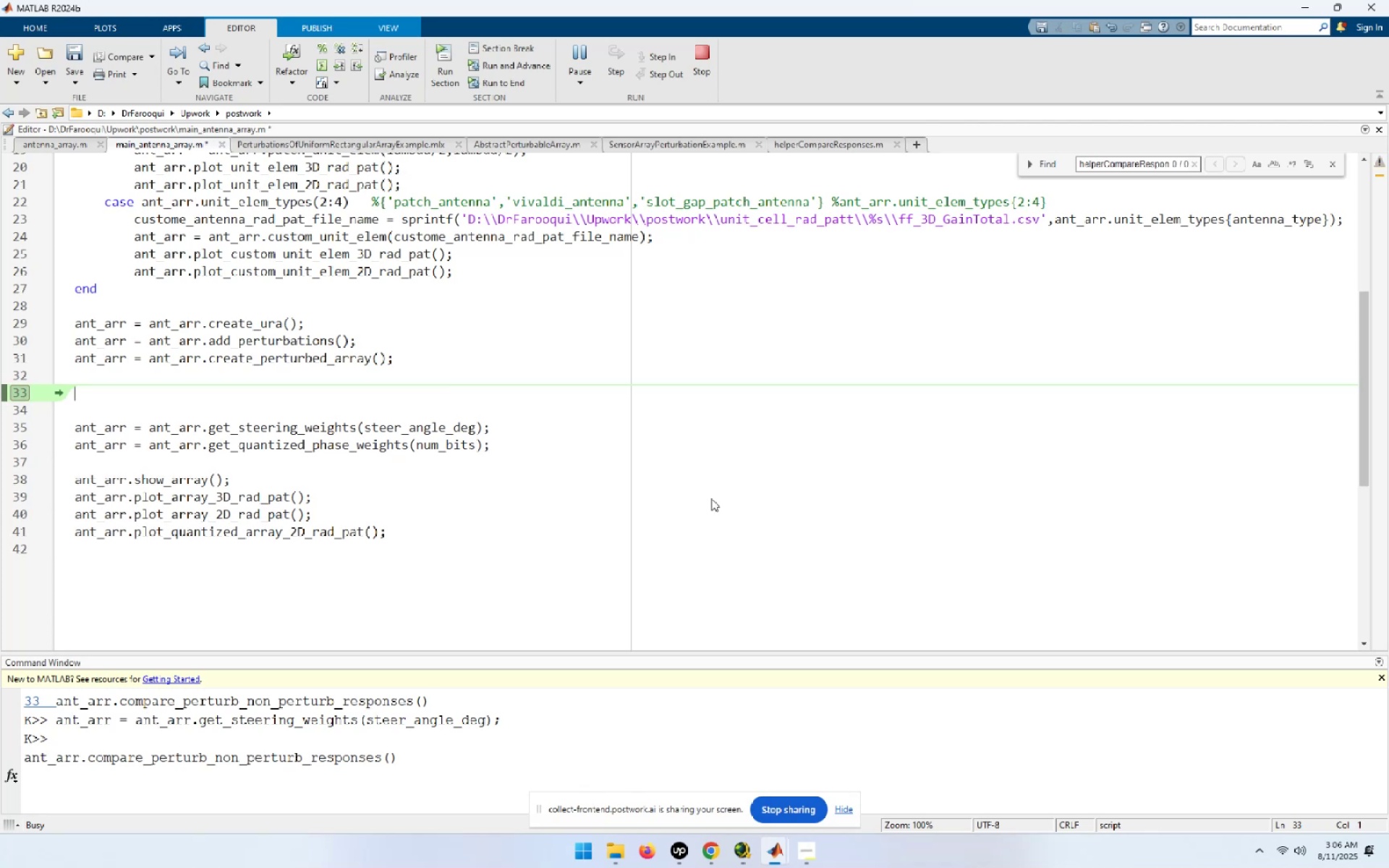 
key(ArrowDown)
 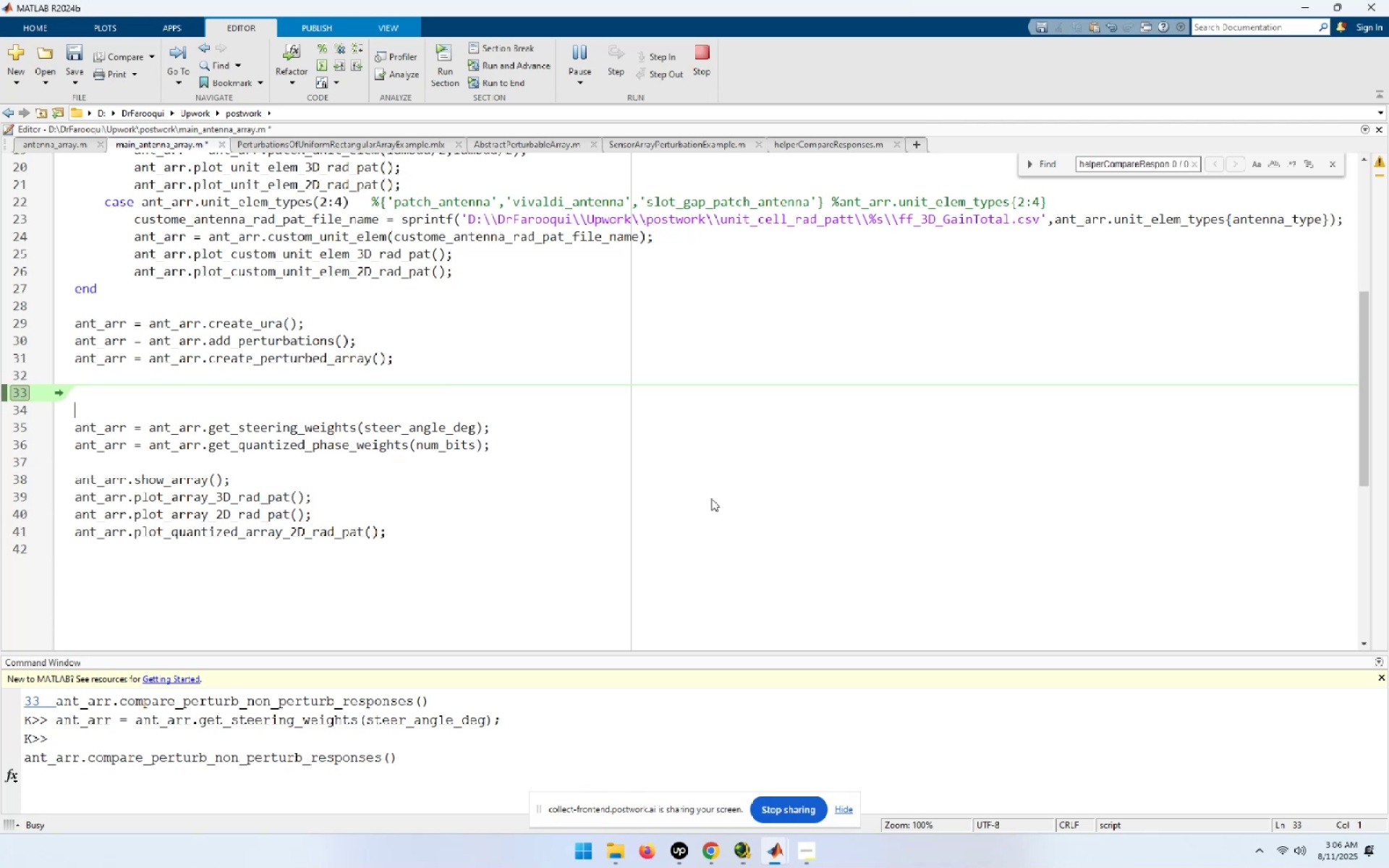 
key(ArrowDown)
 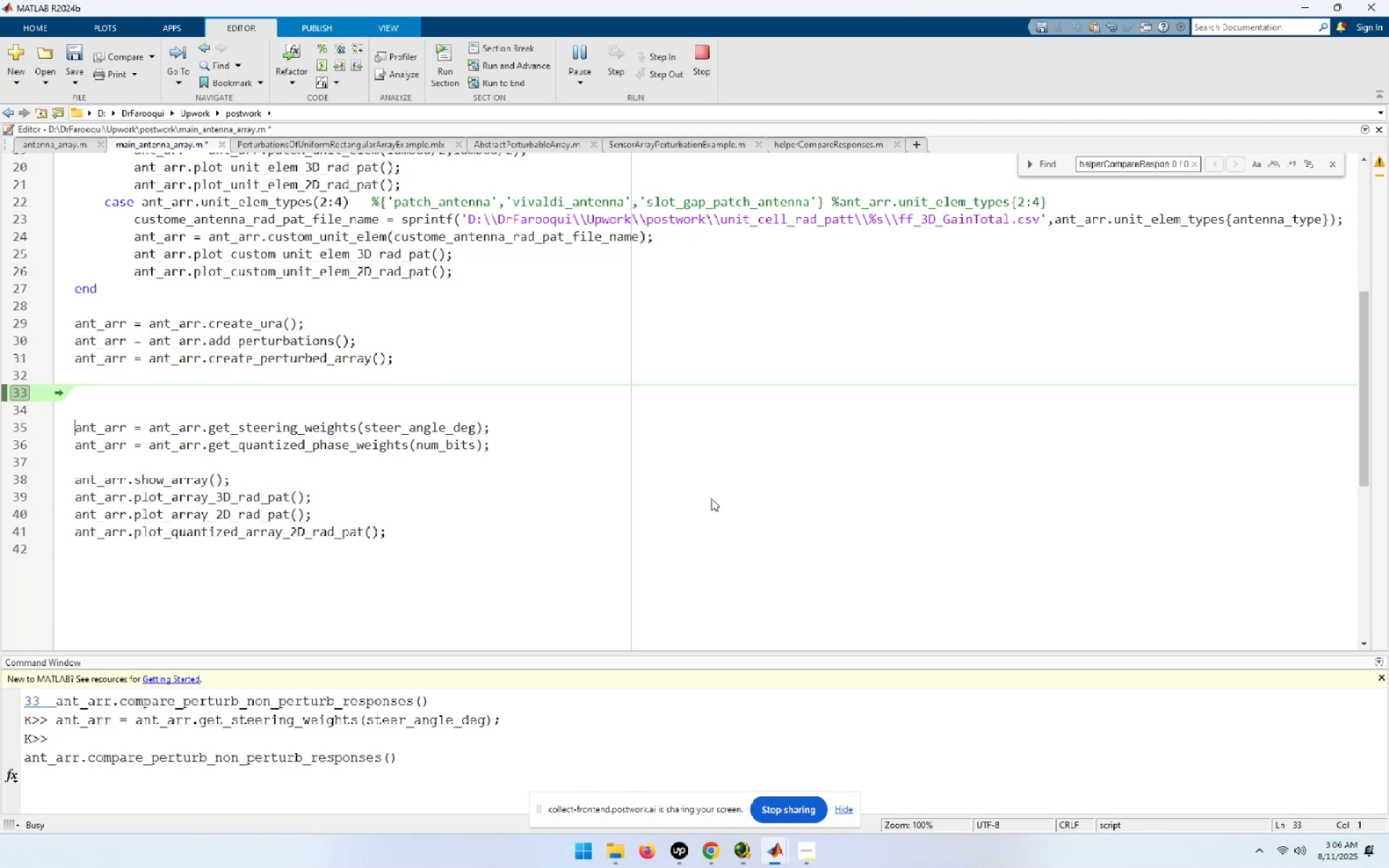 
key(ArrowDown)
 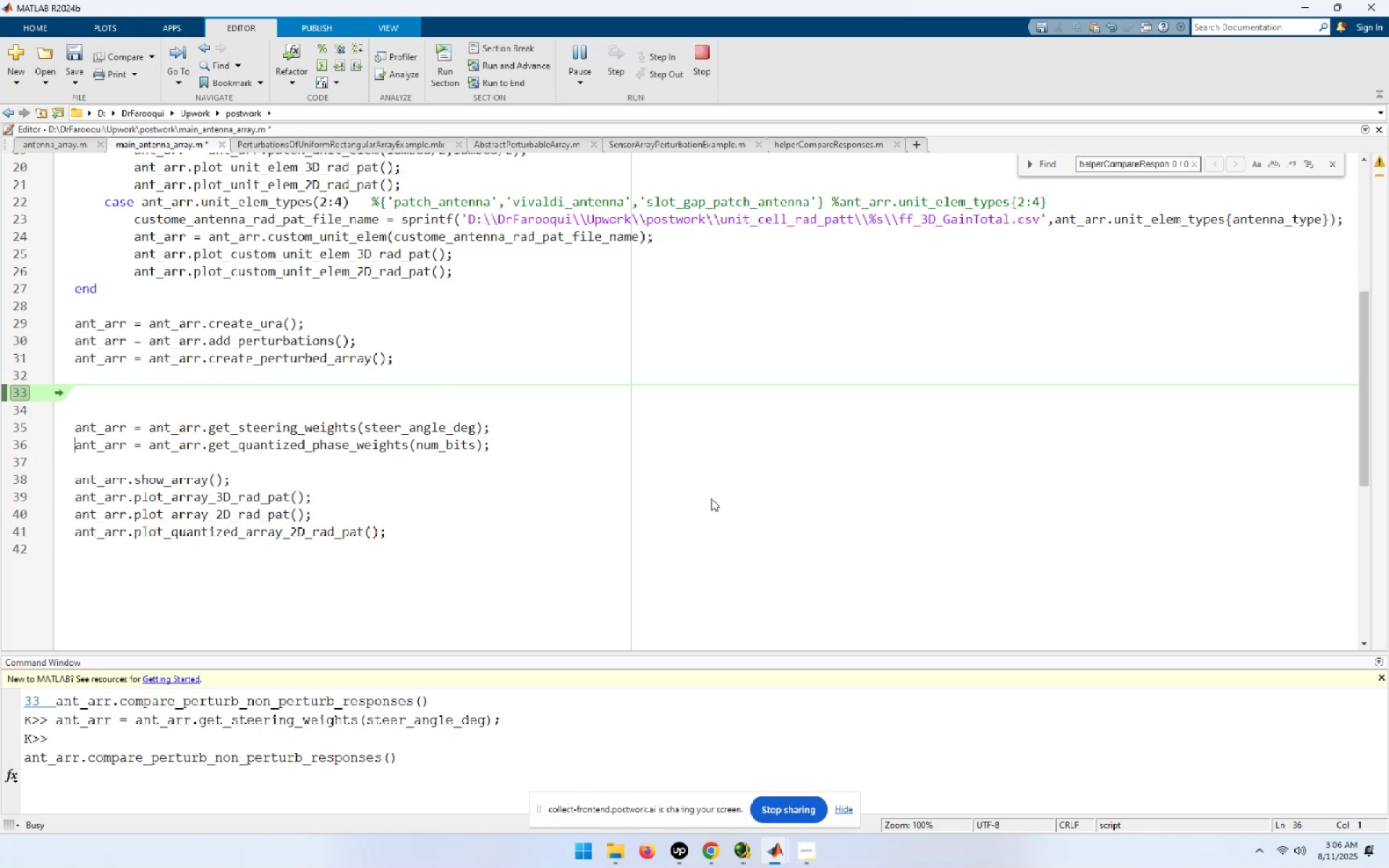 
key(End)
 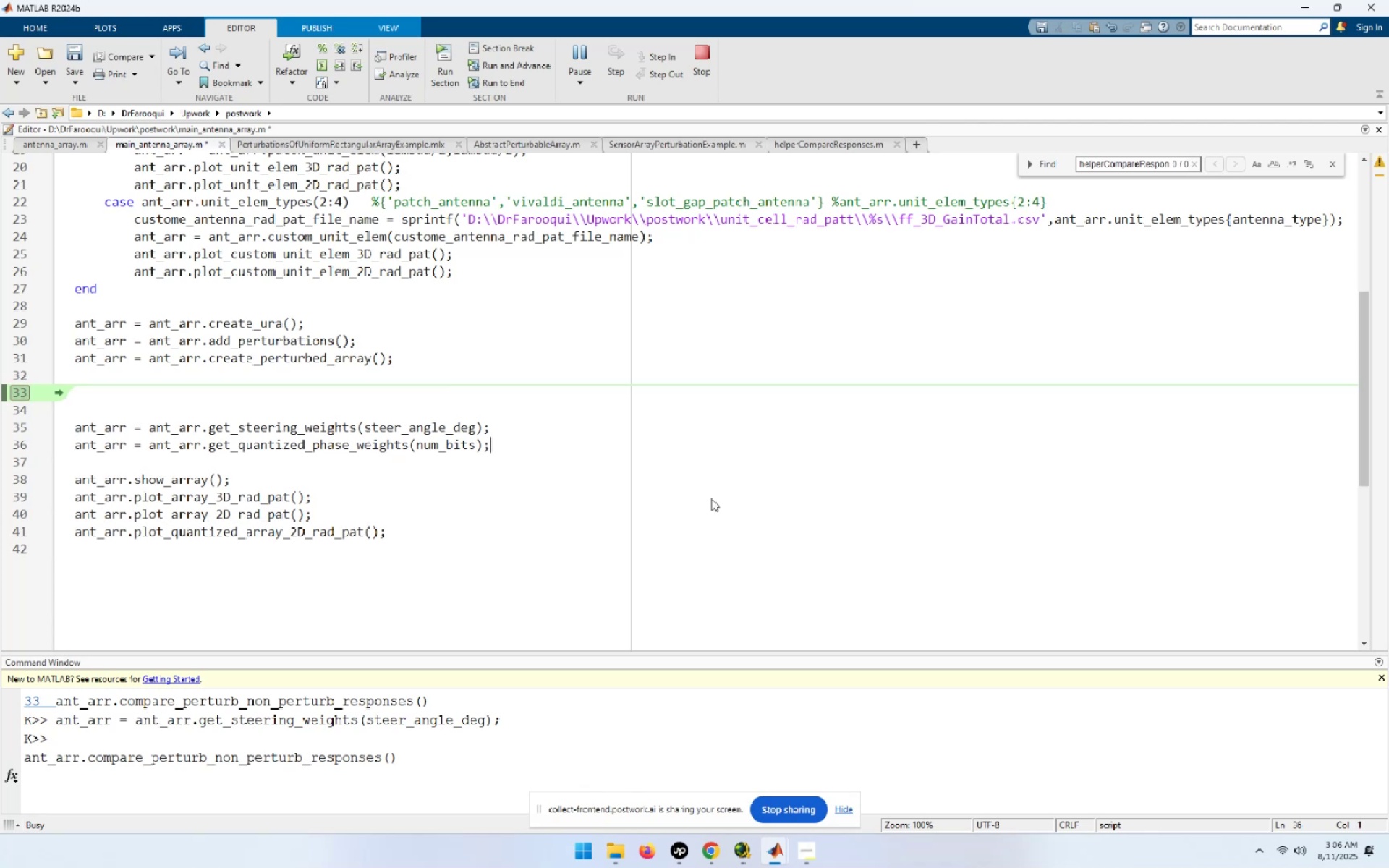 
key(NumpadEnter)
 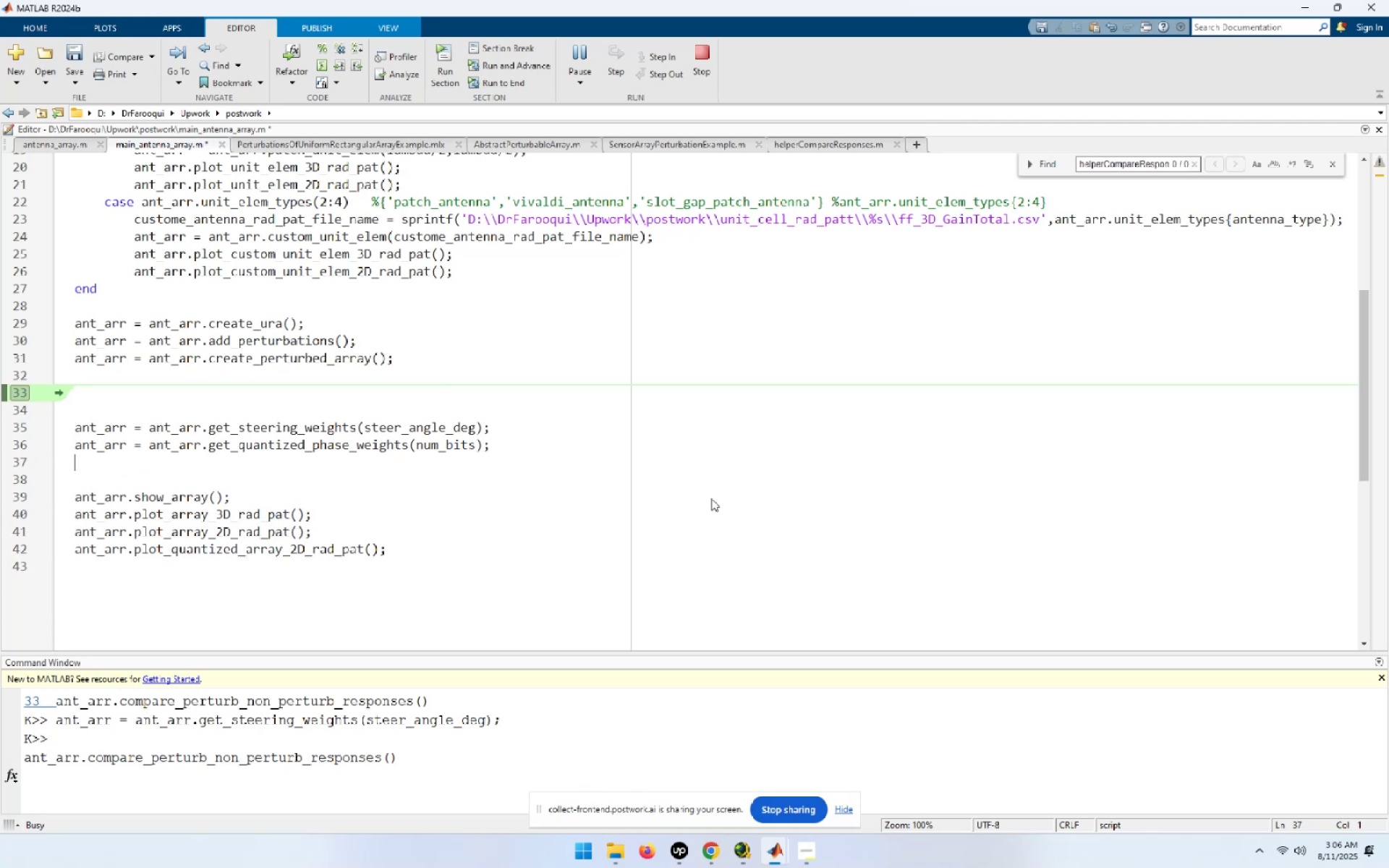 
key(NumpadEnter)
 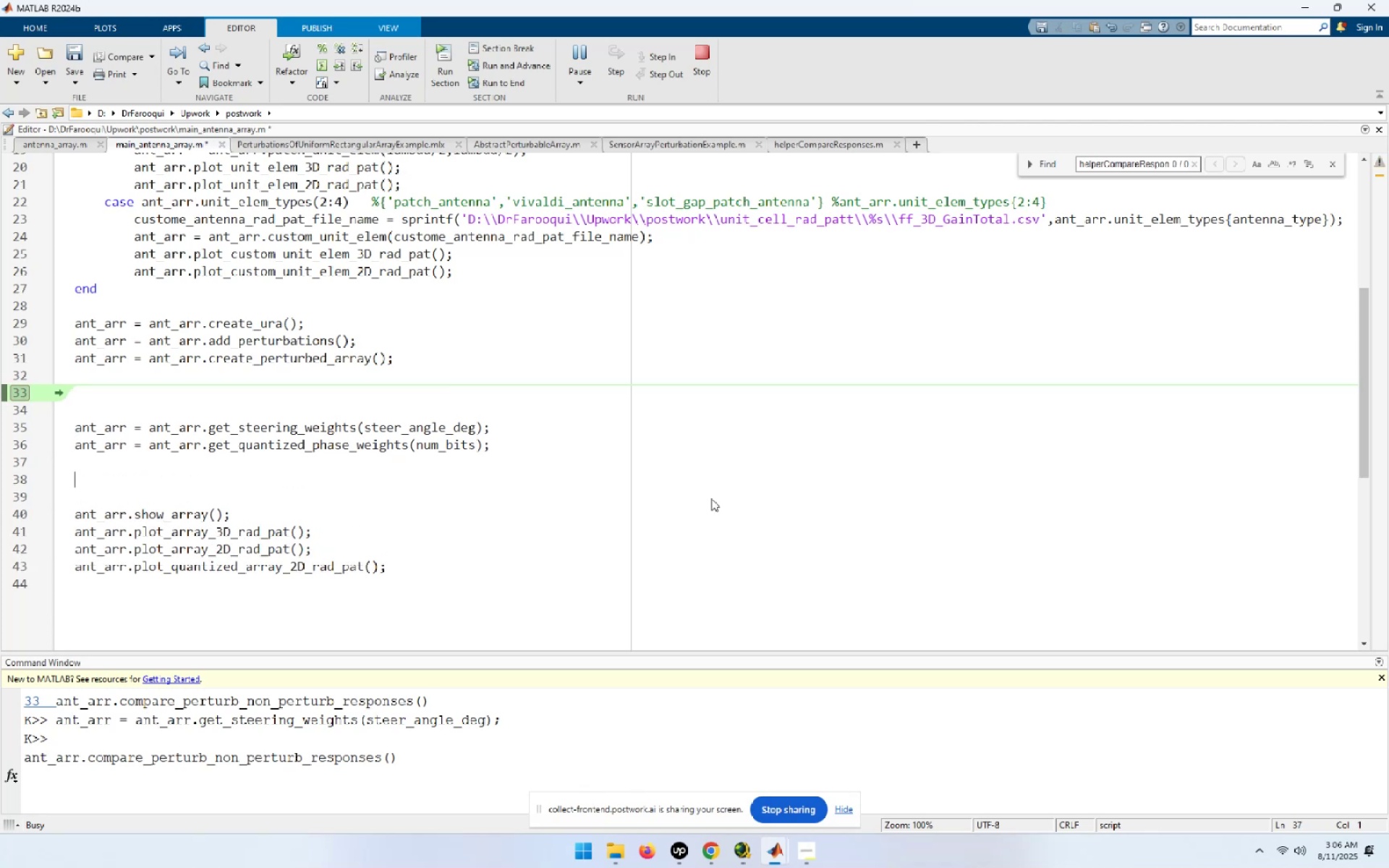 
key(Control+ControlLeft)
 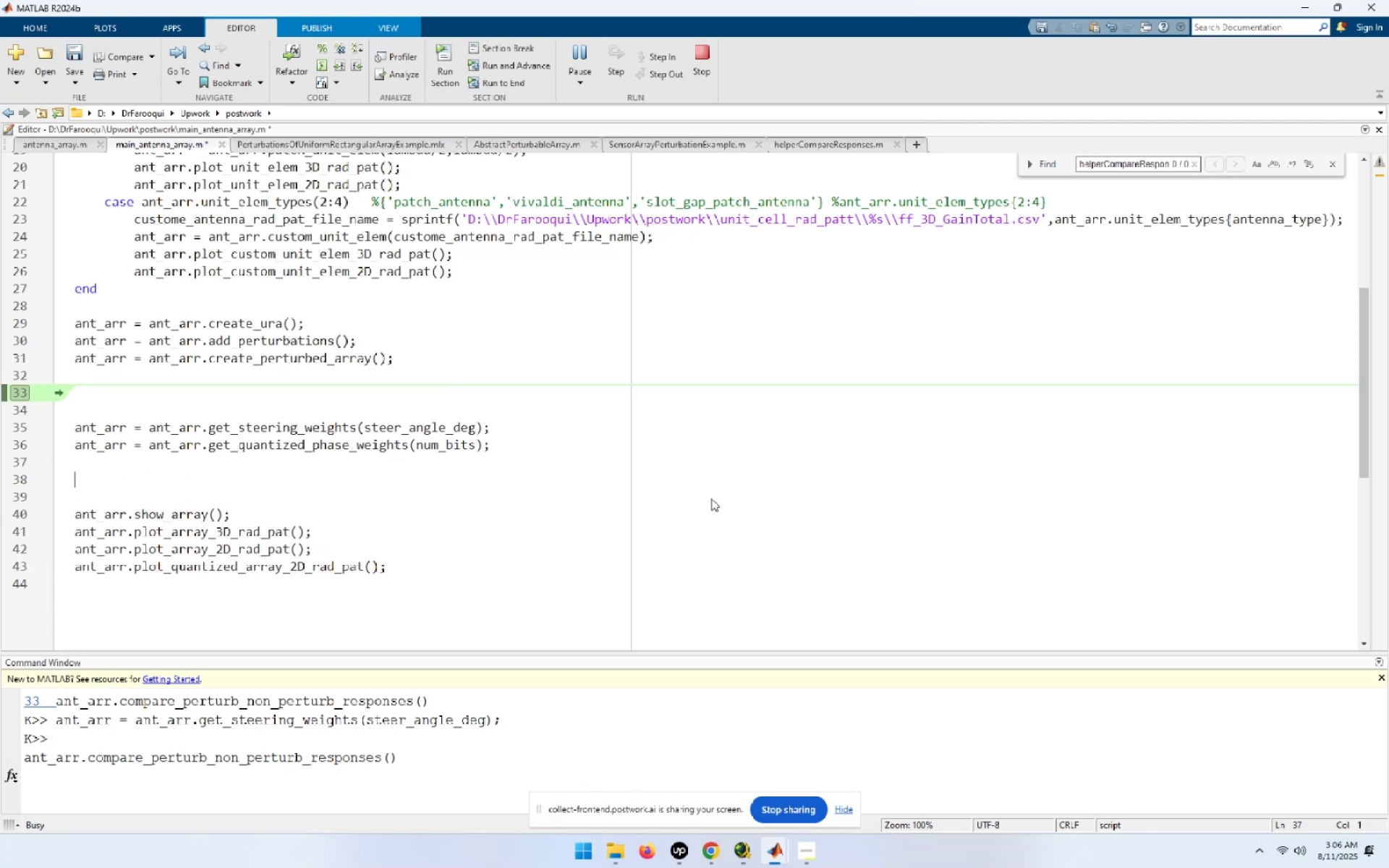 
key(Control+V)
 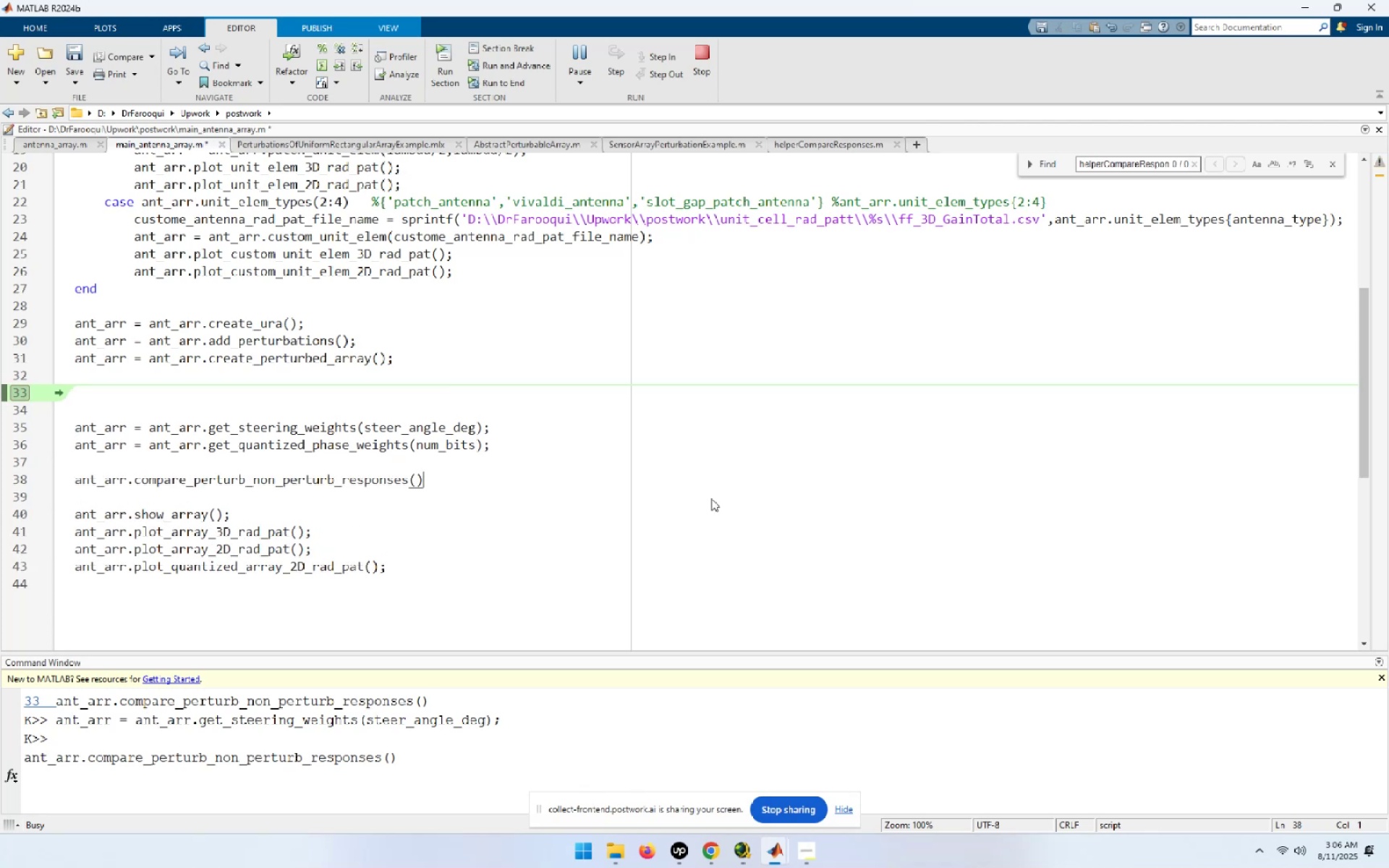 
key(ArrowUp)
 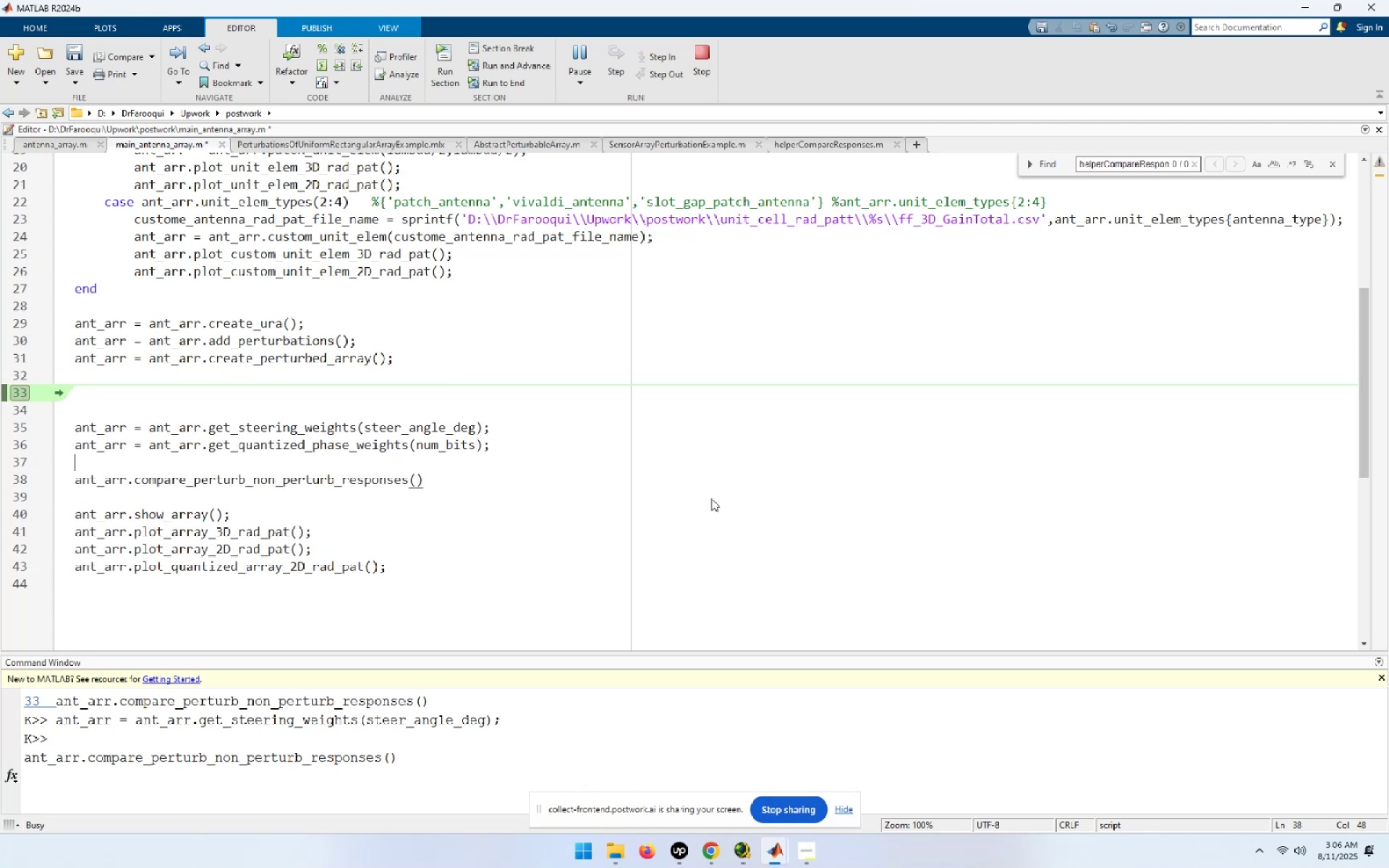 
key(ArrowUp)
 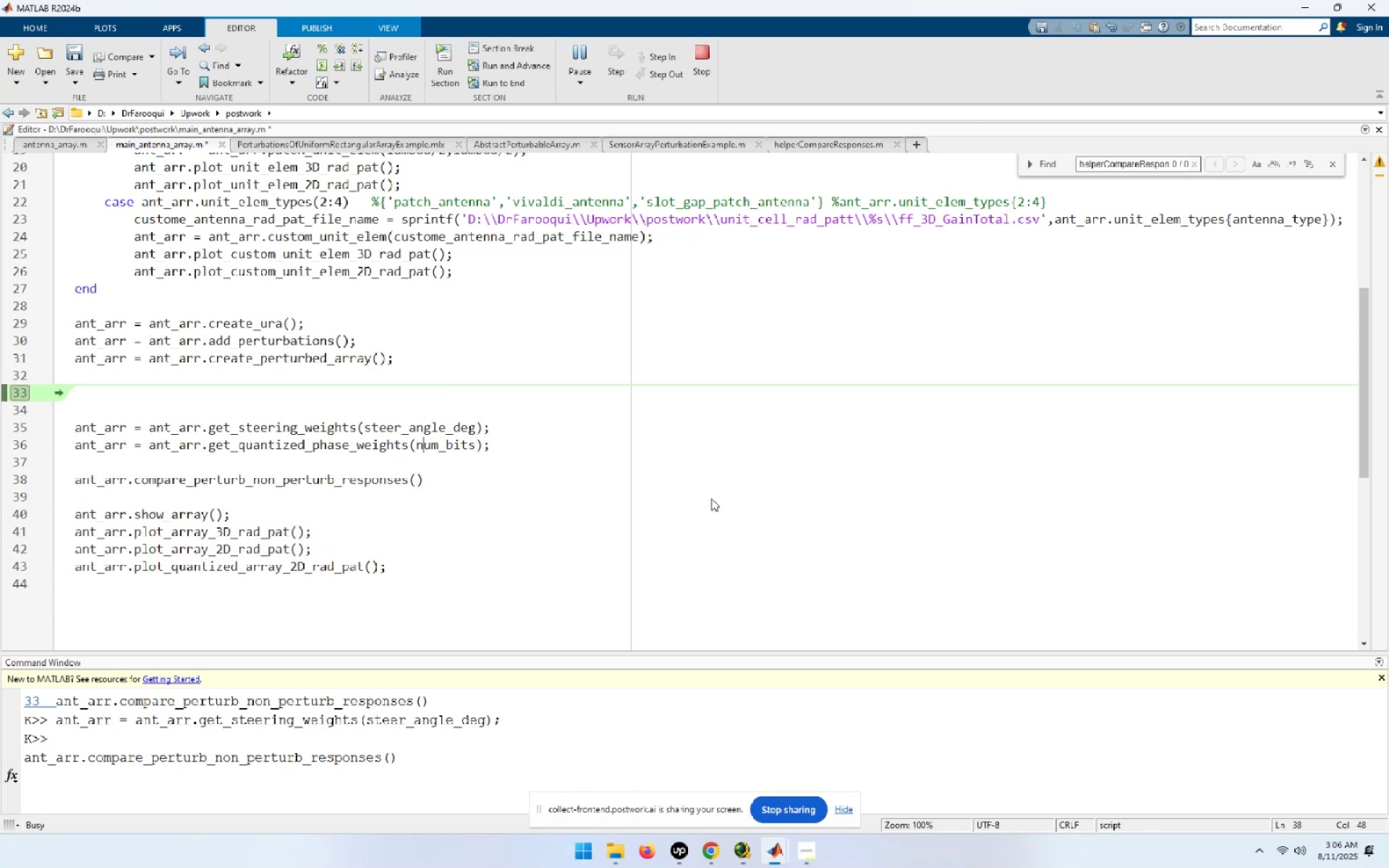 
key(ArrowUp)
 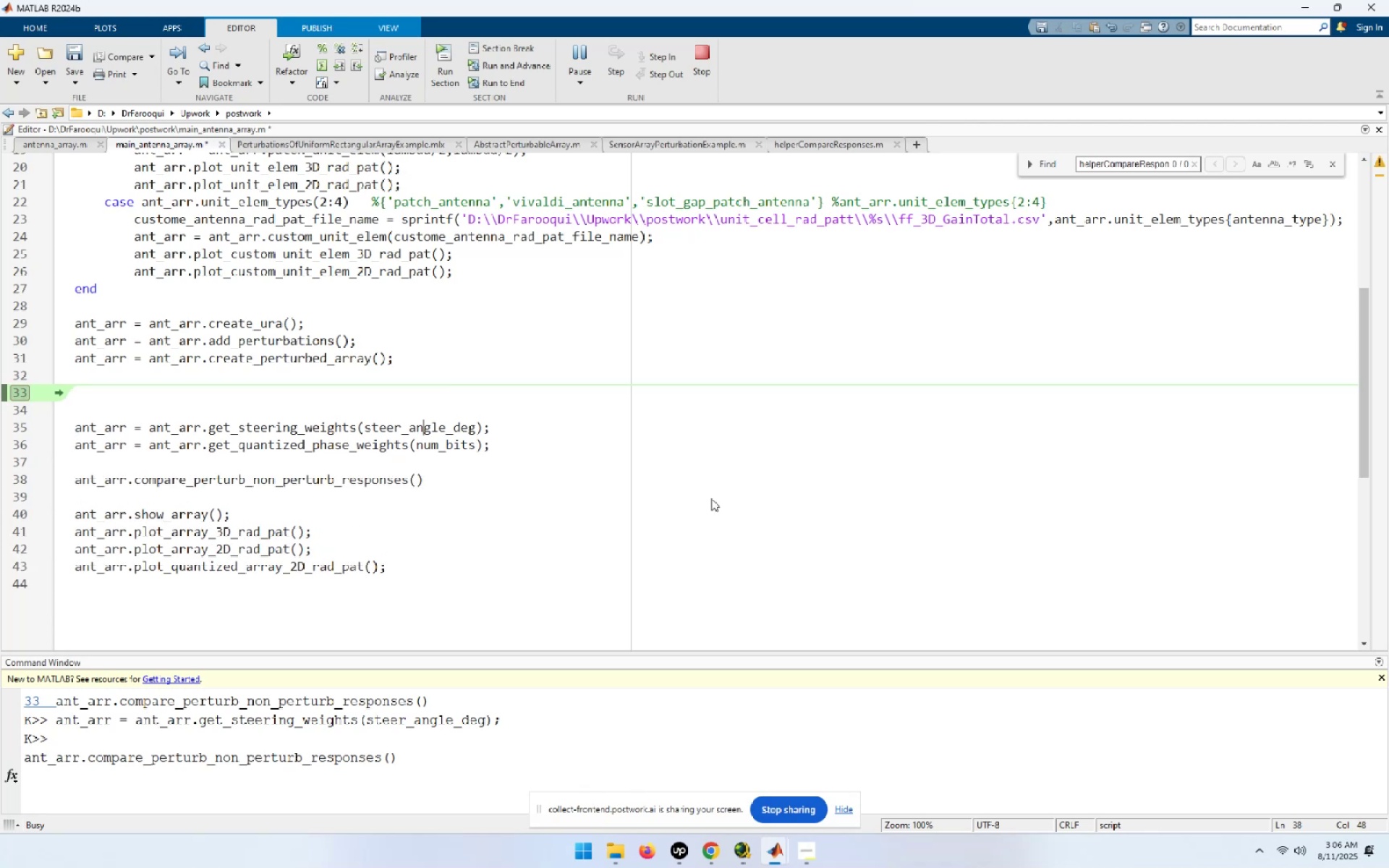 
key(ArrowUp)
 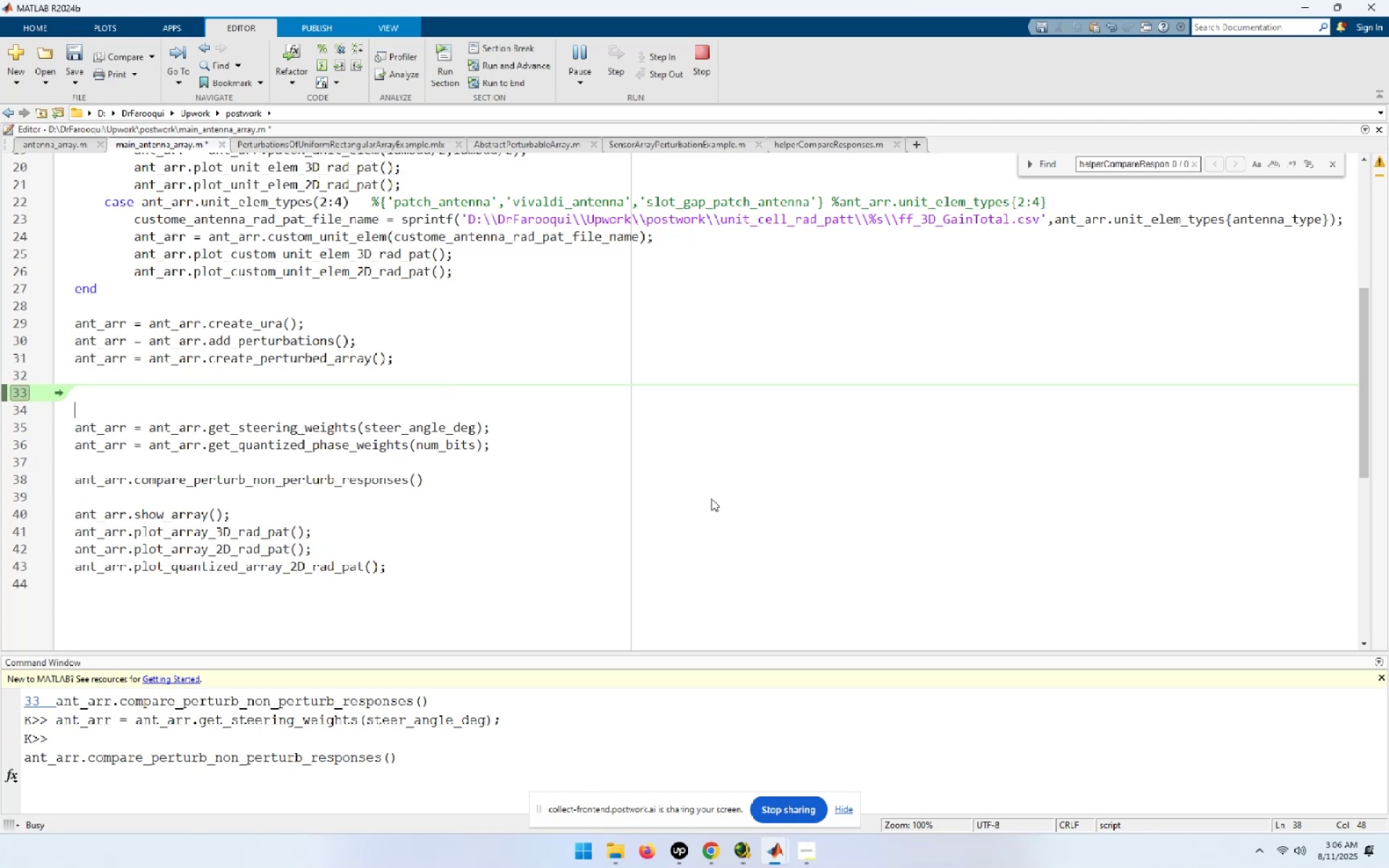 
key(ArrowUp)
 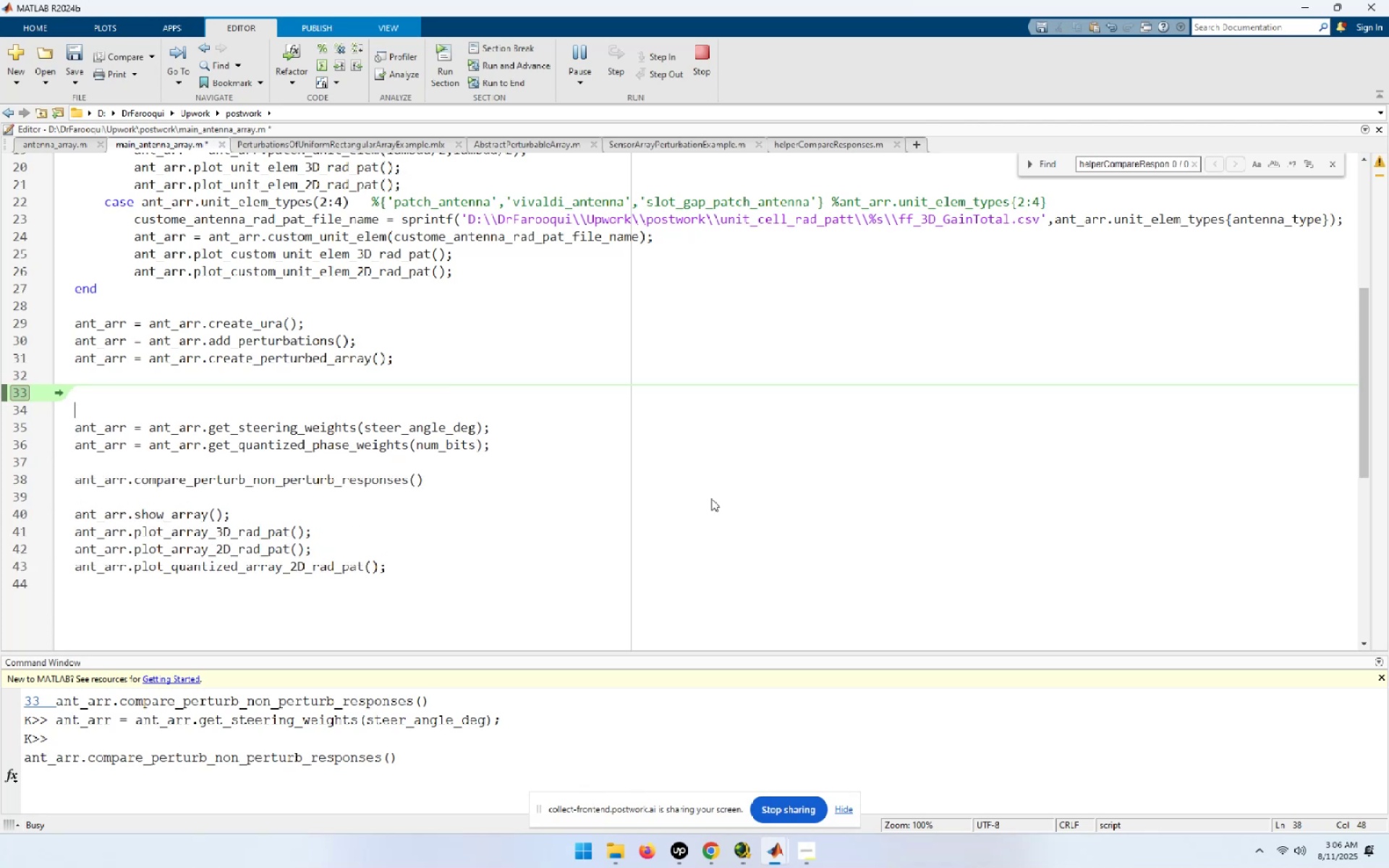 
key(ArrowUp)
 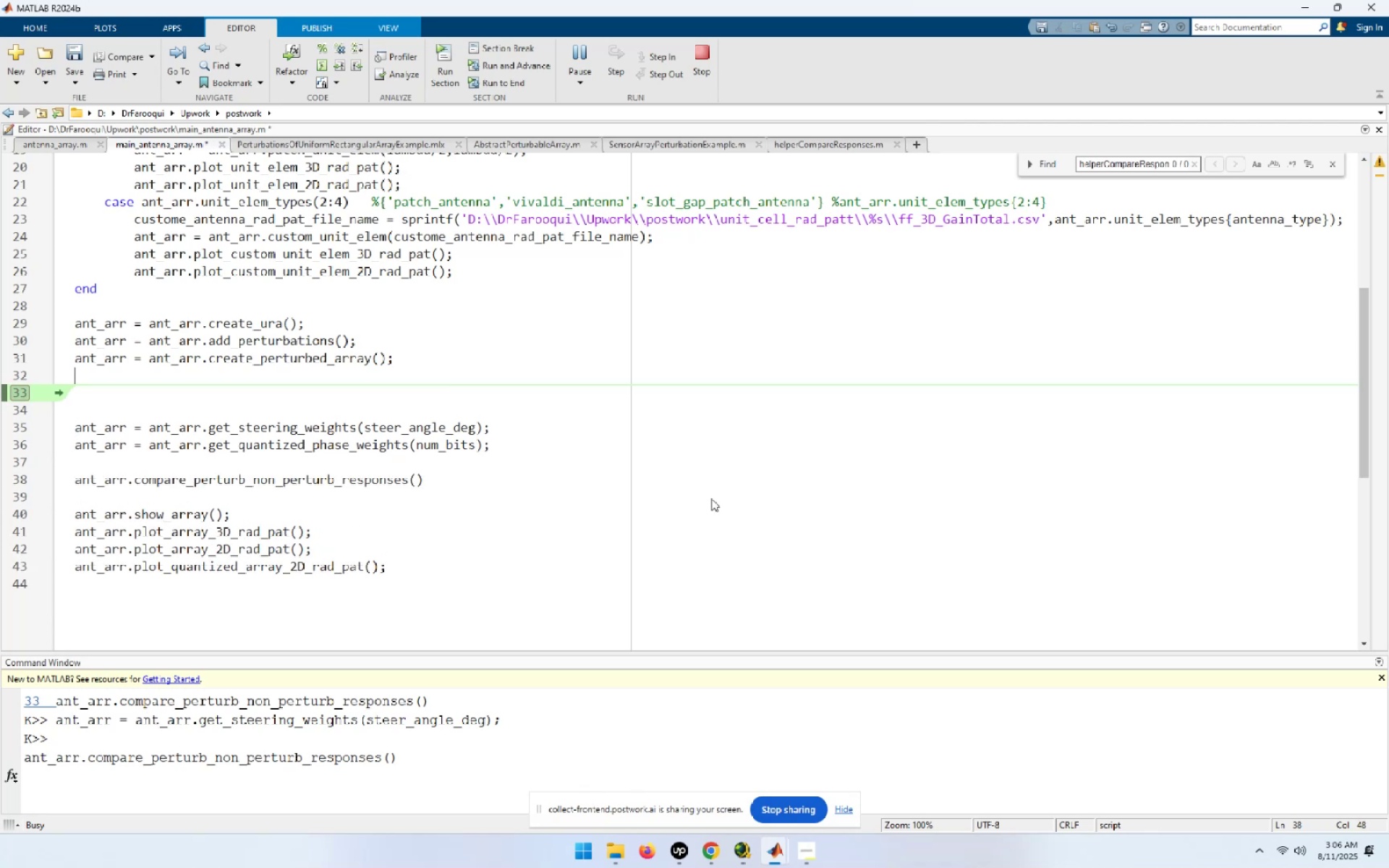 
key(ArrowUp)
 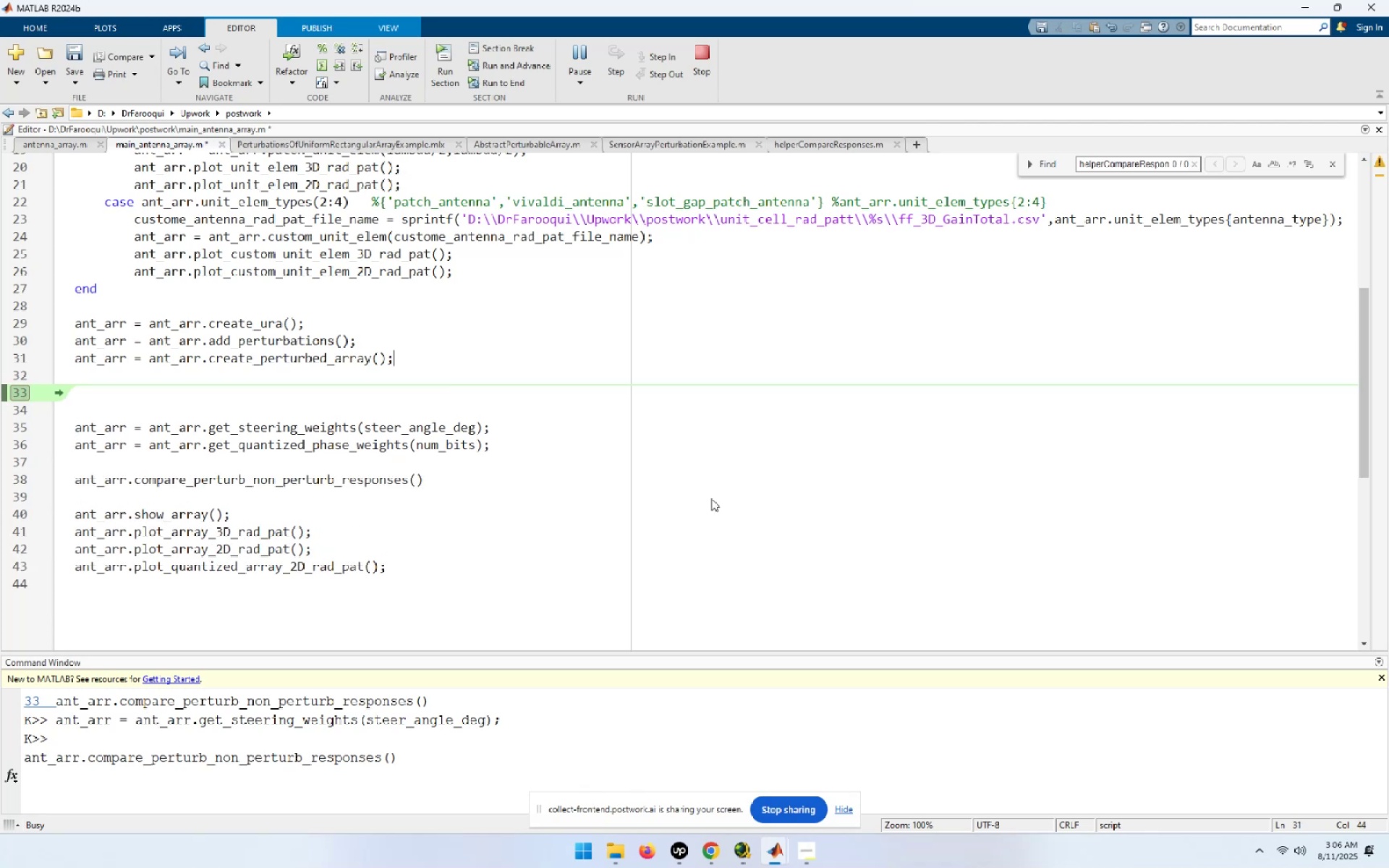 
key(End)
 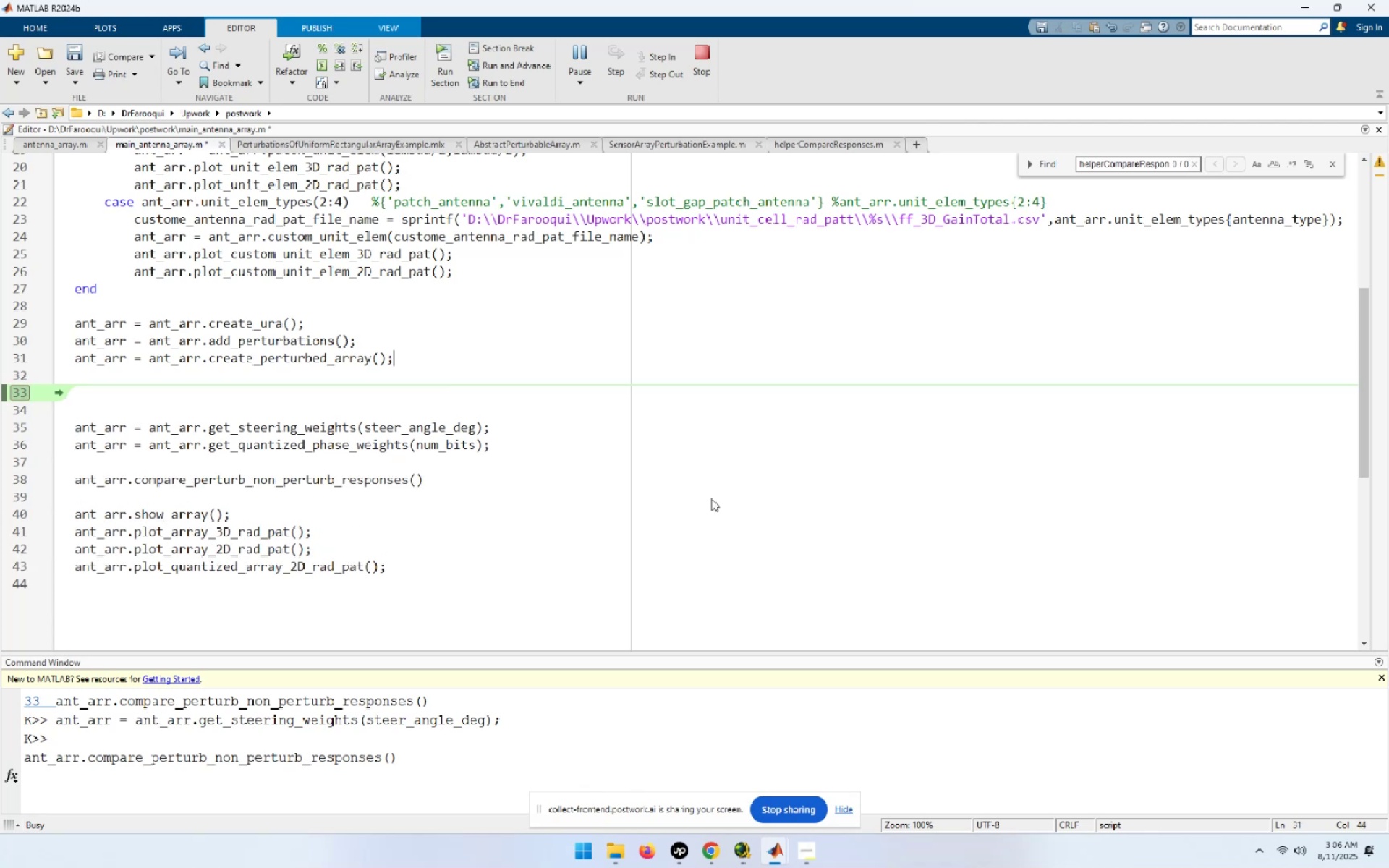 
key(Delete)
 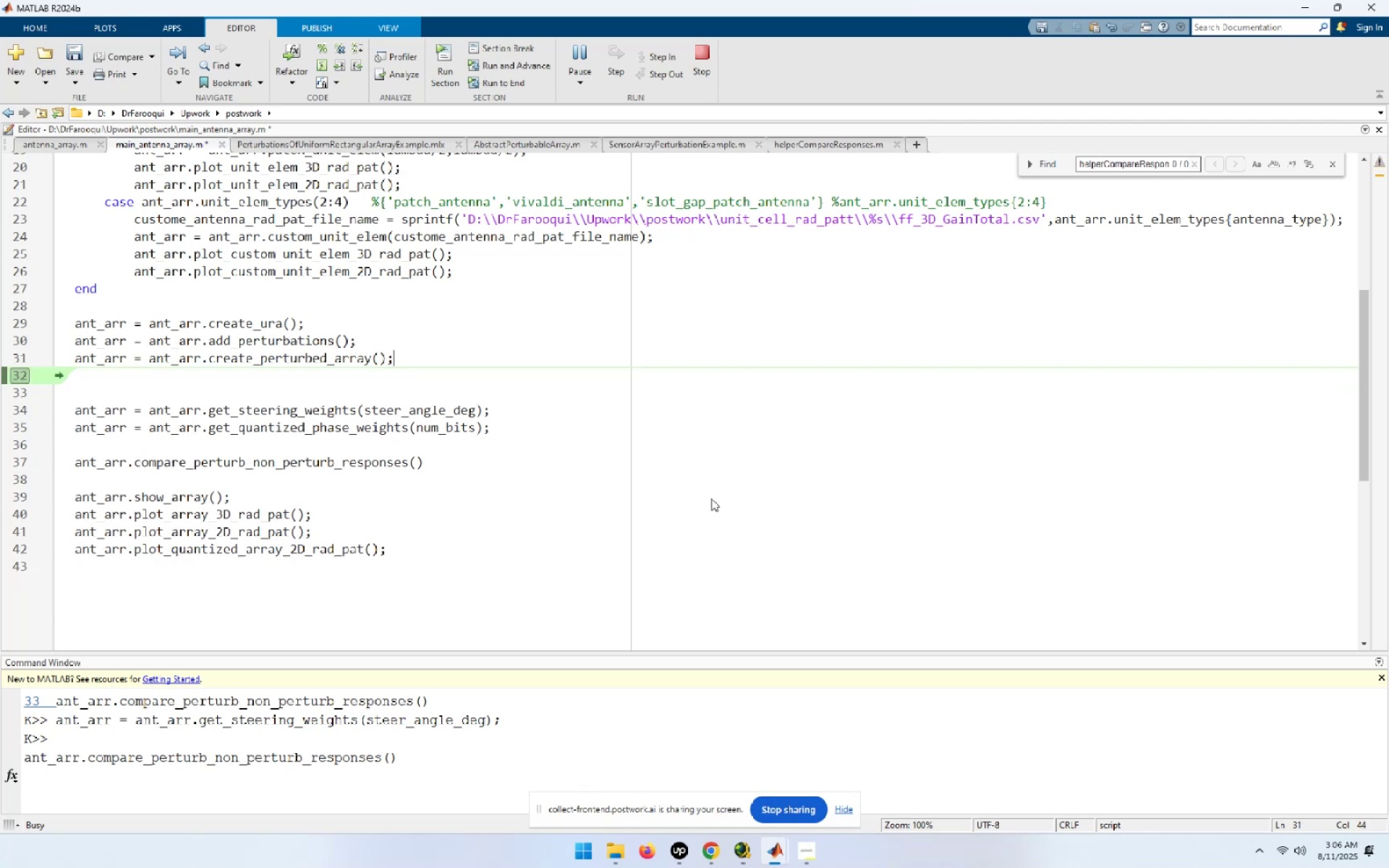 
key(End)
 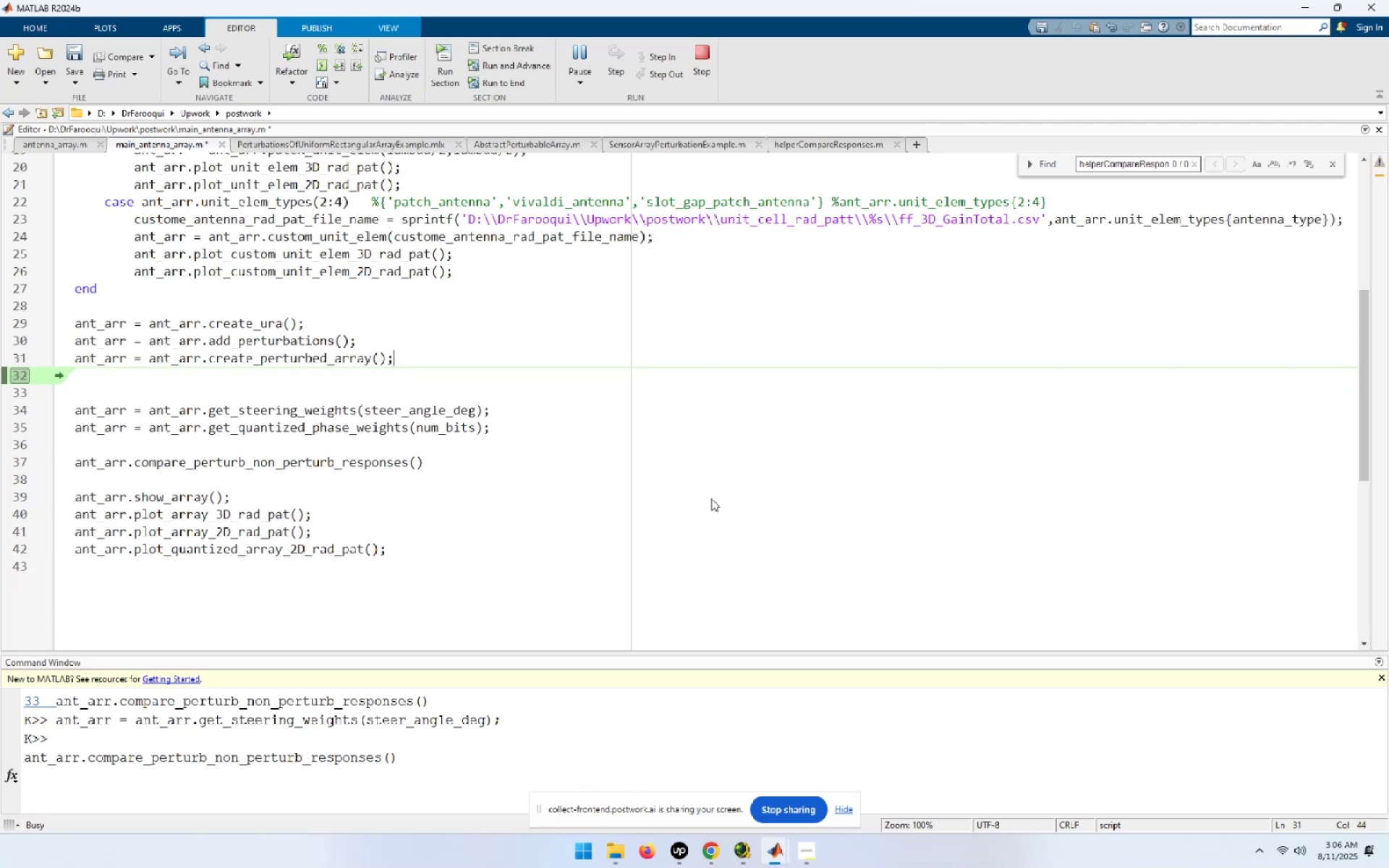 
key(Delete)
 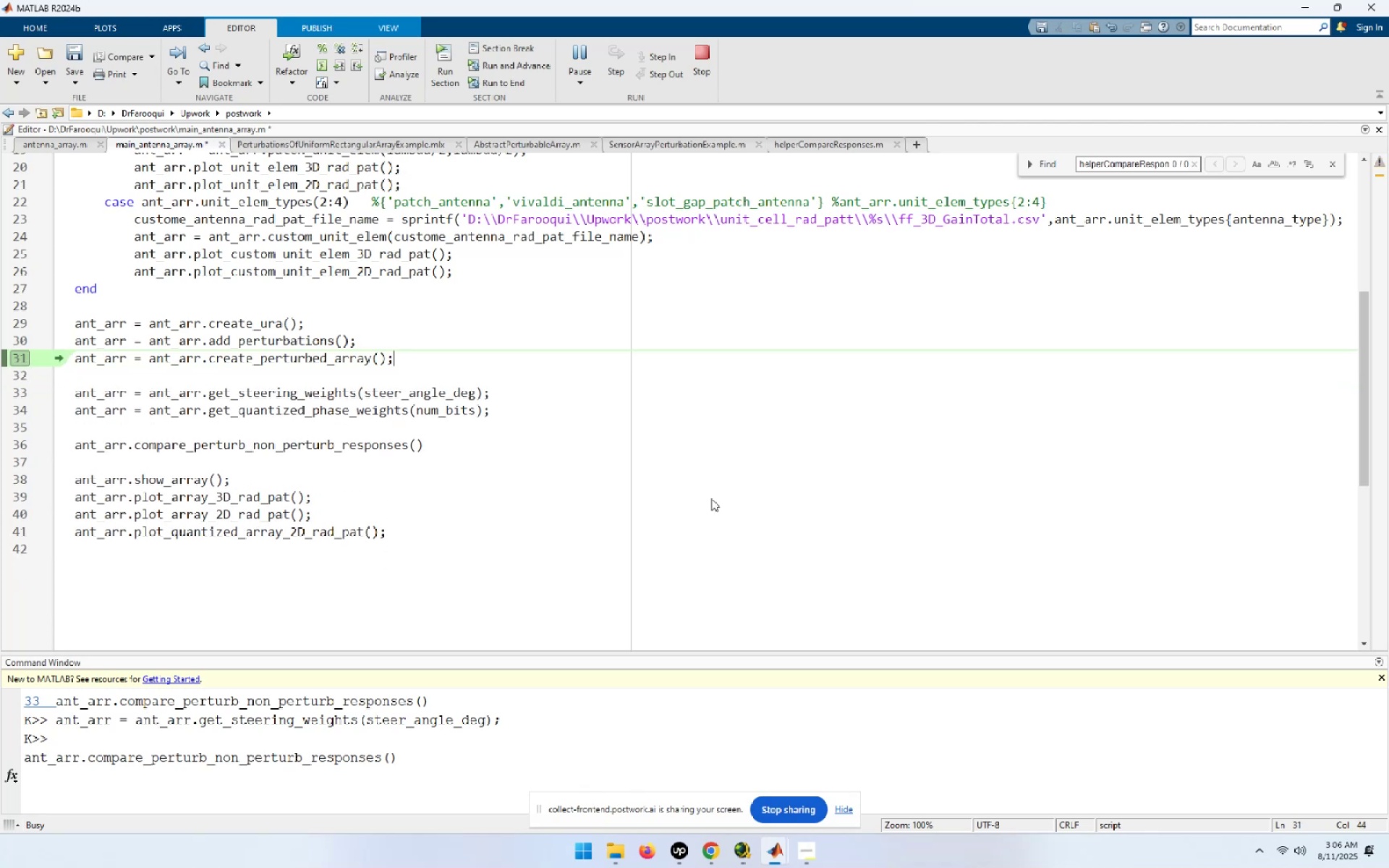 
key(End)
 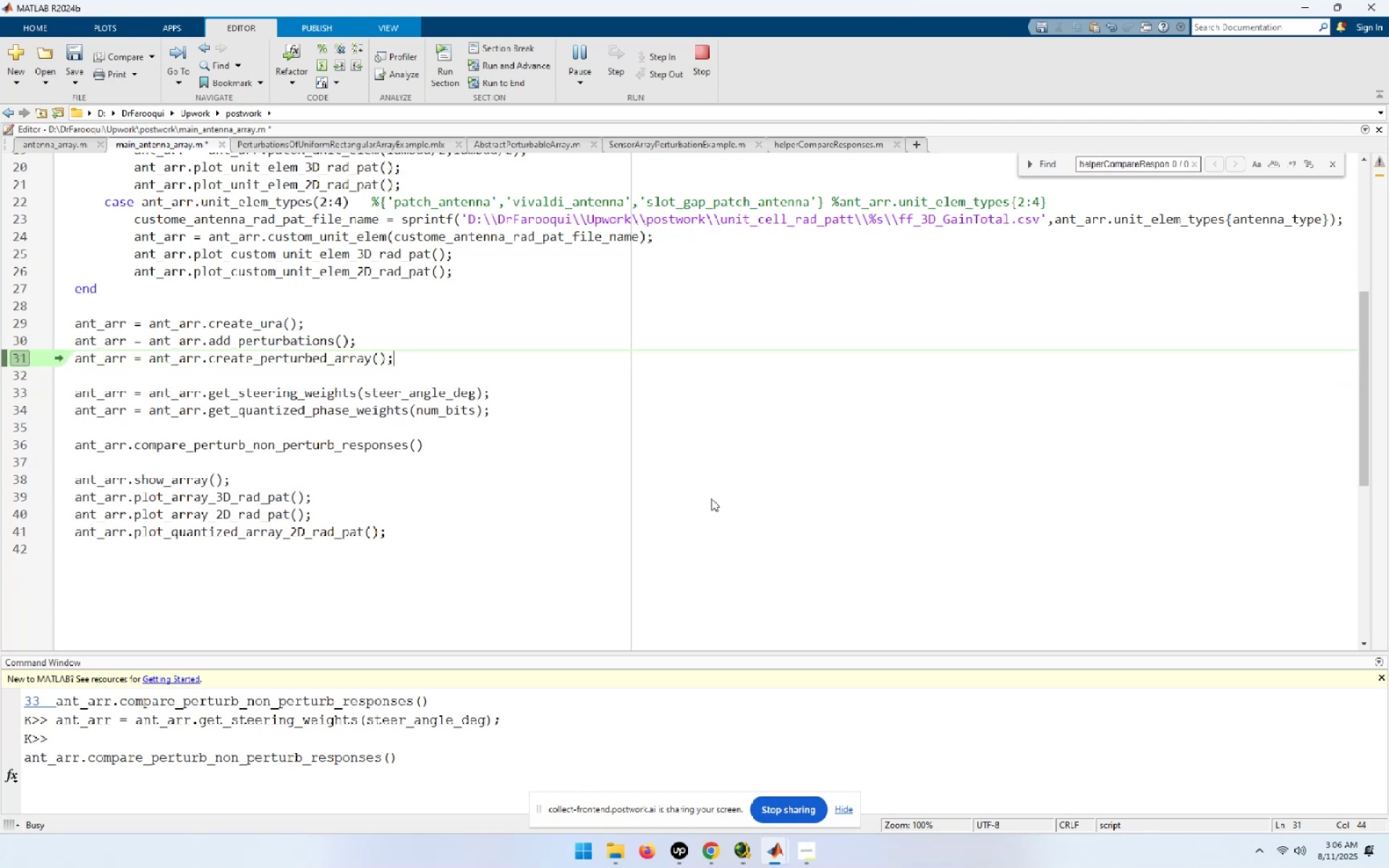 
key(Delete)
 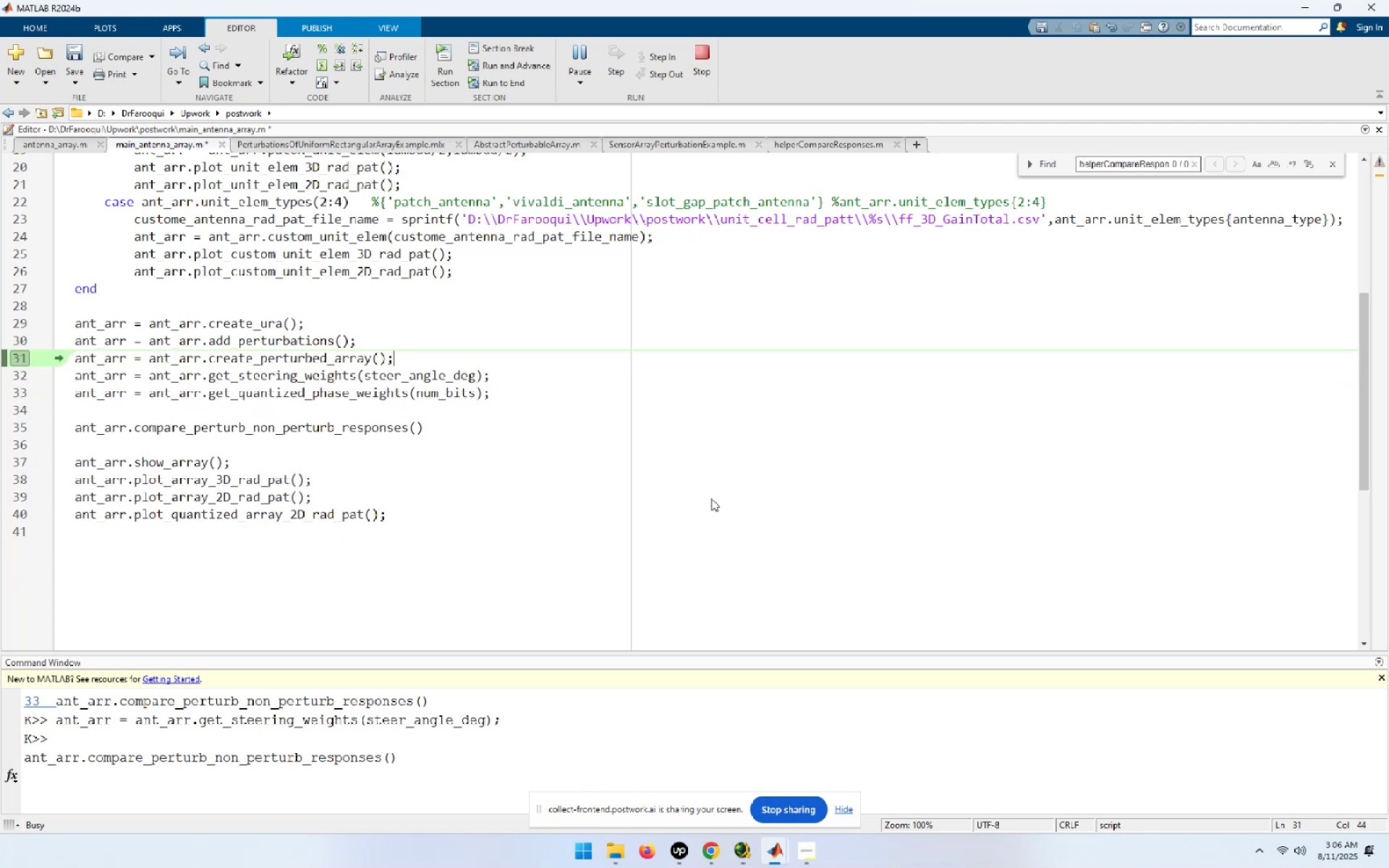 
key(NumpadEnter)
 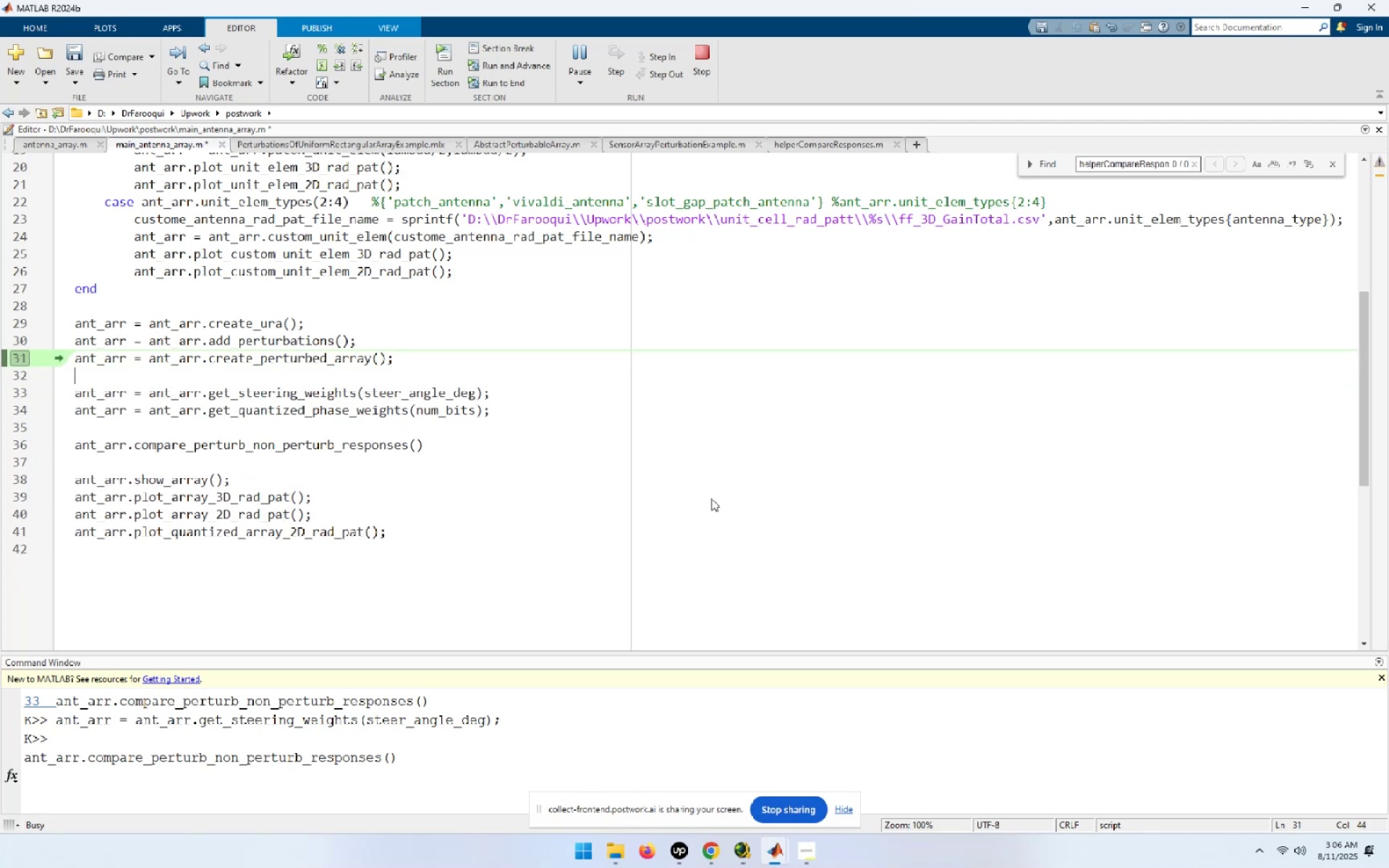 
key(ArrowDown)
 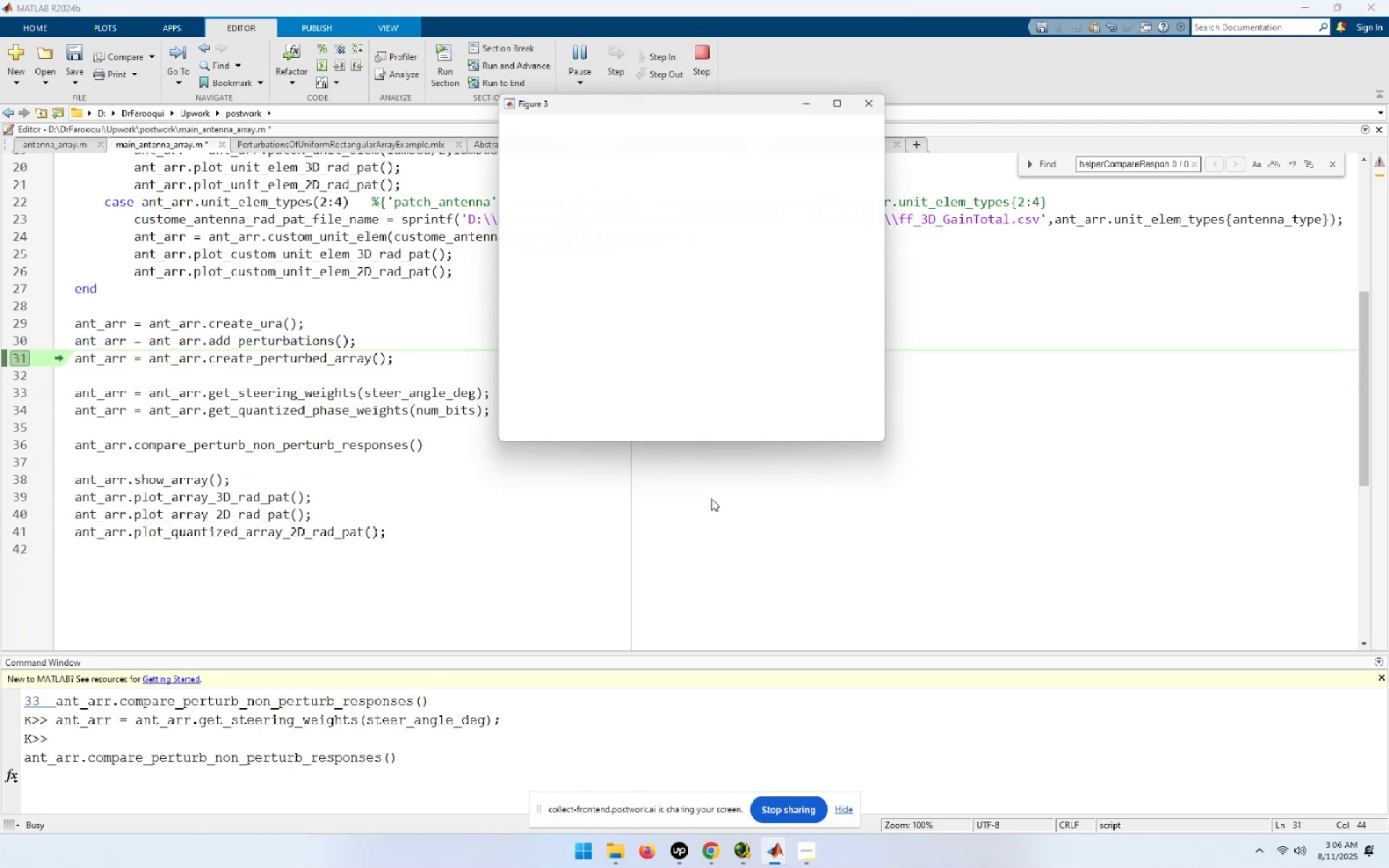 
key(ArrowDown)
 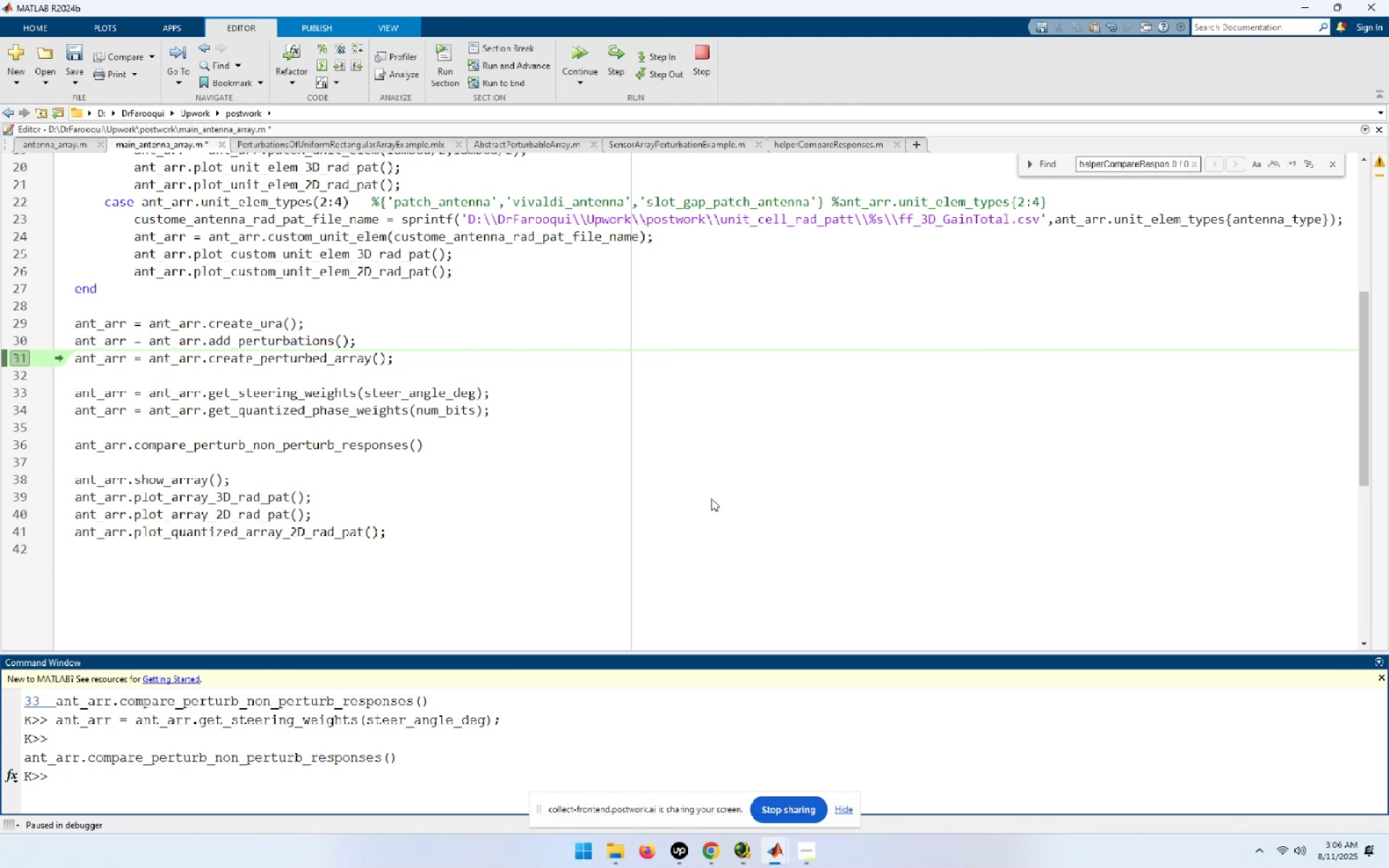 
key(Alt+AltLeft)
 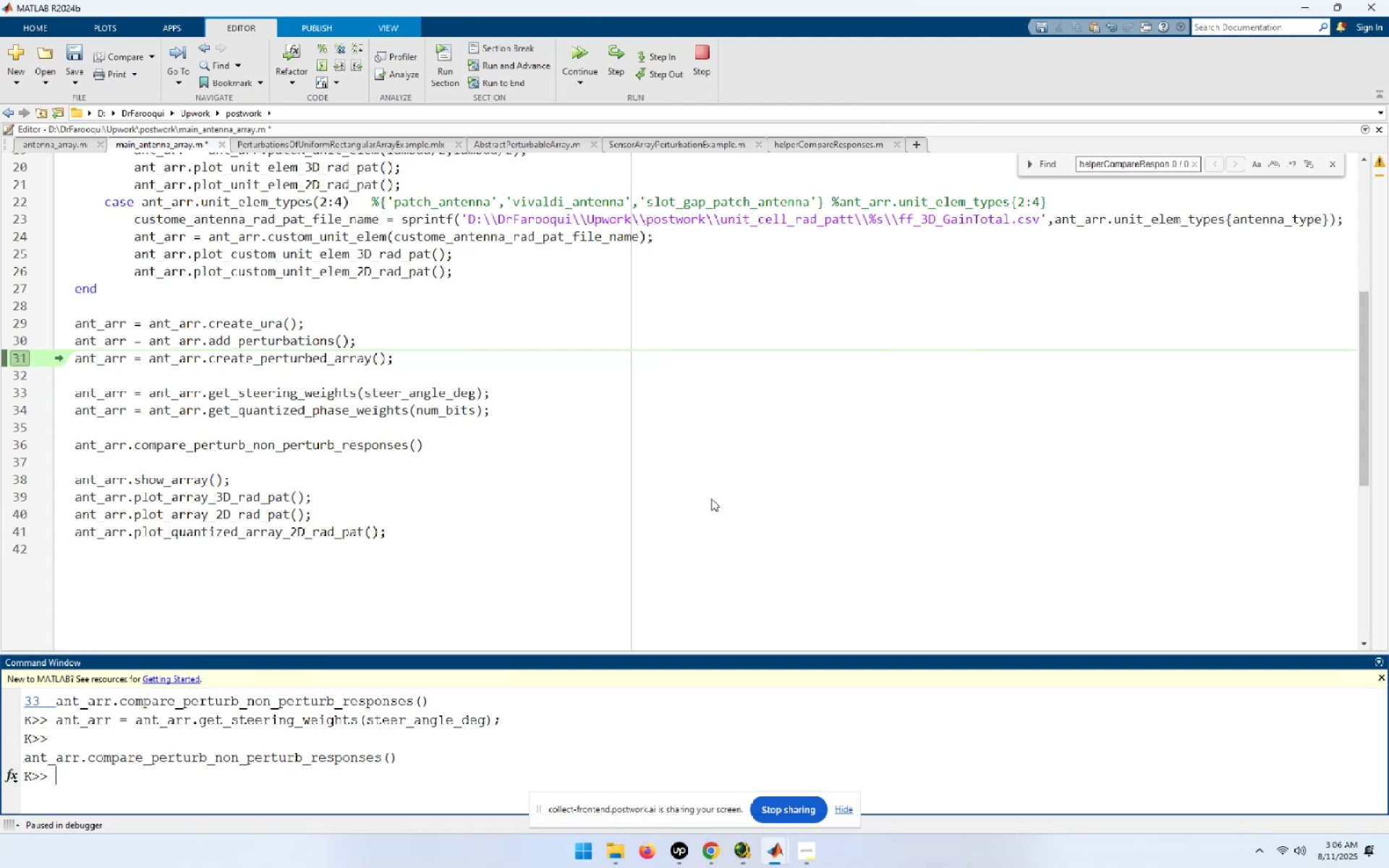 
key(Alt+Tab)
 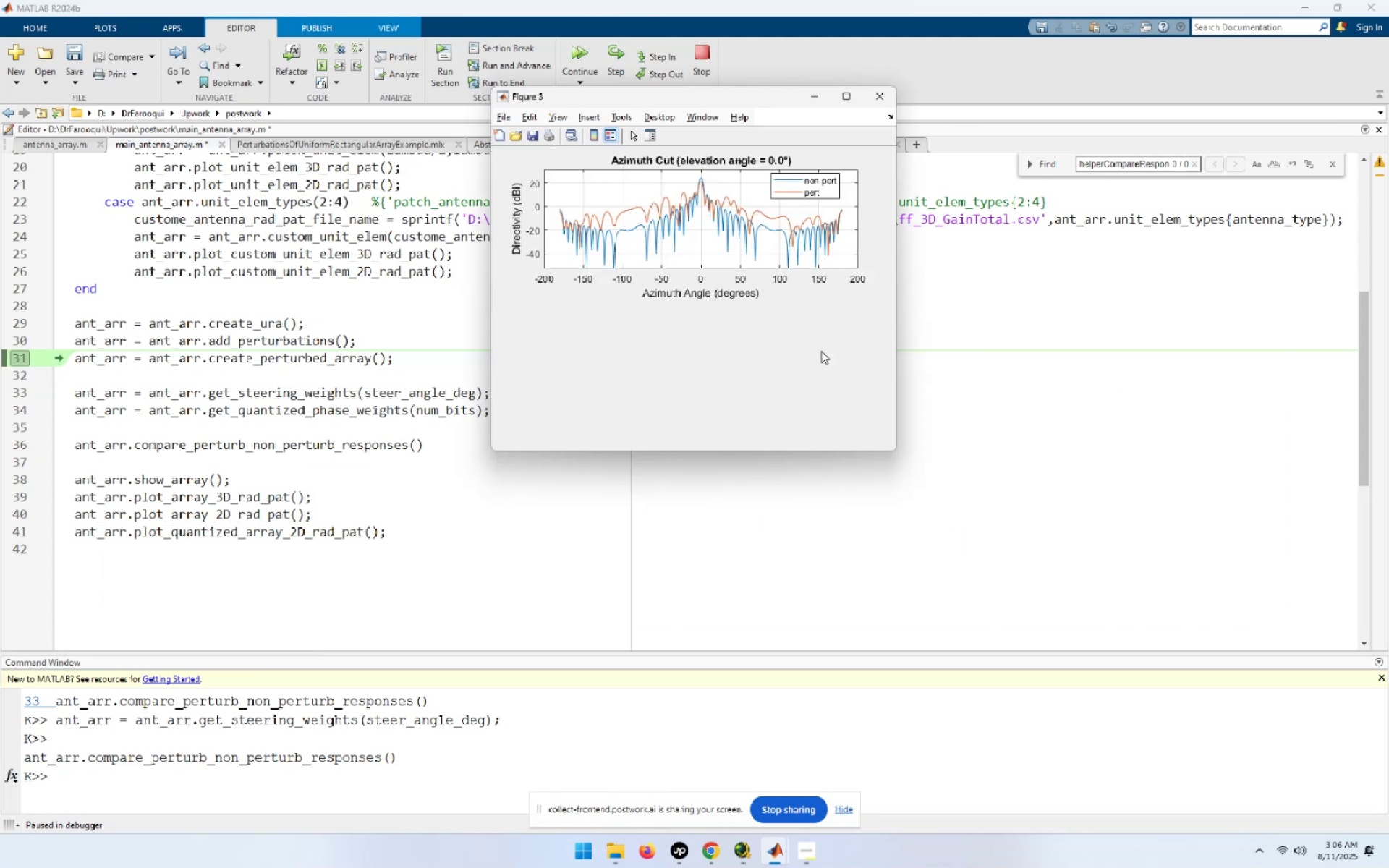 
left_click([841, 93])
 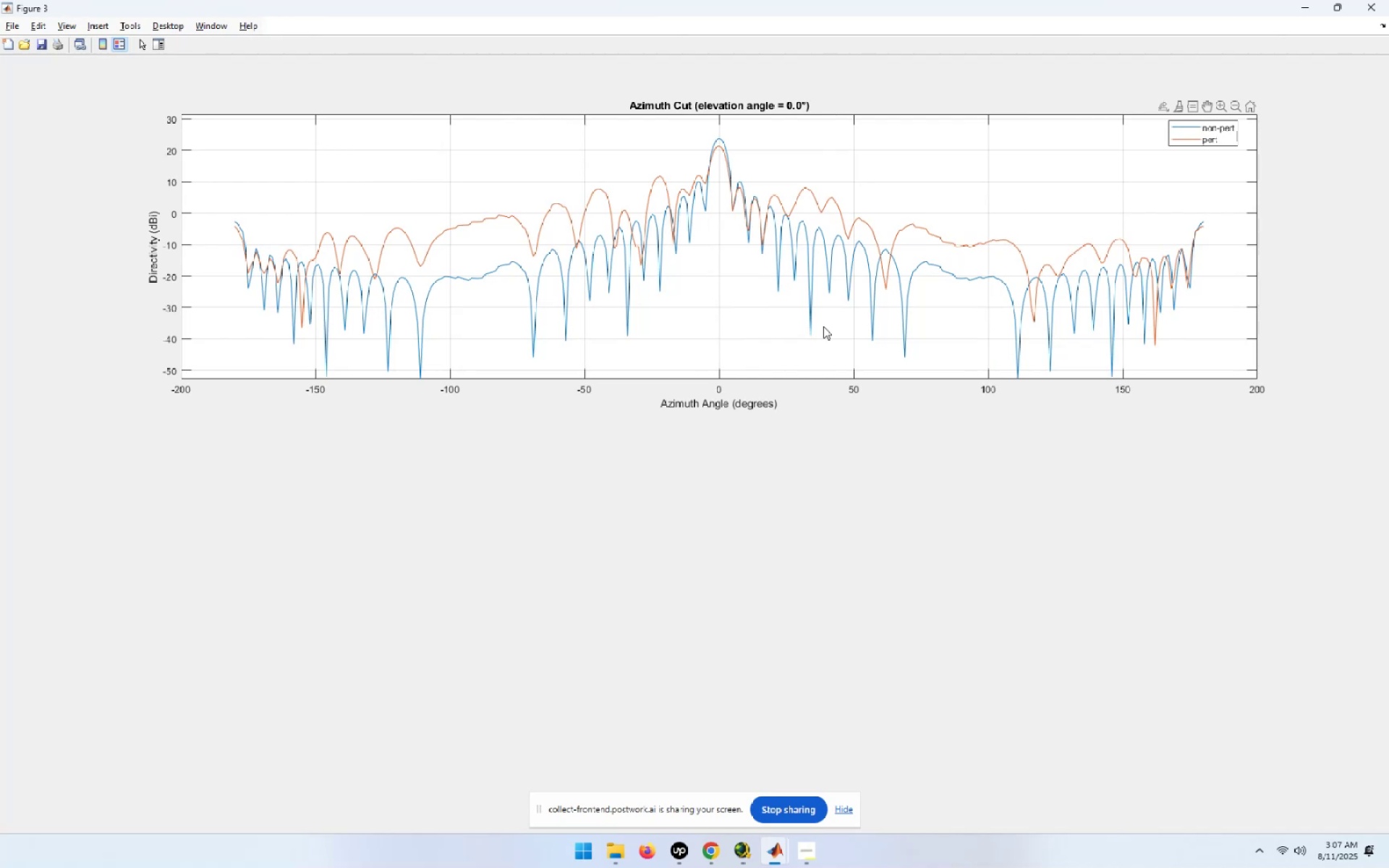 
wait(11.67)
 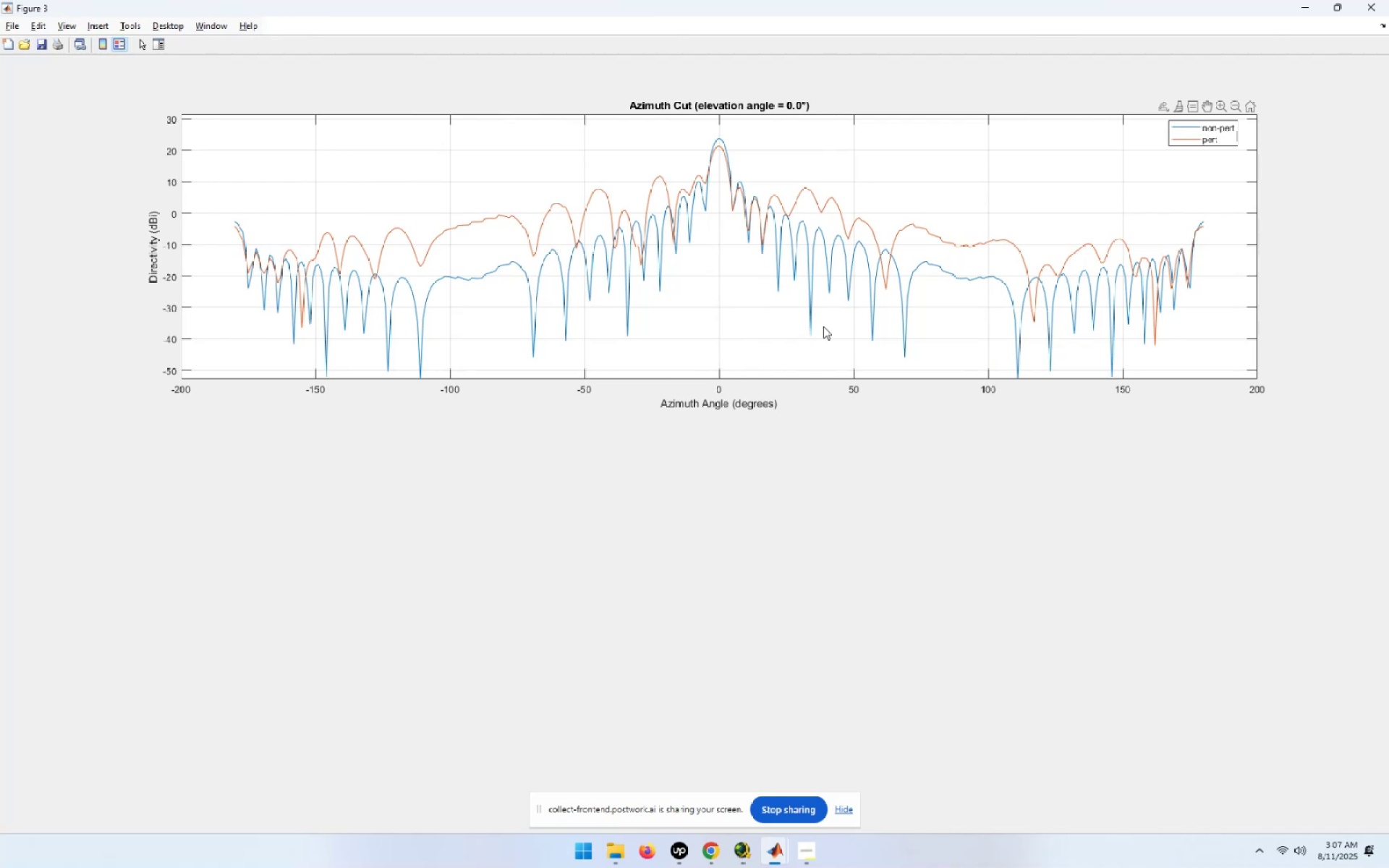 
left_click([1380, 0])
 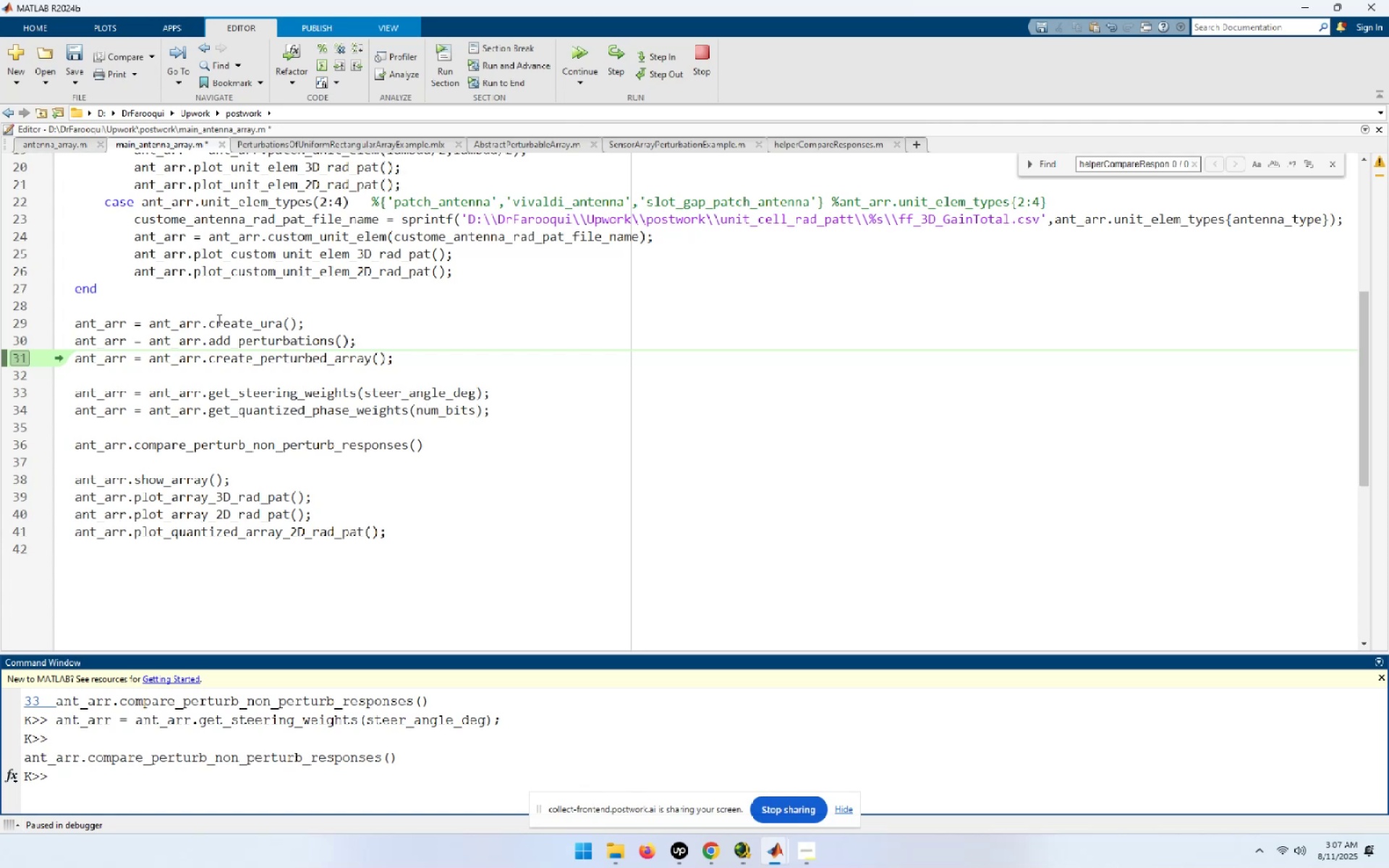 
key(Control+S)
 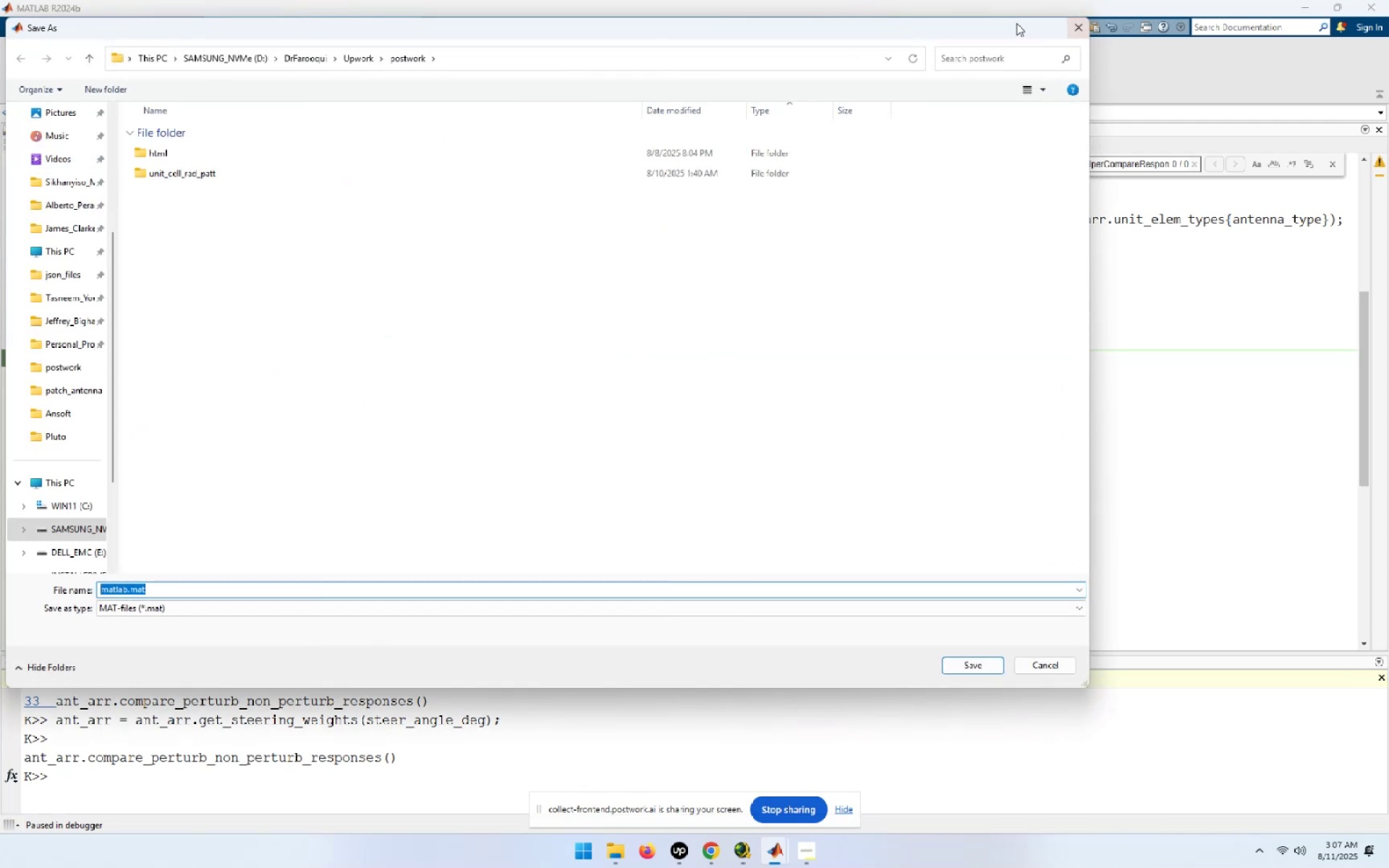 
left_click([1080, 24])
 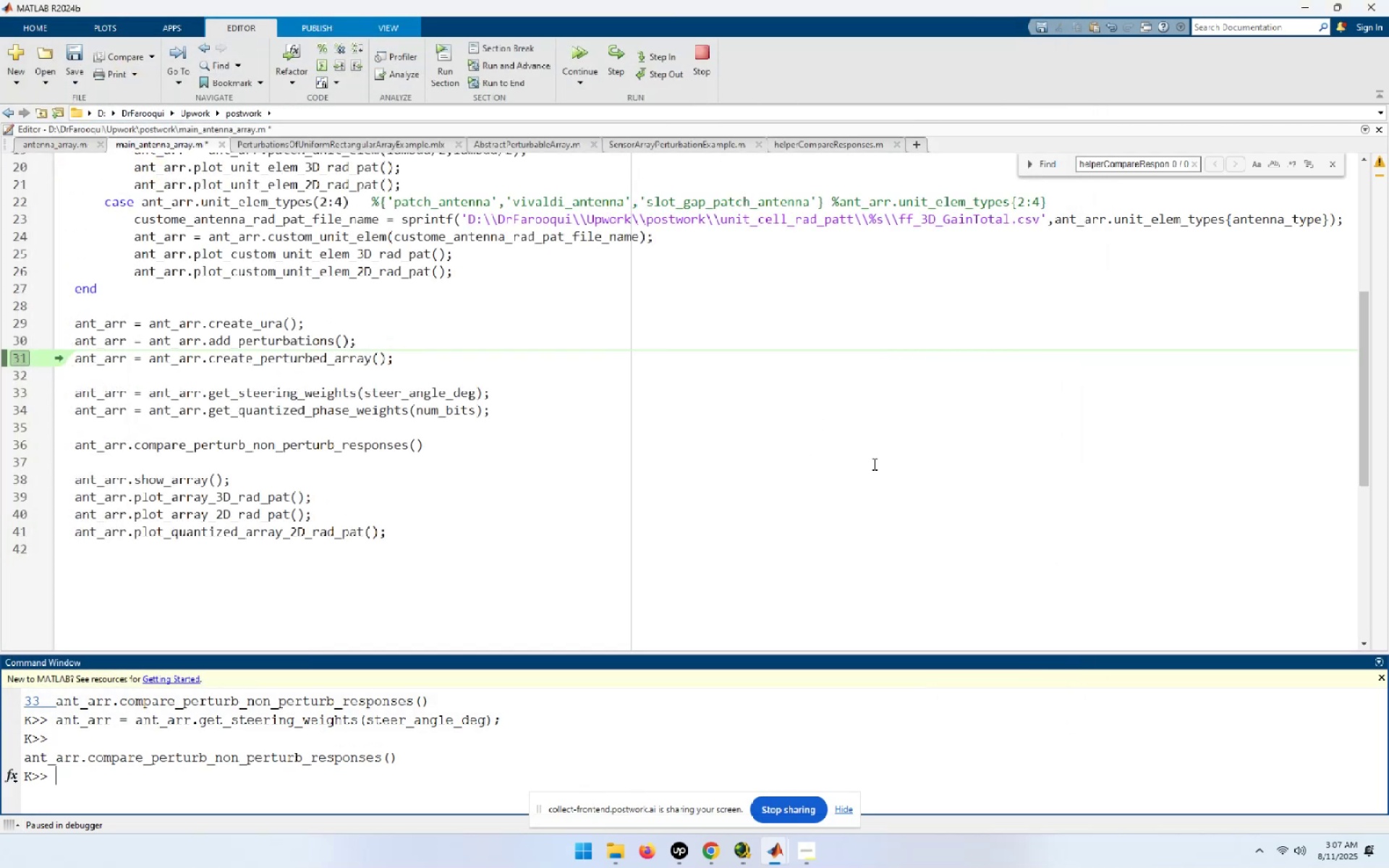 
double_click([892, 462])
 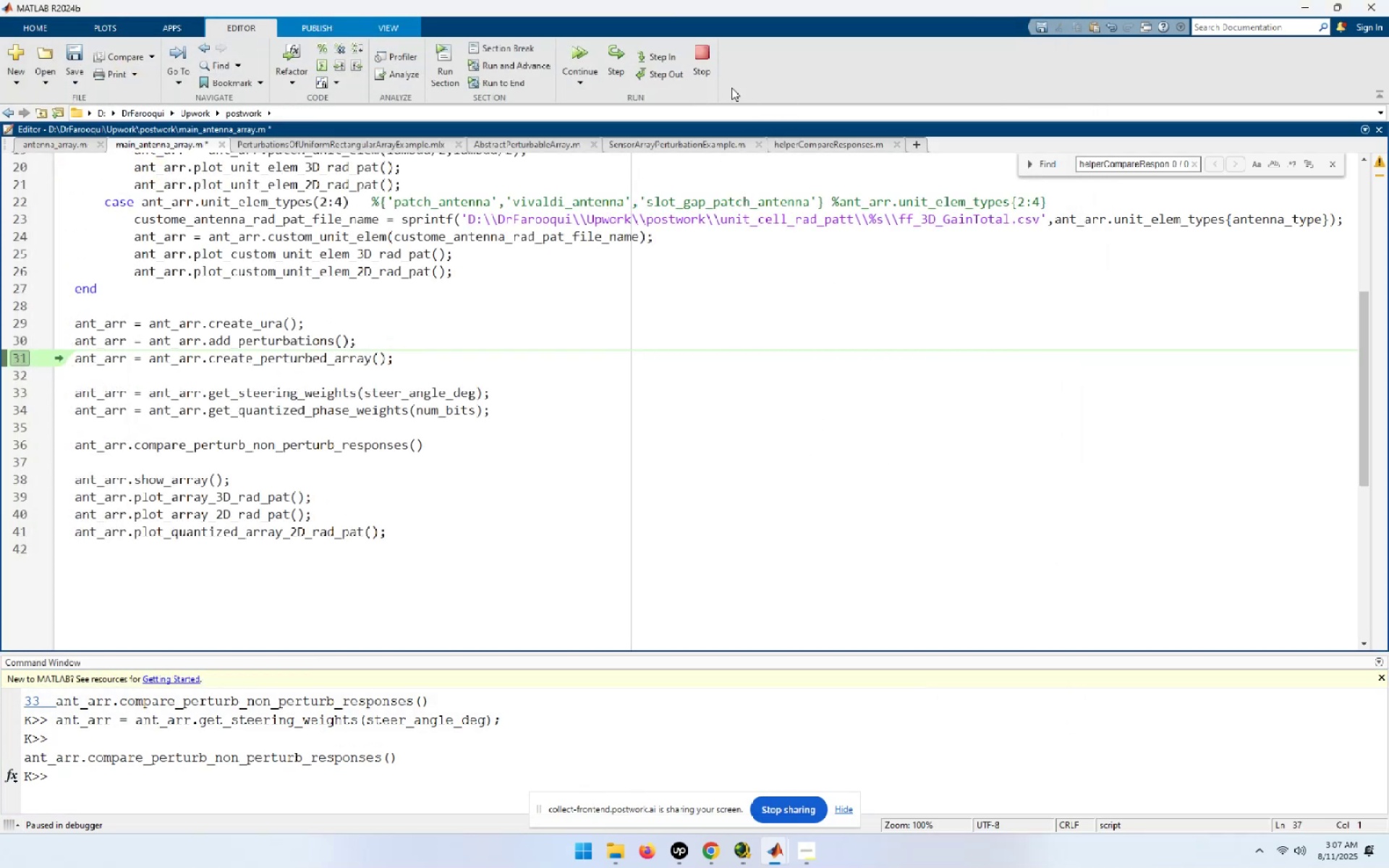 
left_click([712, 59])
 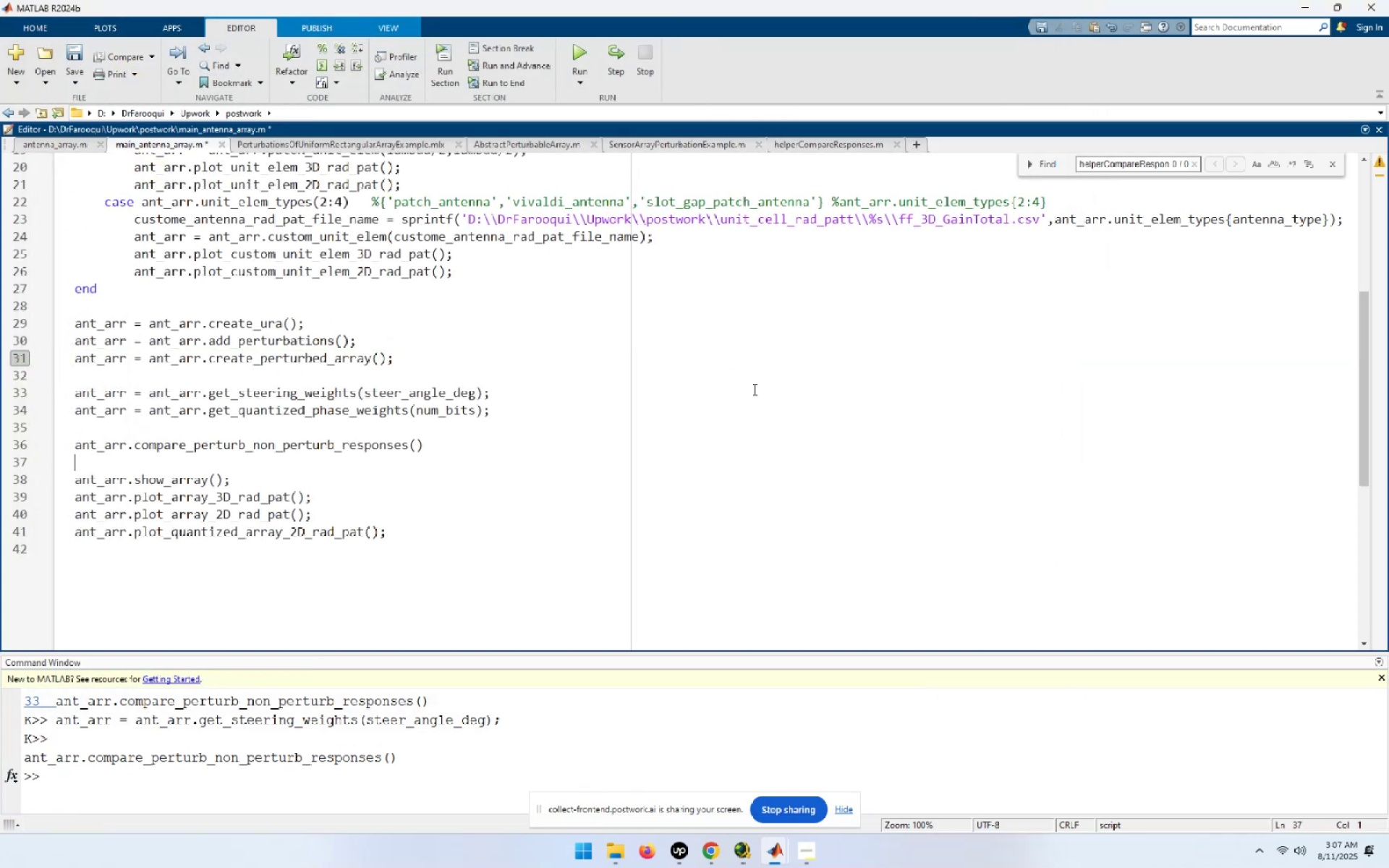 
left_click([831, 420])
 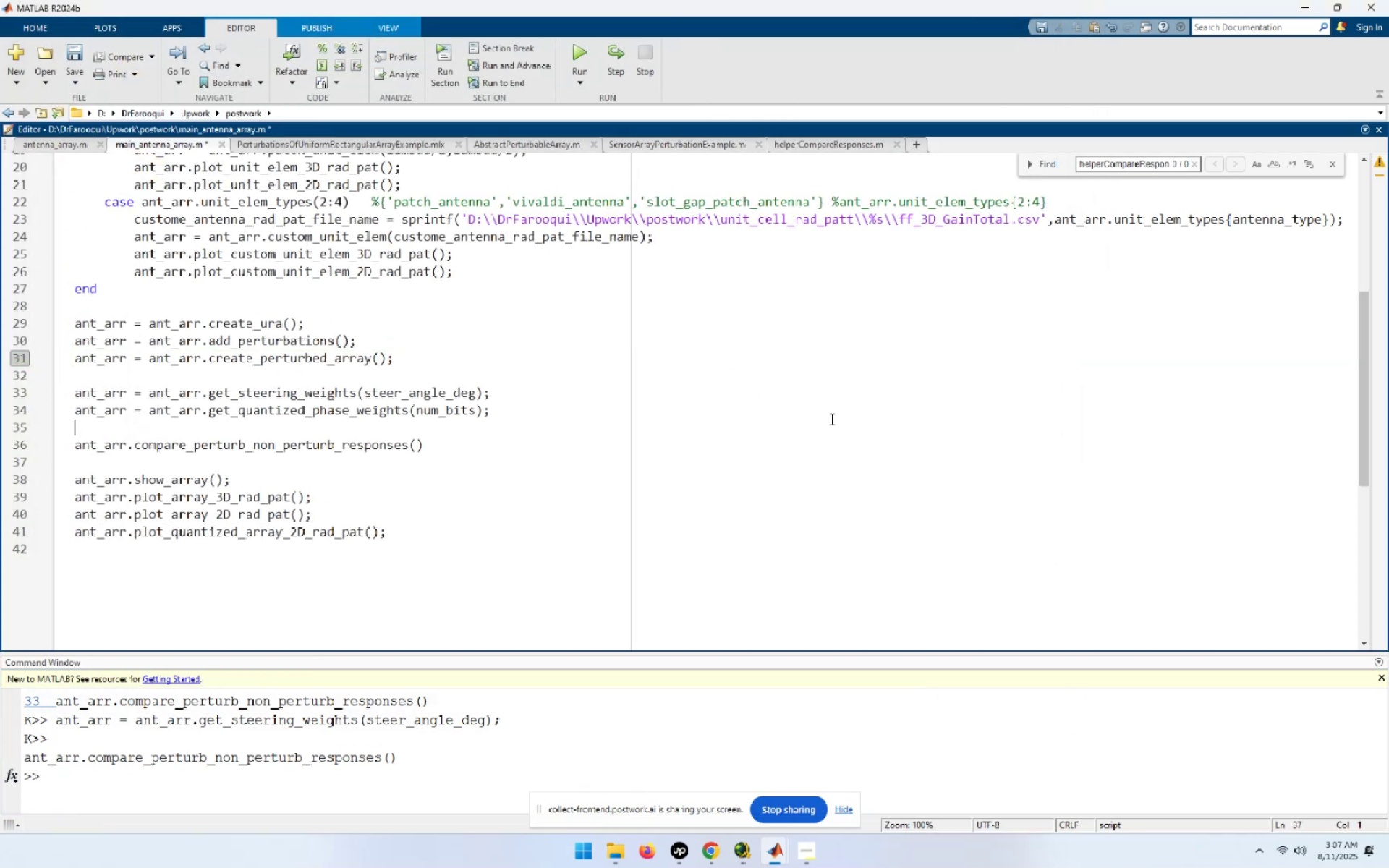 
key(Control+S)
 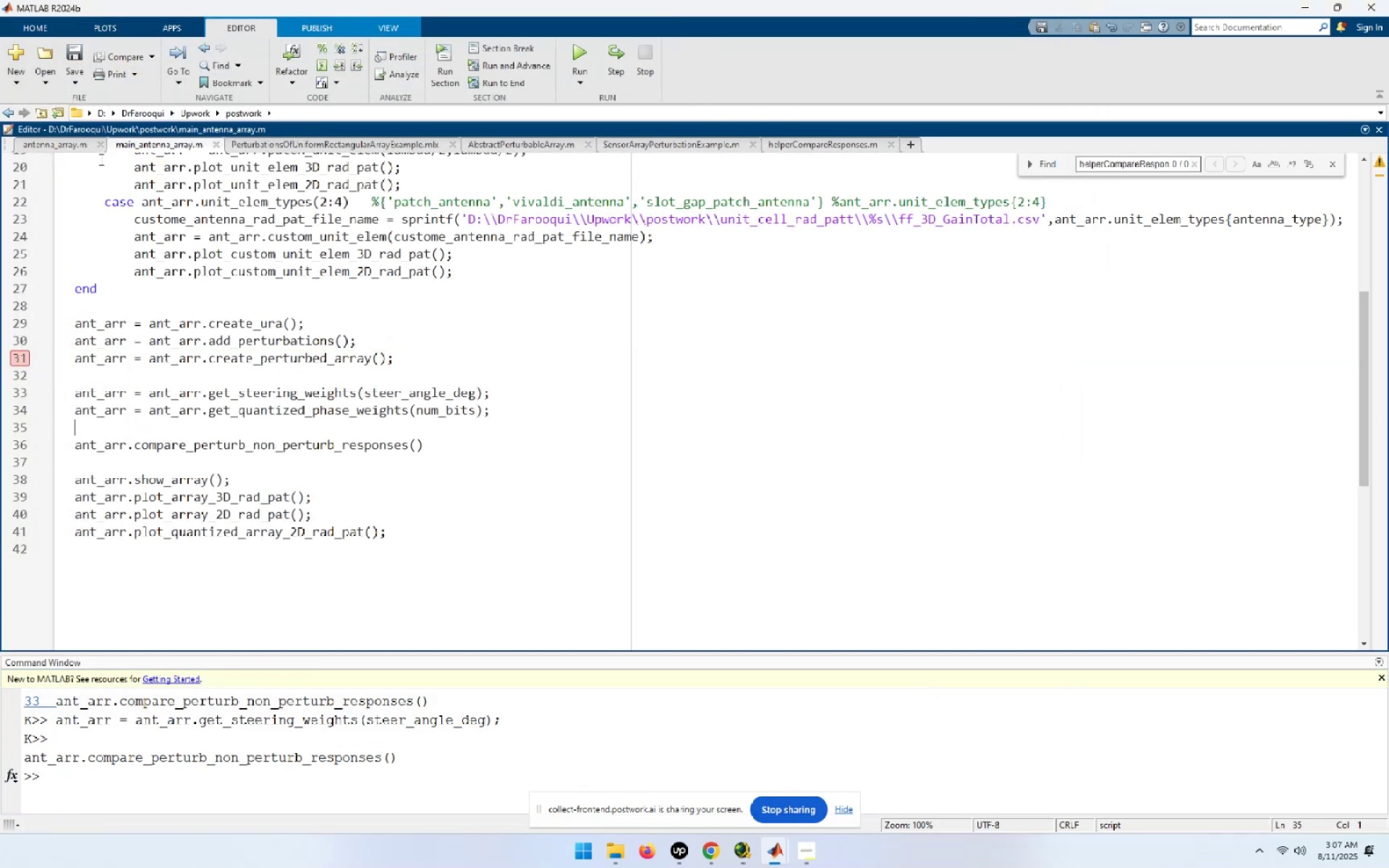 
left_click([80, 145])
 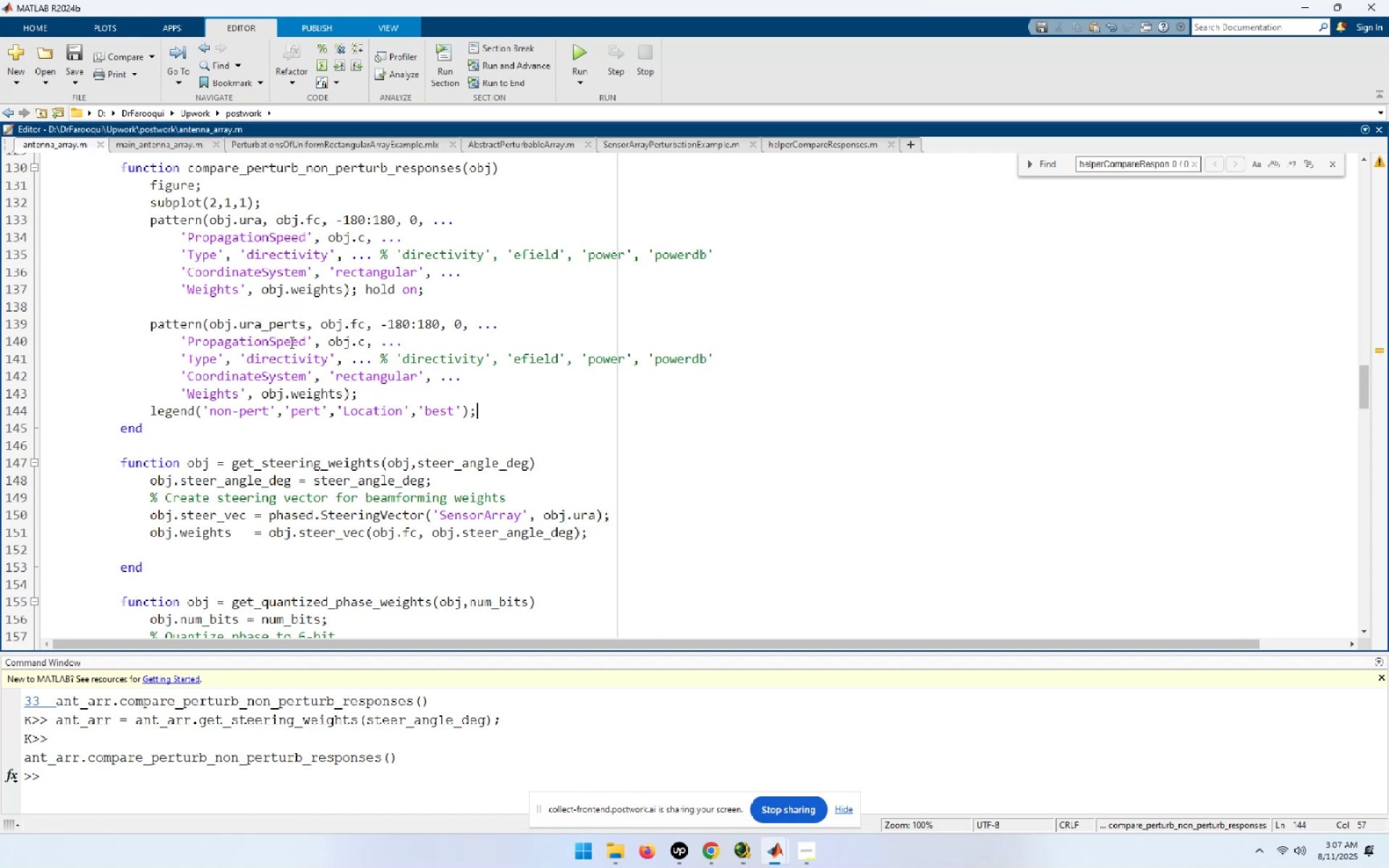 
scroll: coordinate [488, 406], scroll_direction: up, amount: 1.0
 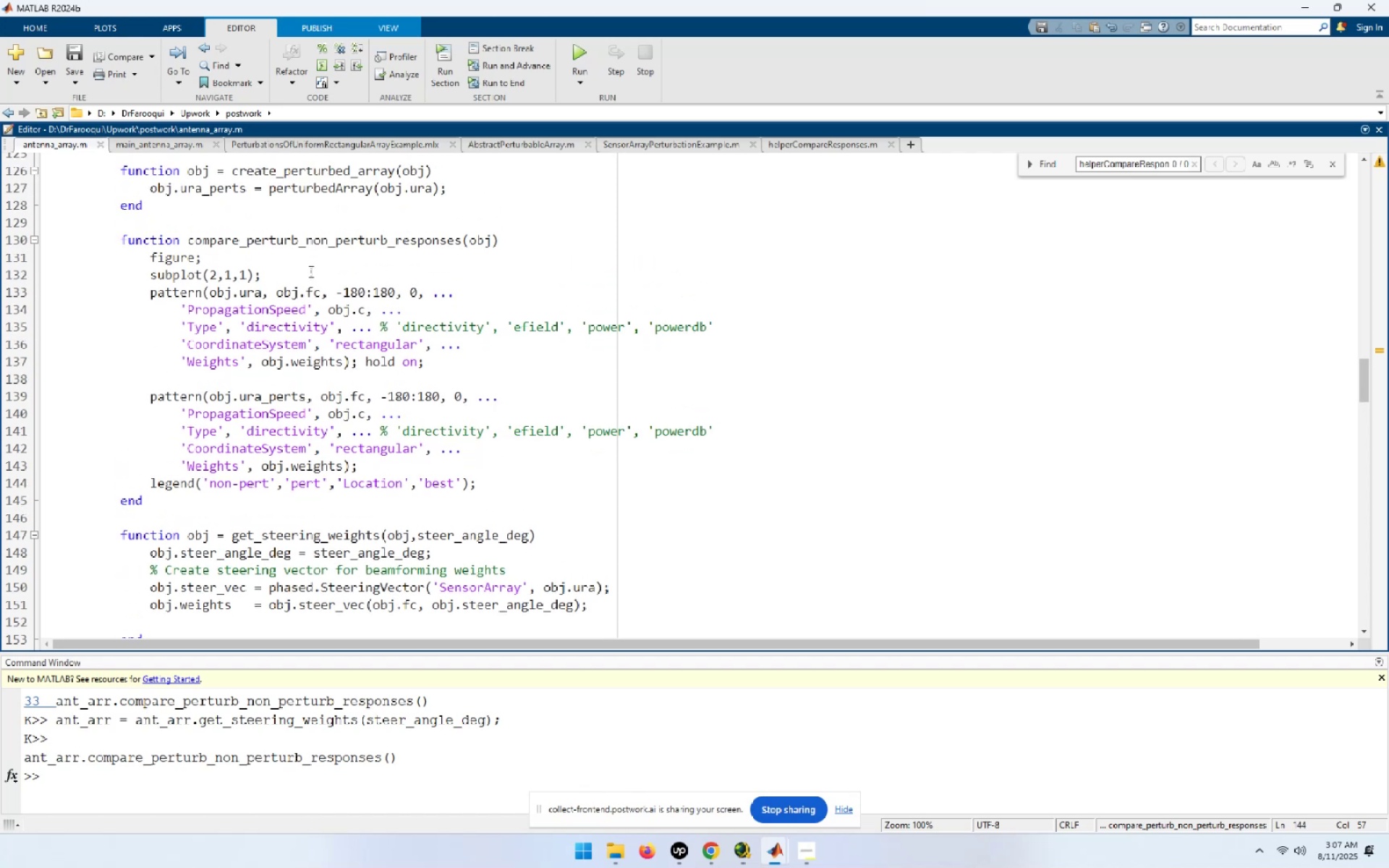 
wait(6.19)
 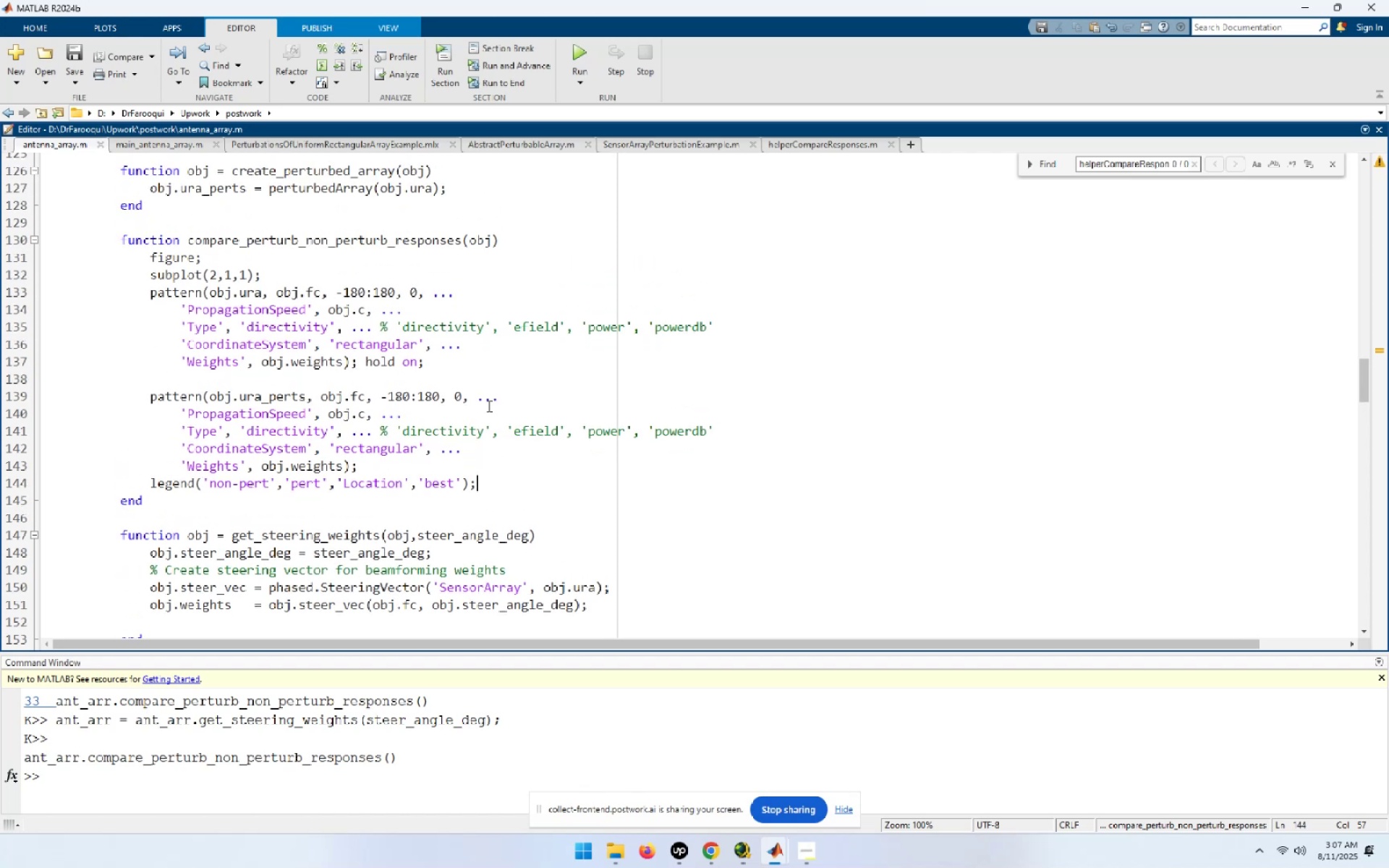 
left_click_drag(start_coordinate=[145, 276], to_coordinate=[551, 475])
 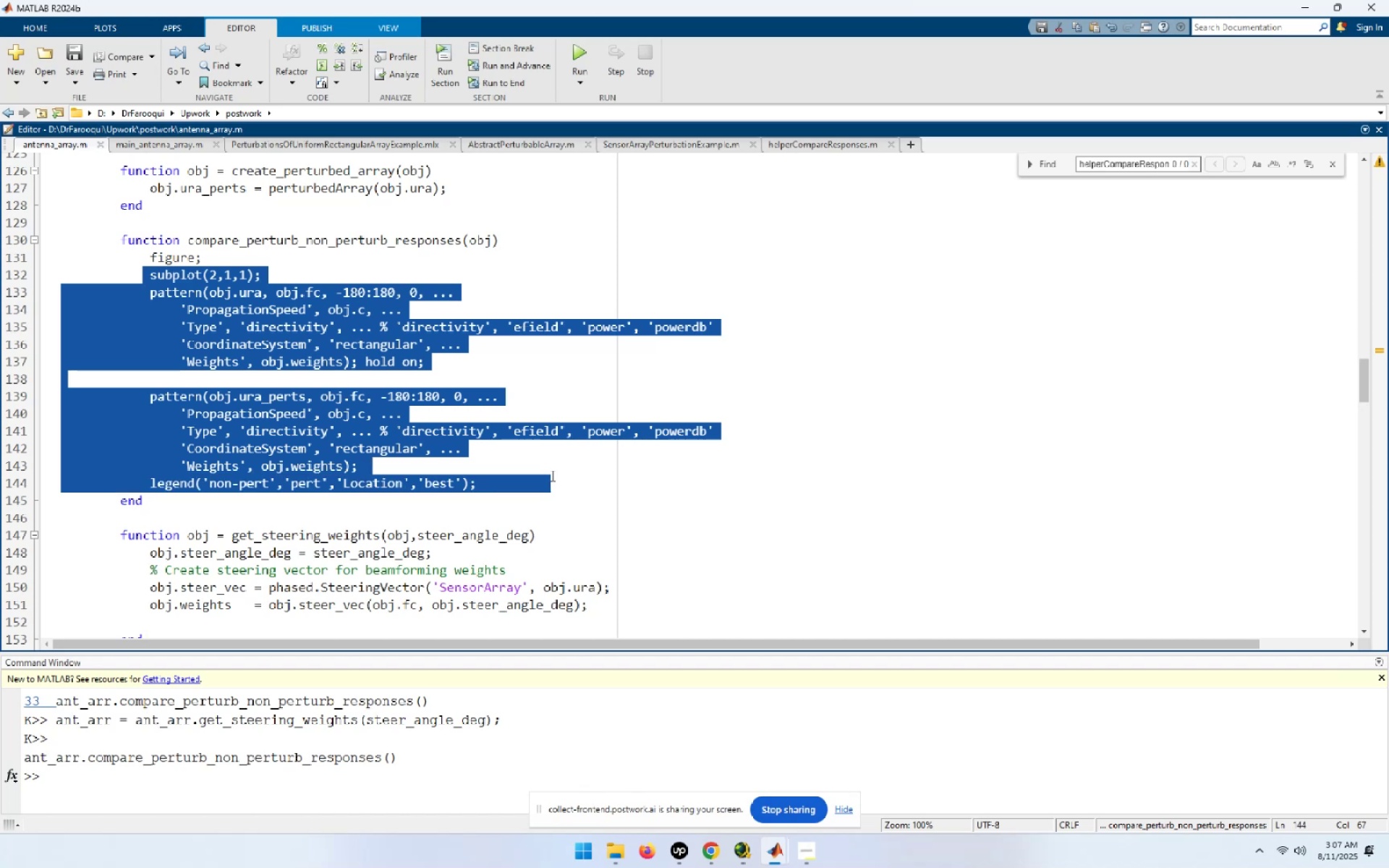 
key(Control+C)
 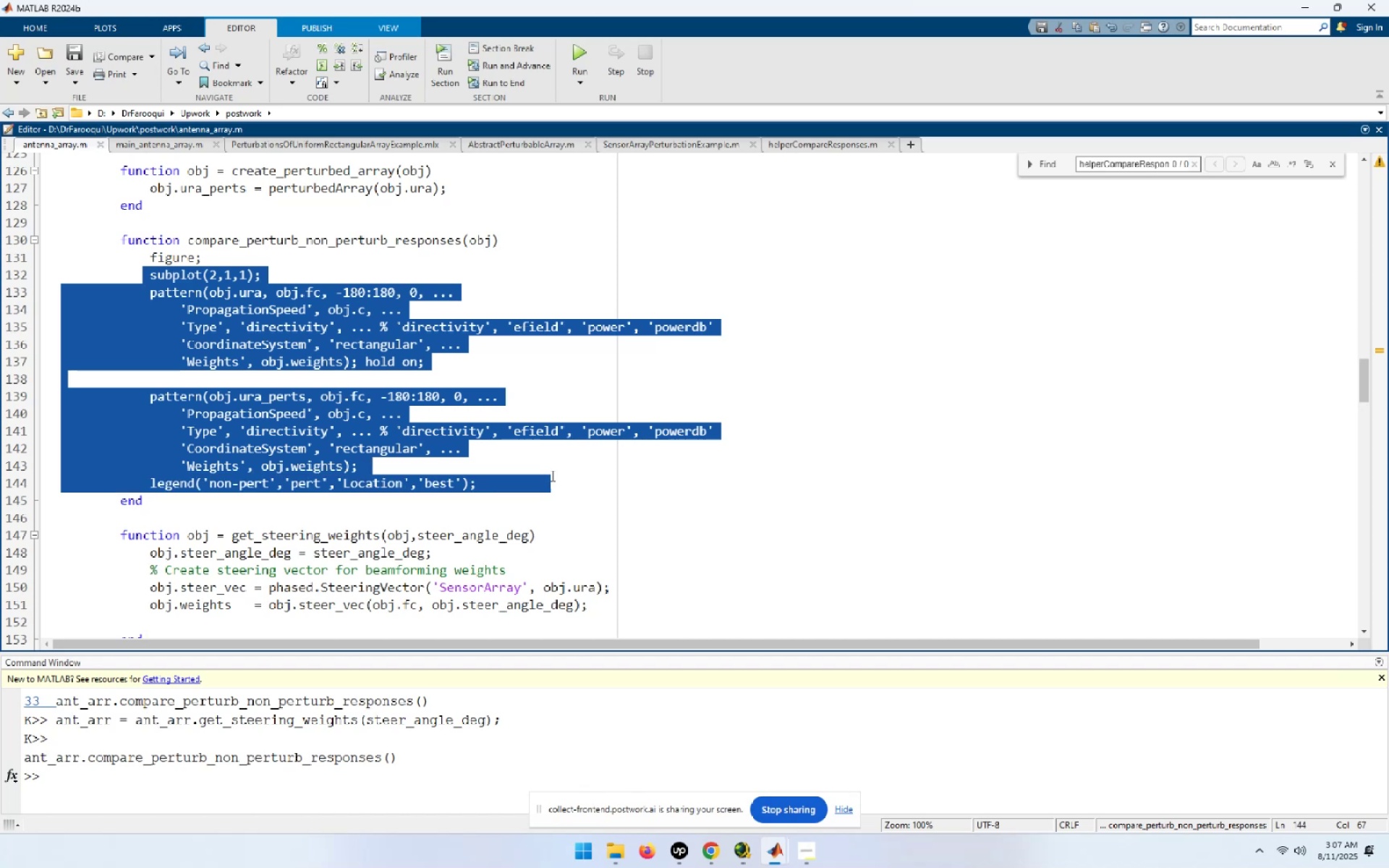 
key(End)
 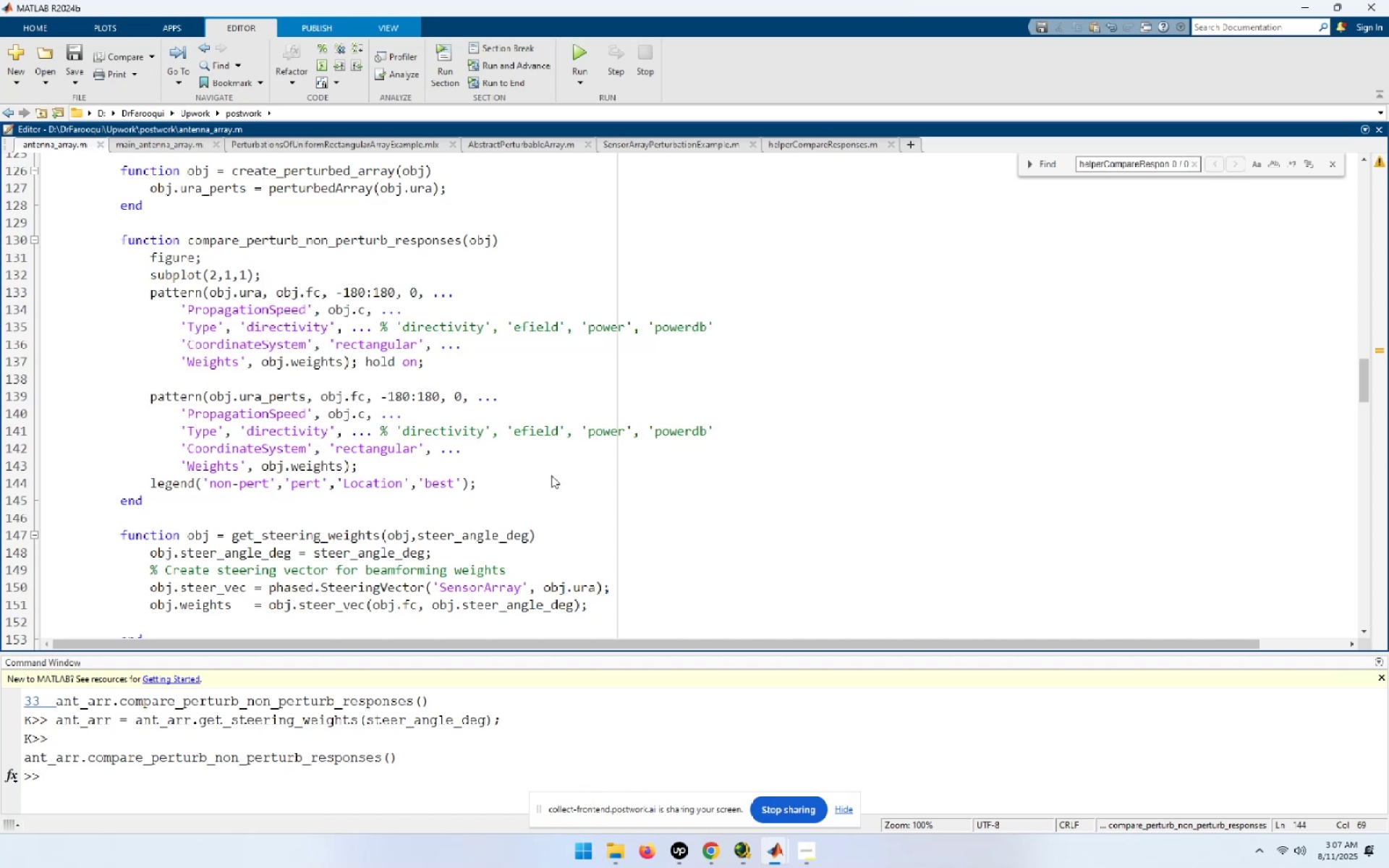 
key(Home)
 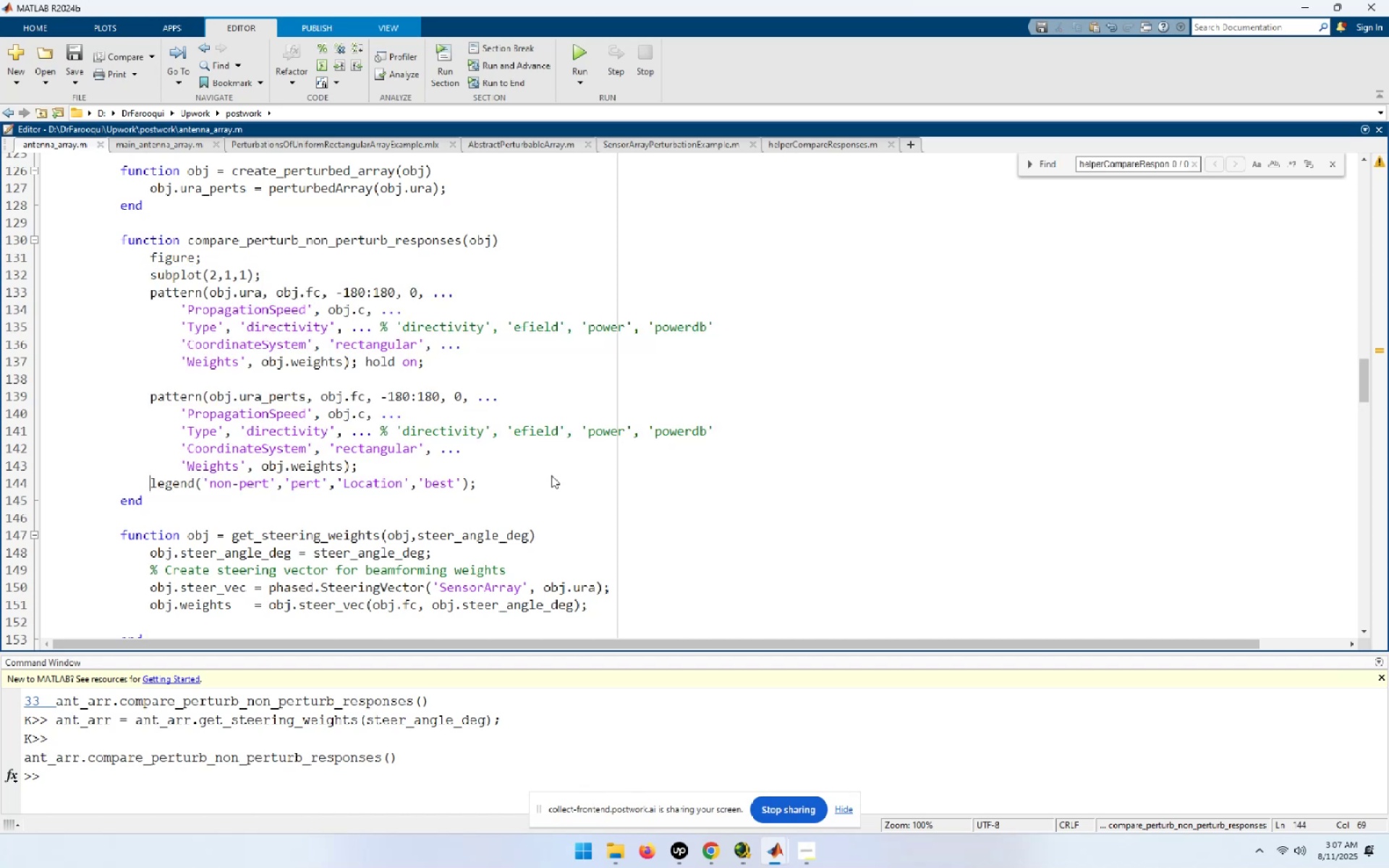 
key(End)
 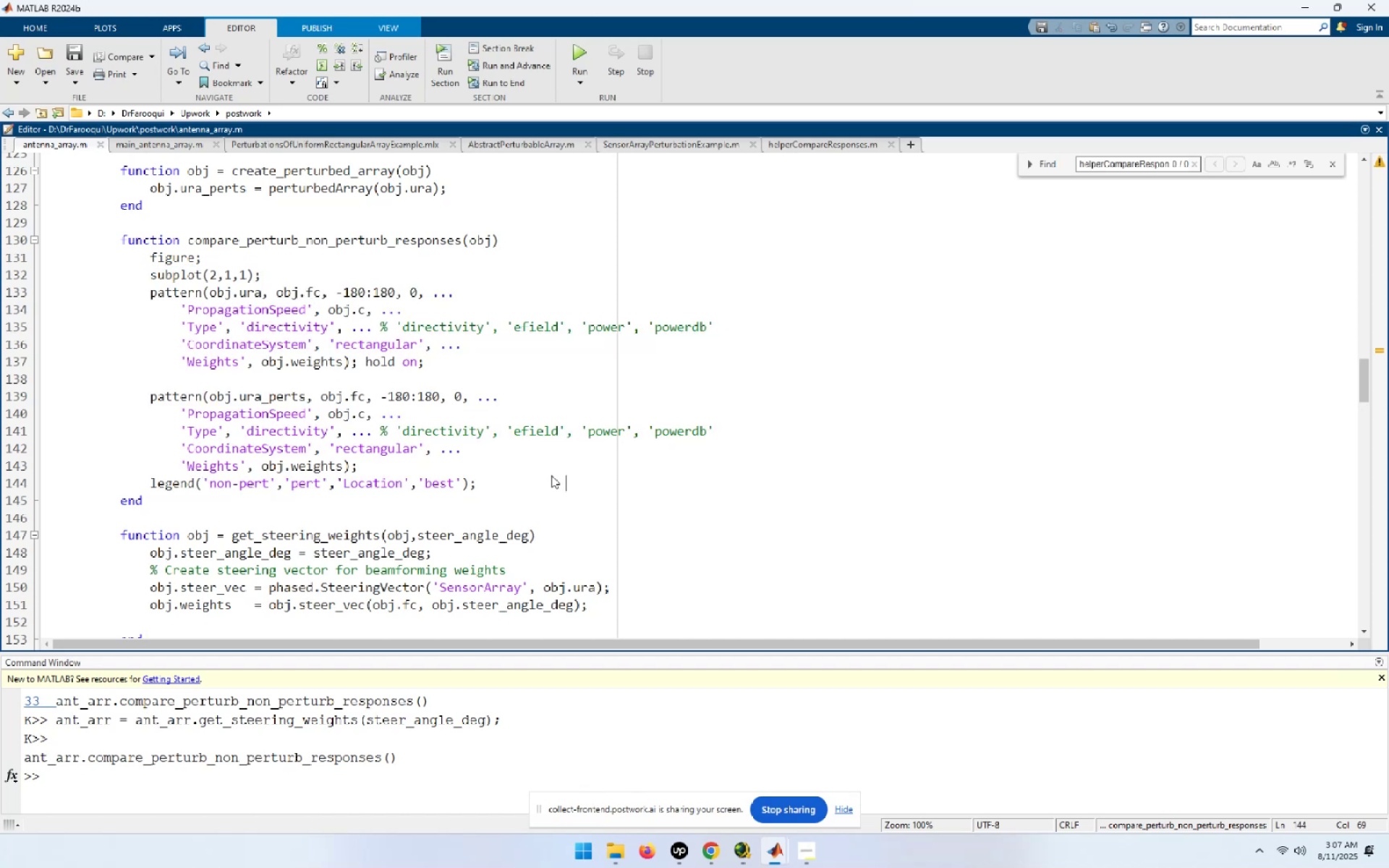 
key(NumpadEnter)
 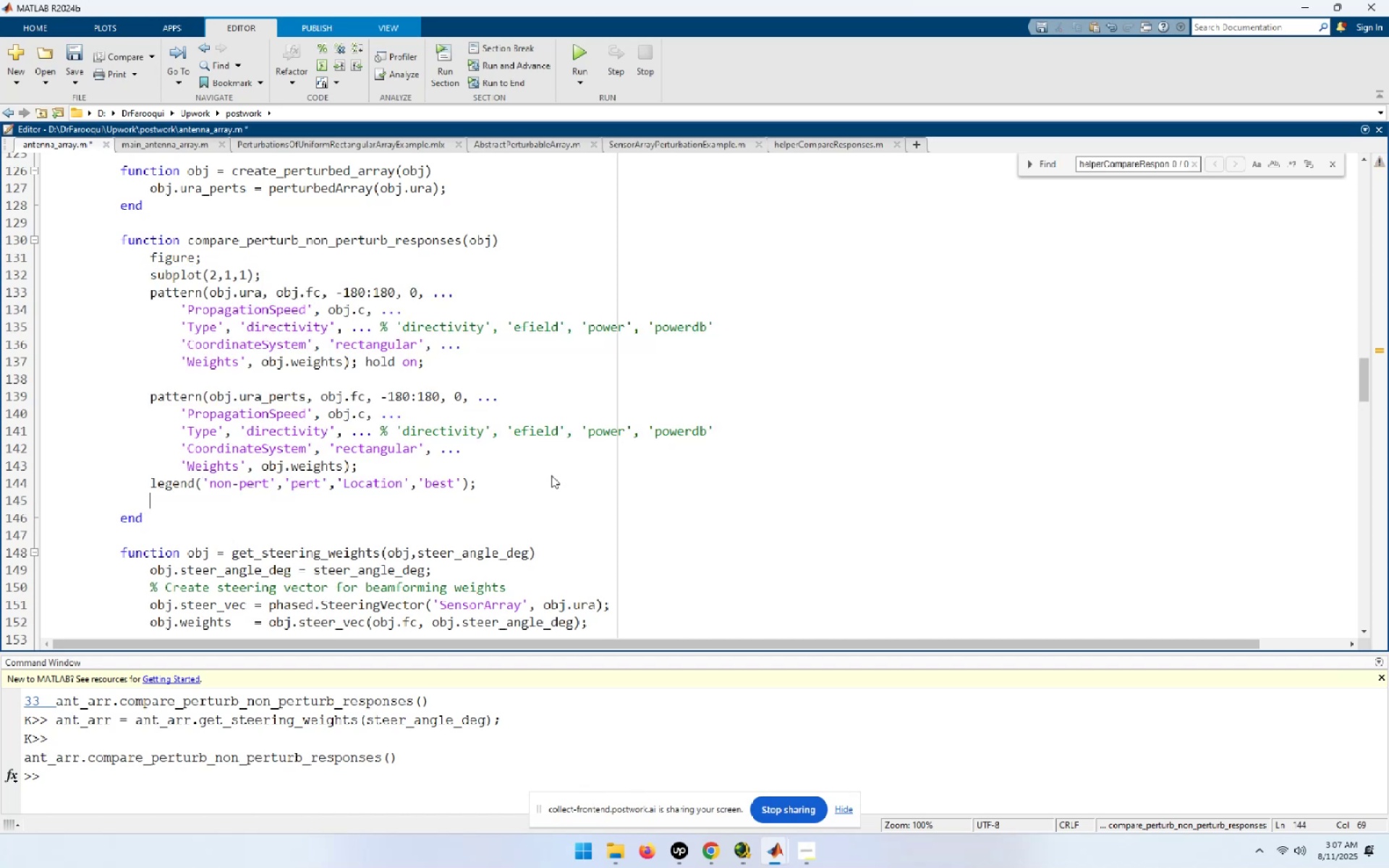 
key(NumpadEnter)
 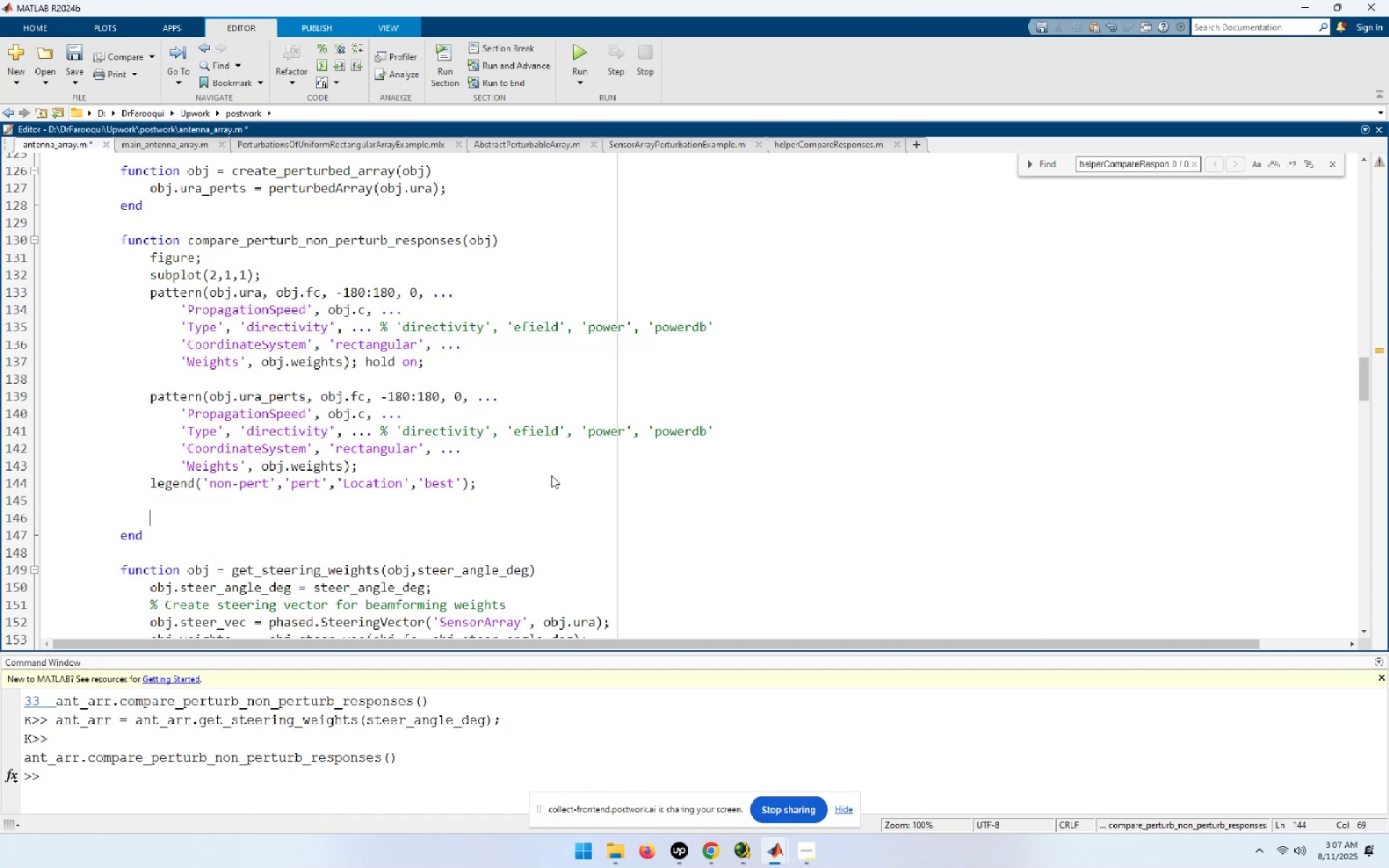 
key(Control+ControlLeft)
 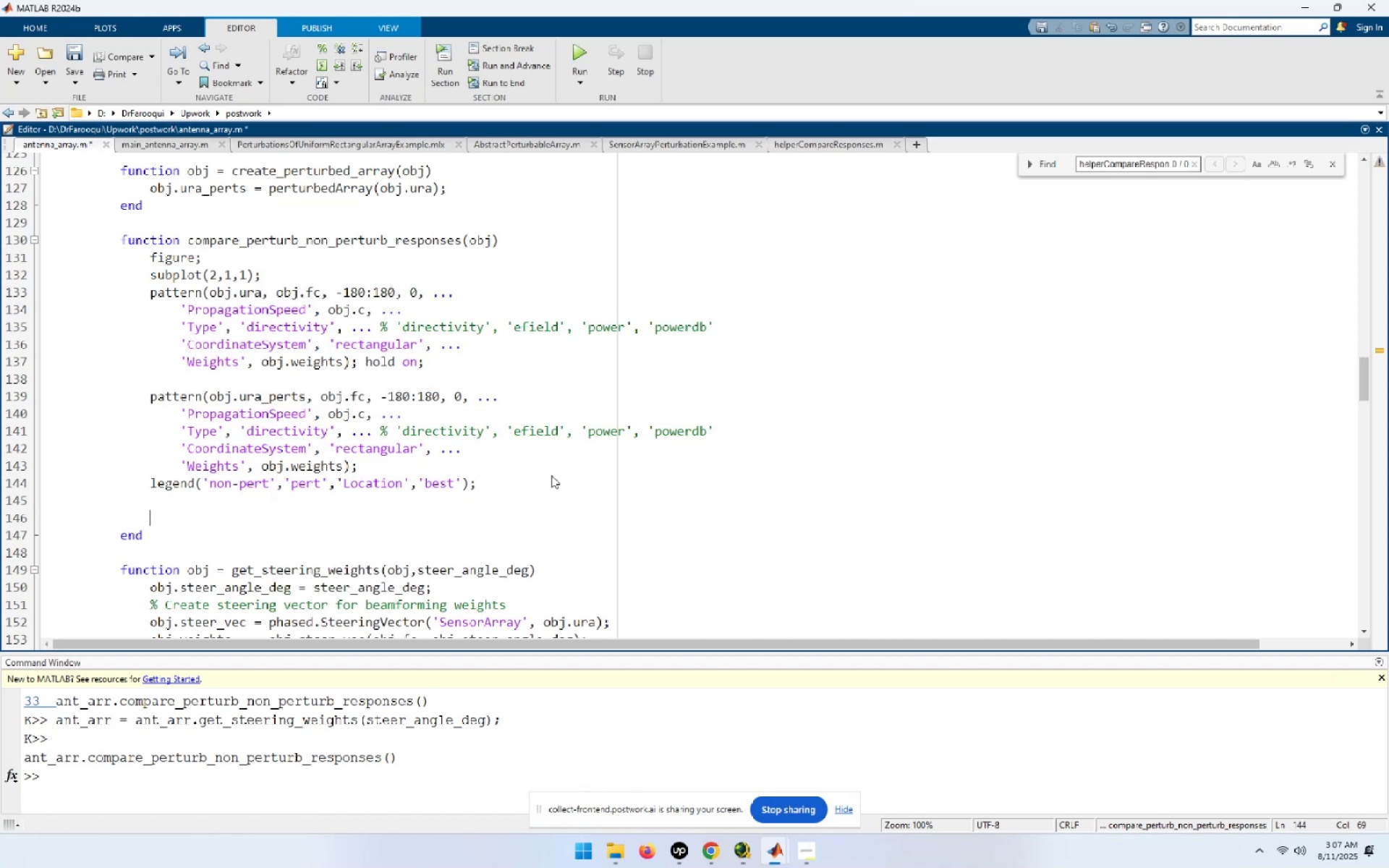 
key(Control+V)
 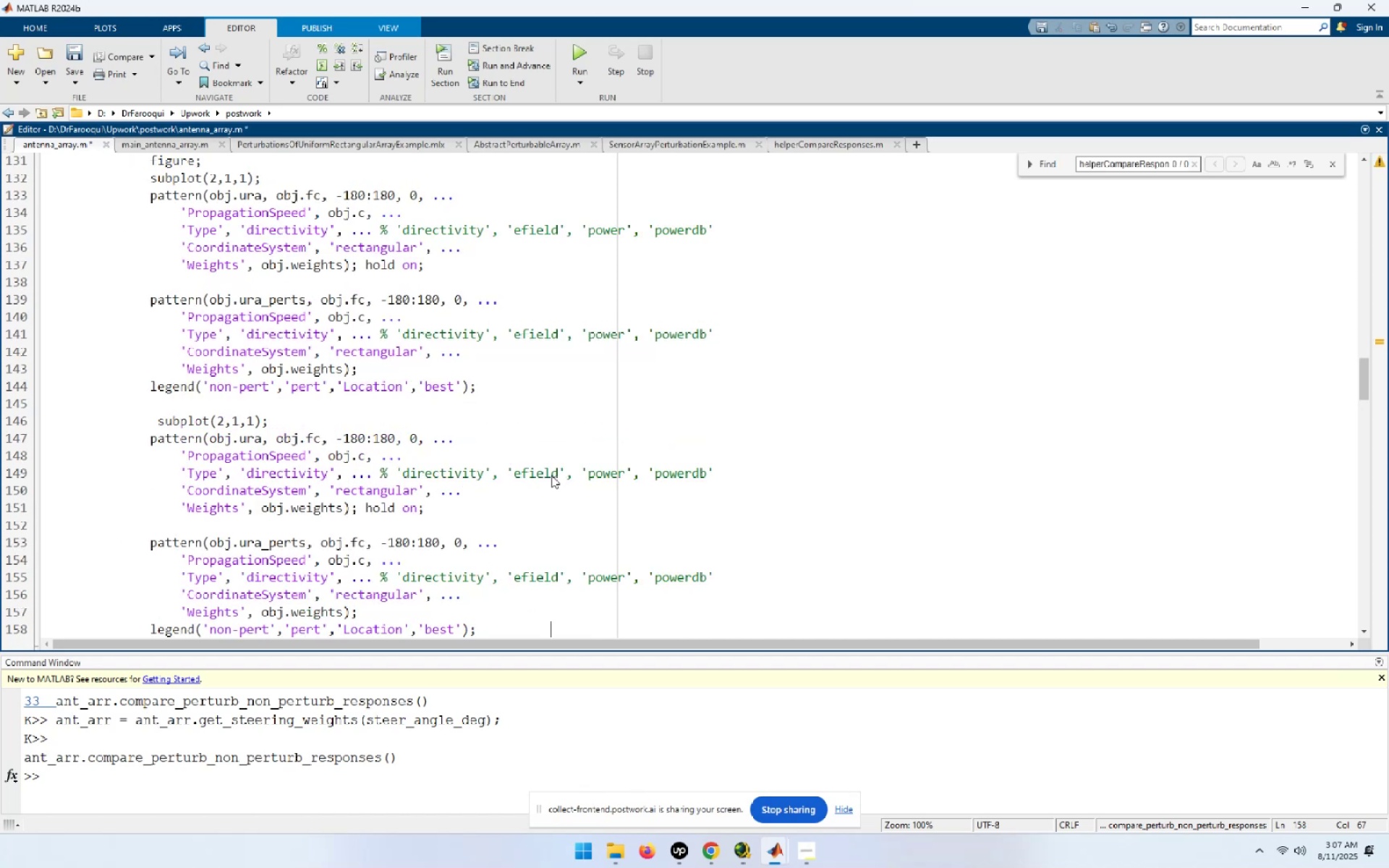 
key(ArrowDown)
 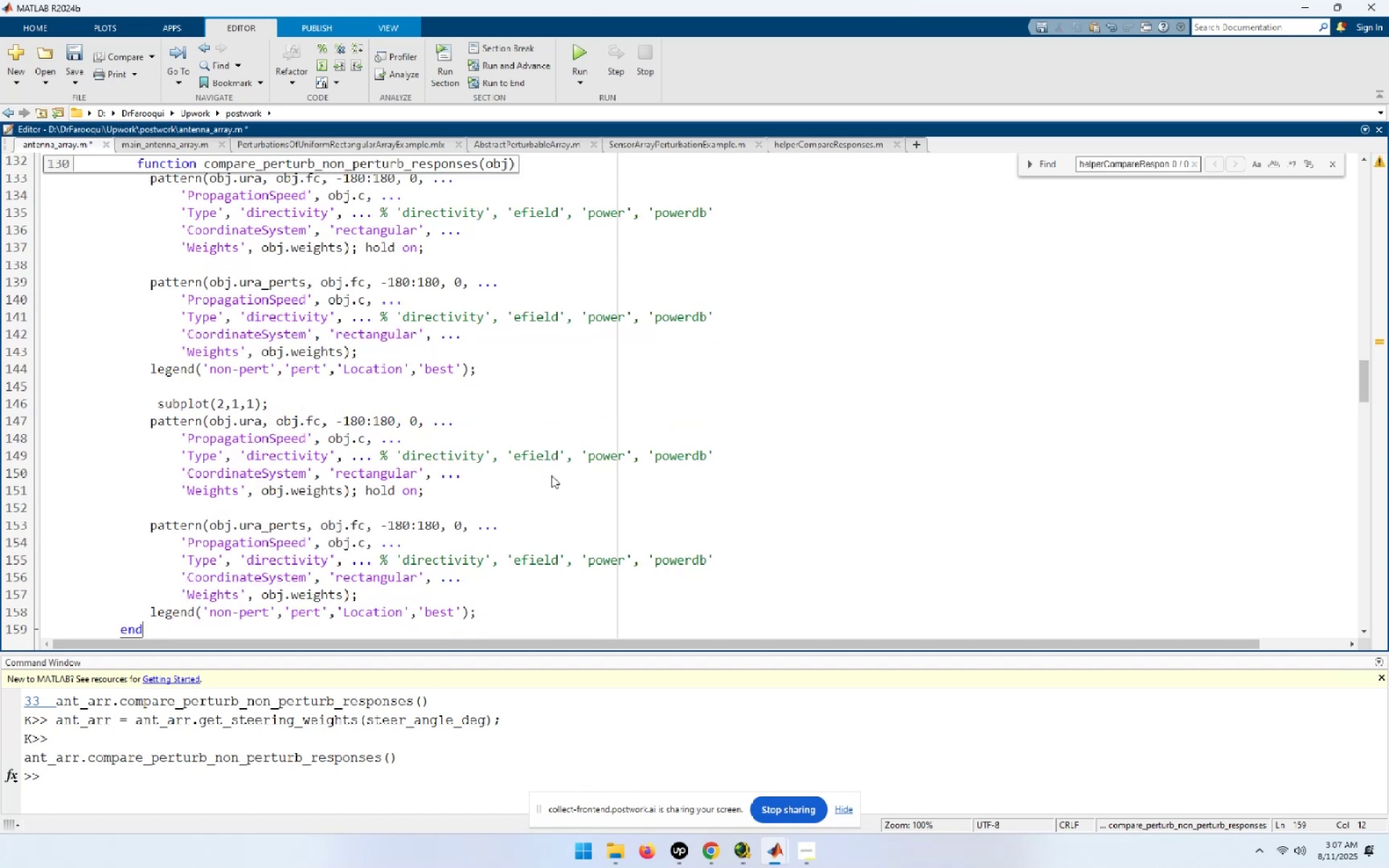 
hold_key(key=ArrowUp, duration=0.93)
 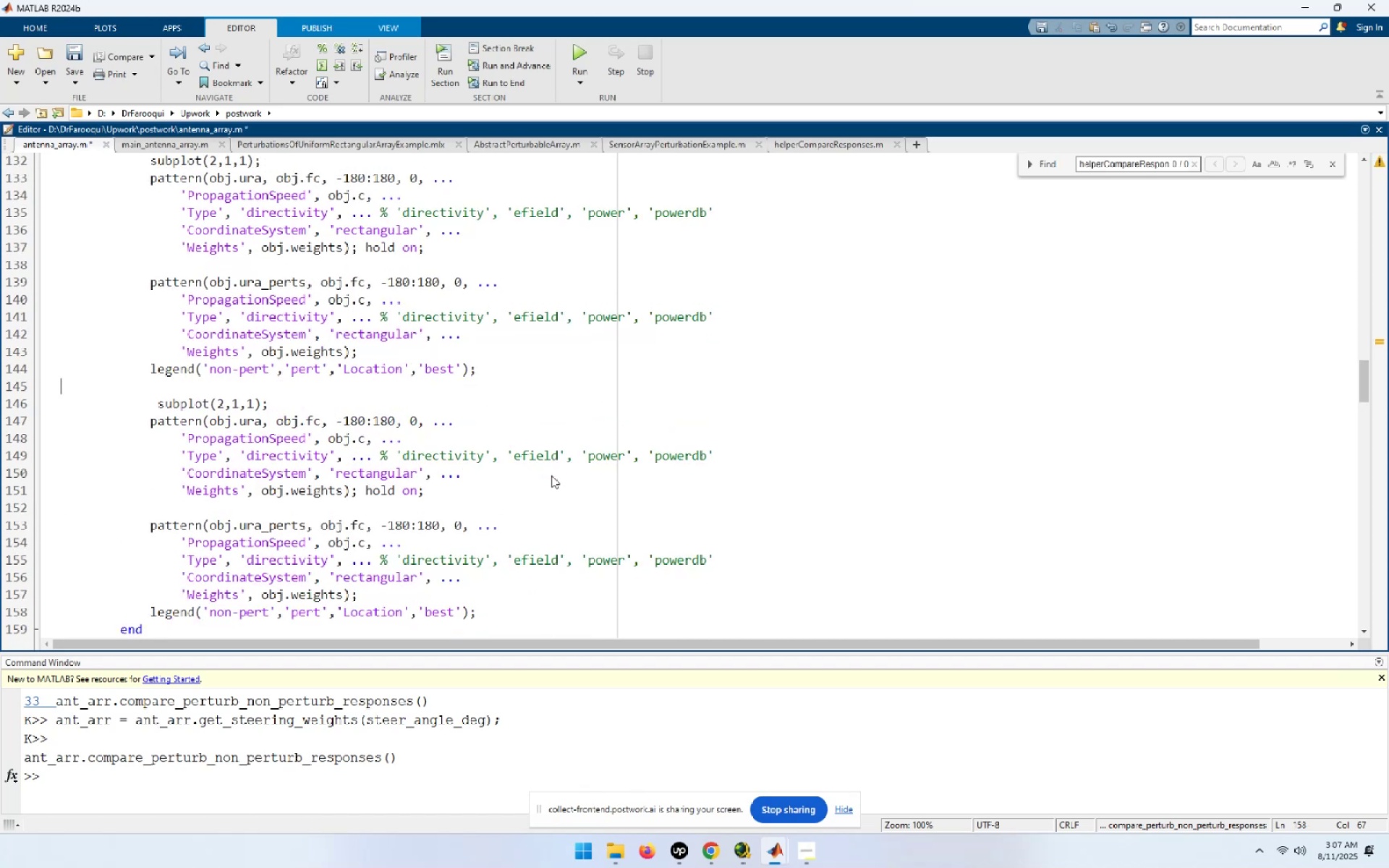 
key(ArrowDown)
 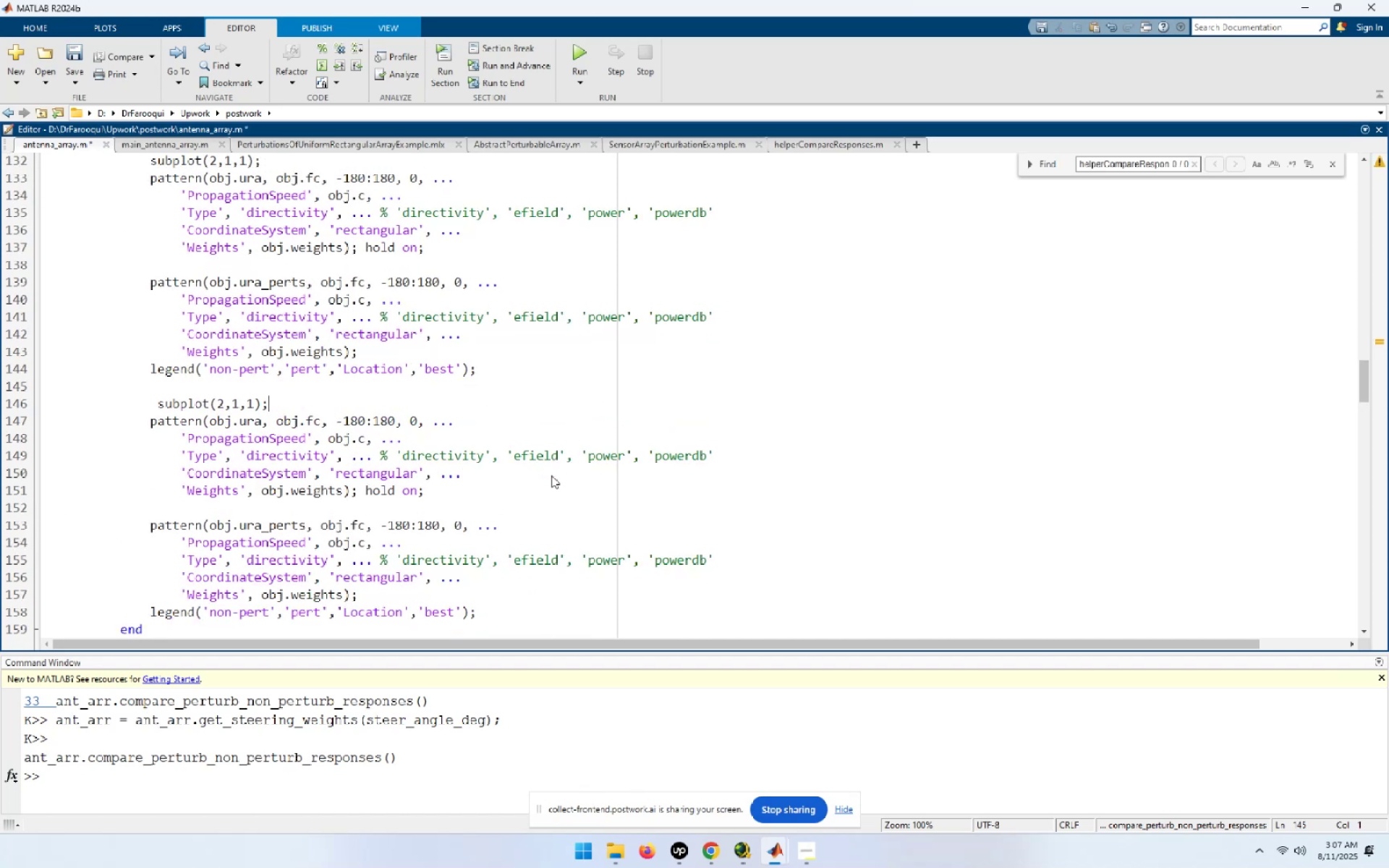 
key(ArrowLeft)
 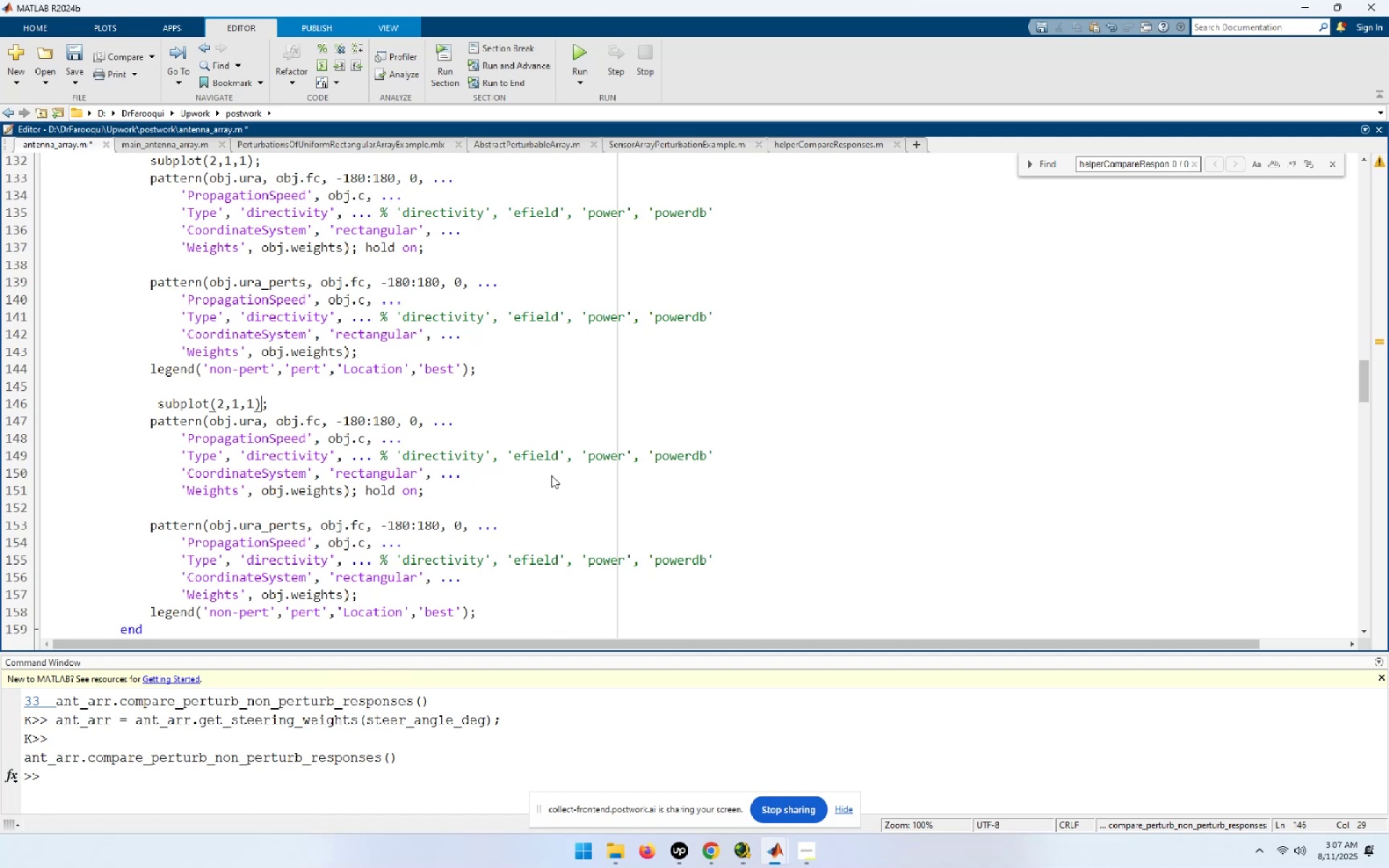 
key(ArrowLeft)
 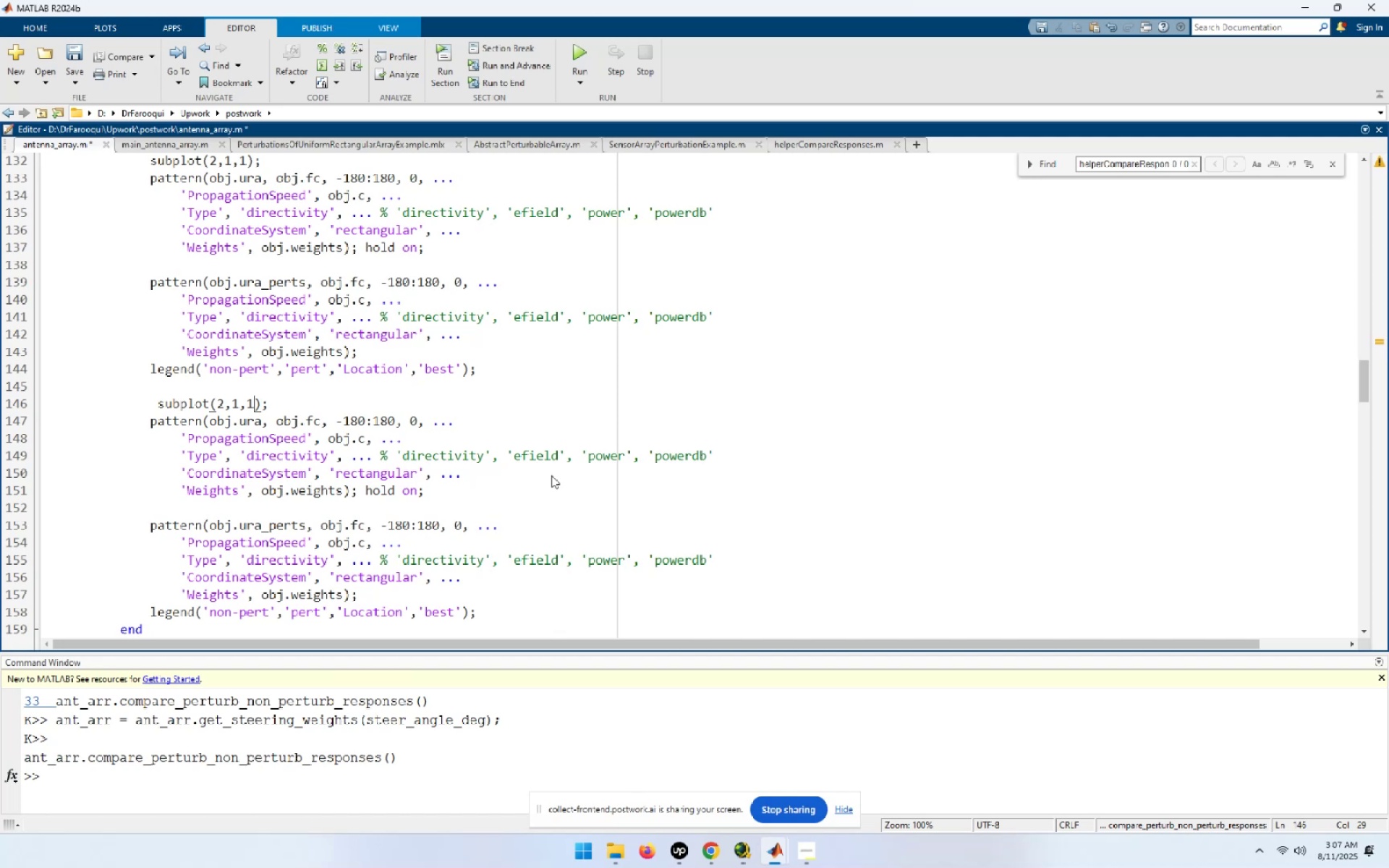 
key(Shift+ShiftLeft)
 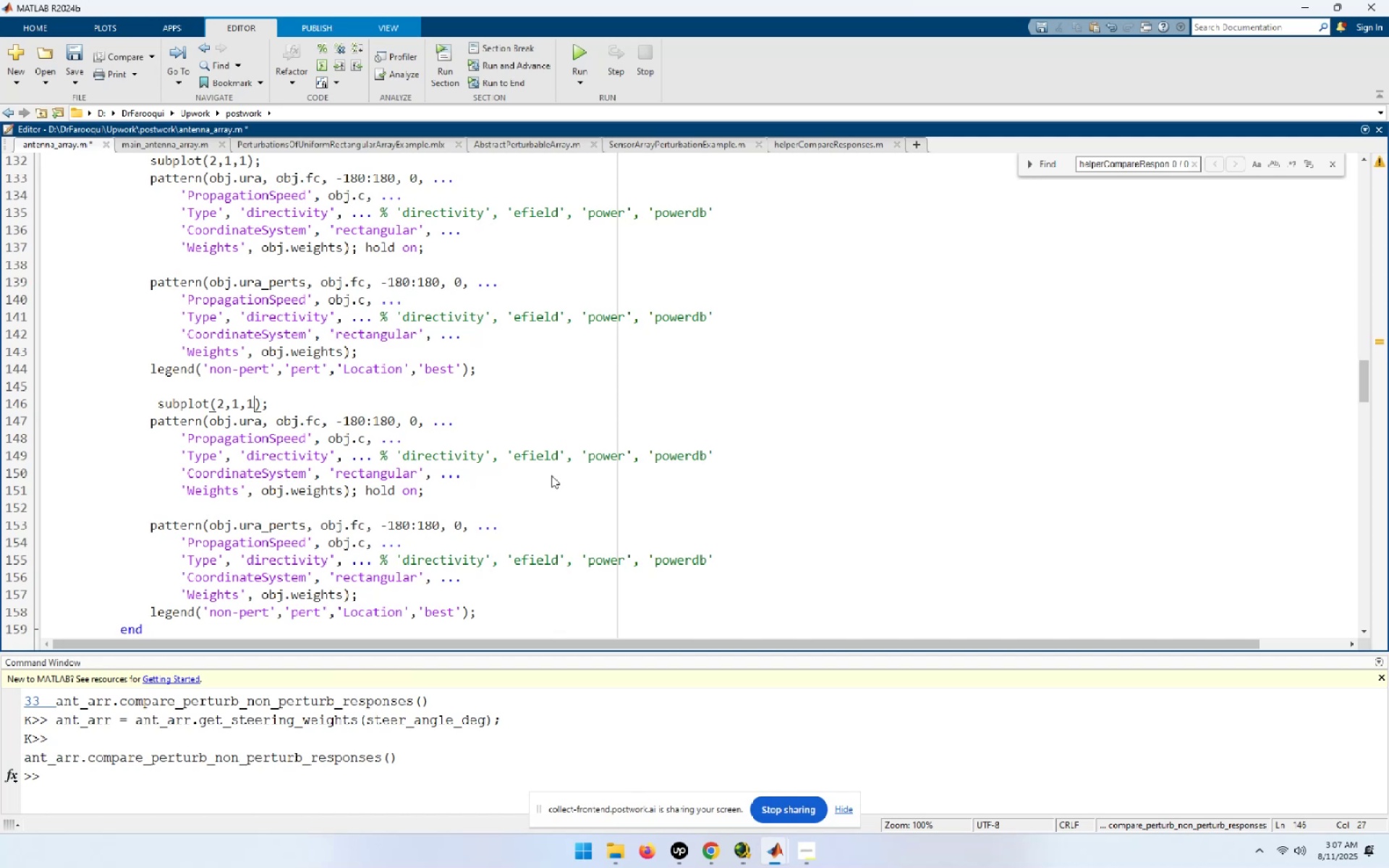 
key(Shift+ArrowLeft)
 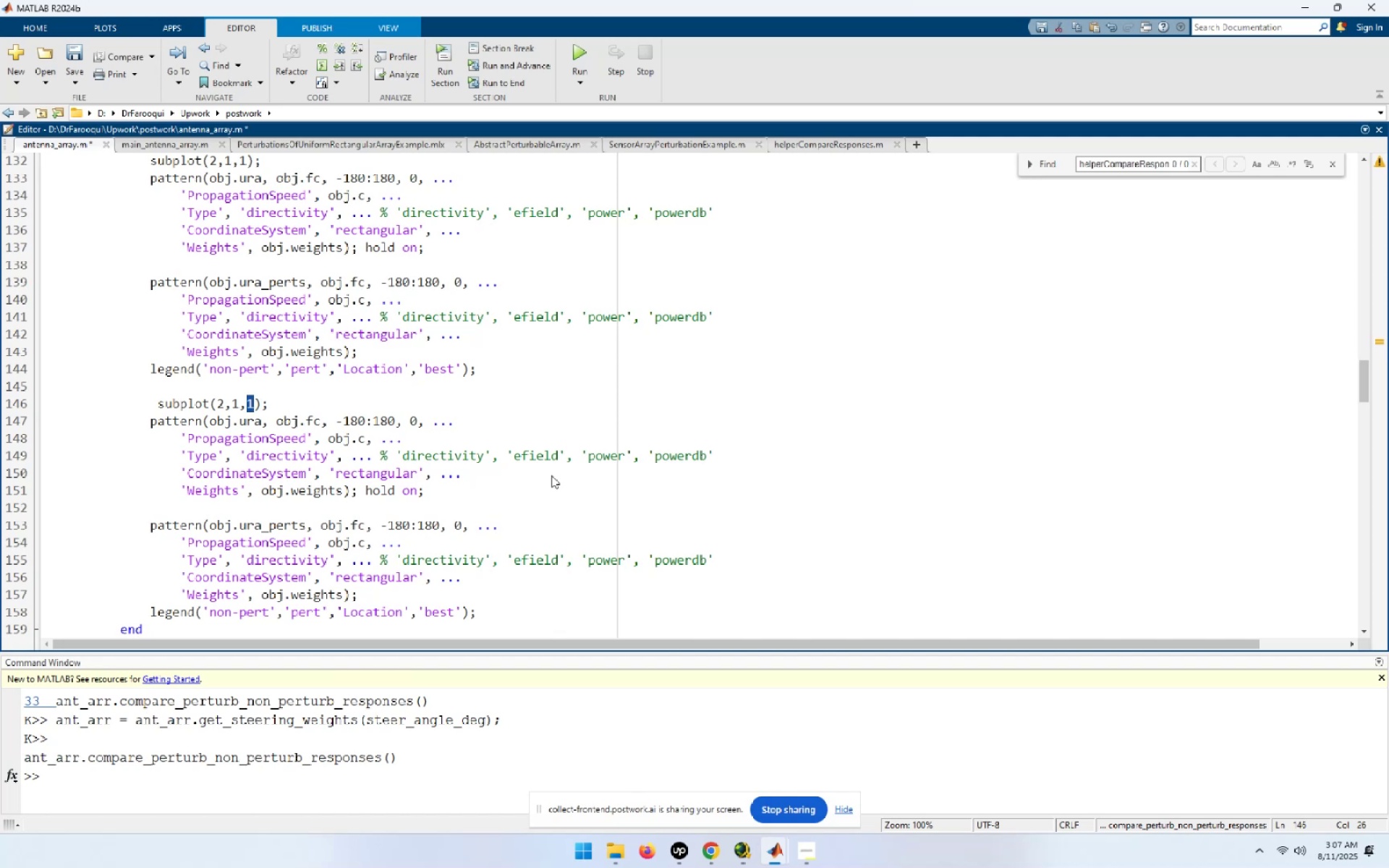 
key(2)
 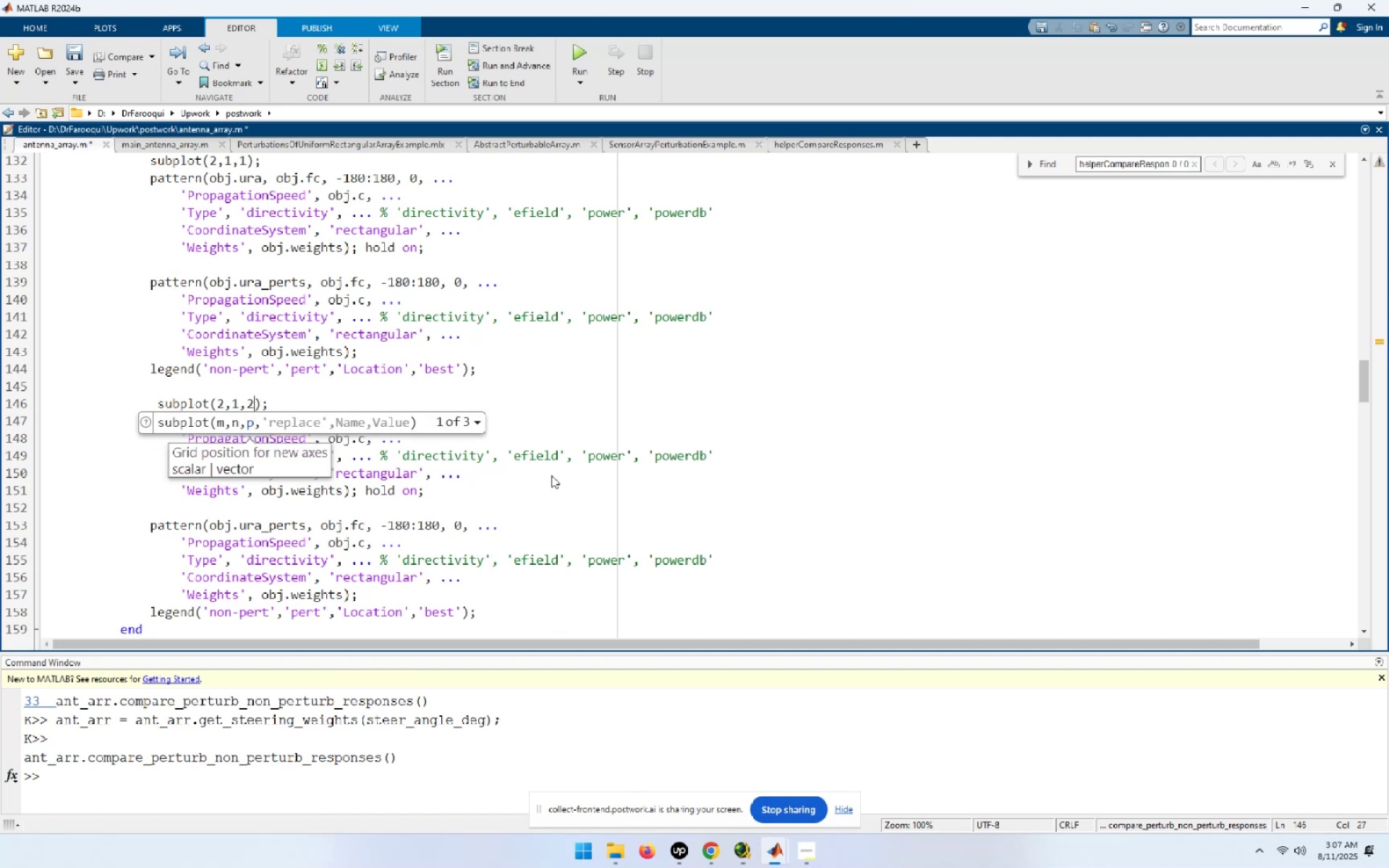 
key(ArrowDown)
 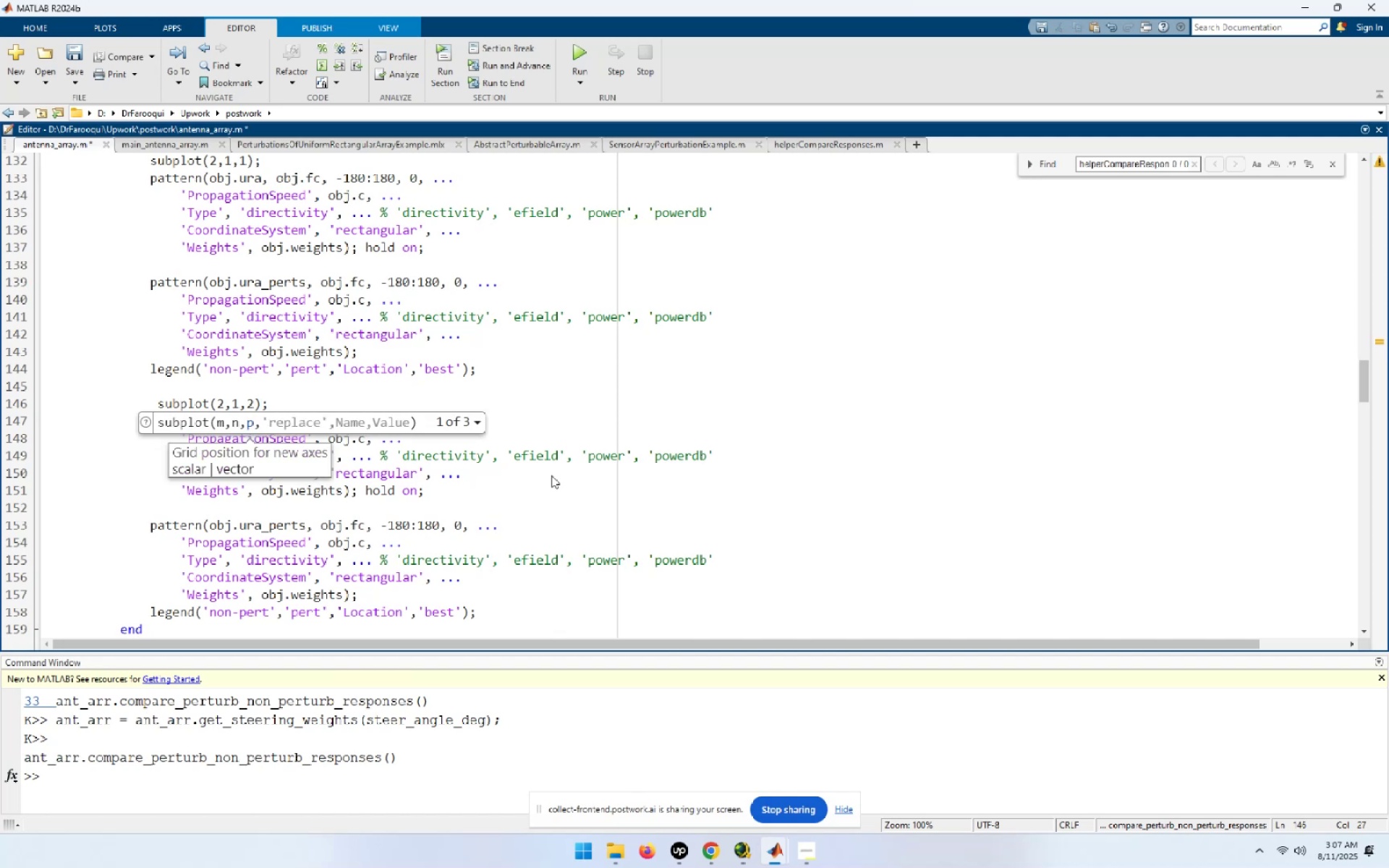 
key(ArrowDown)
 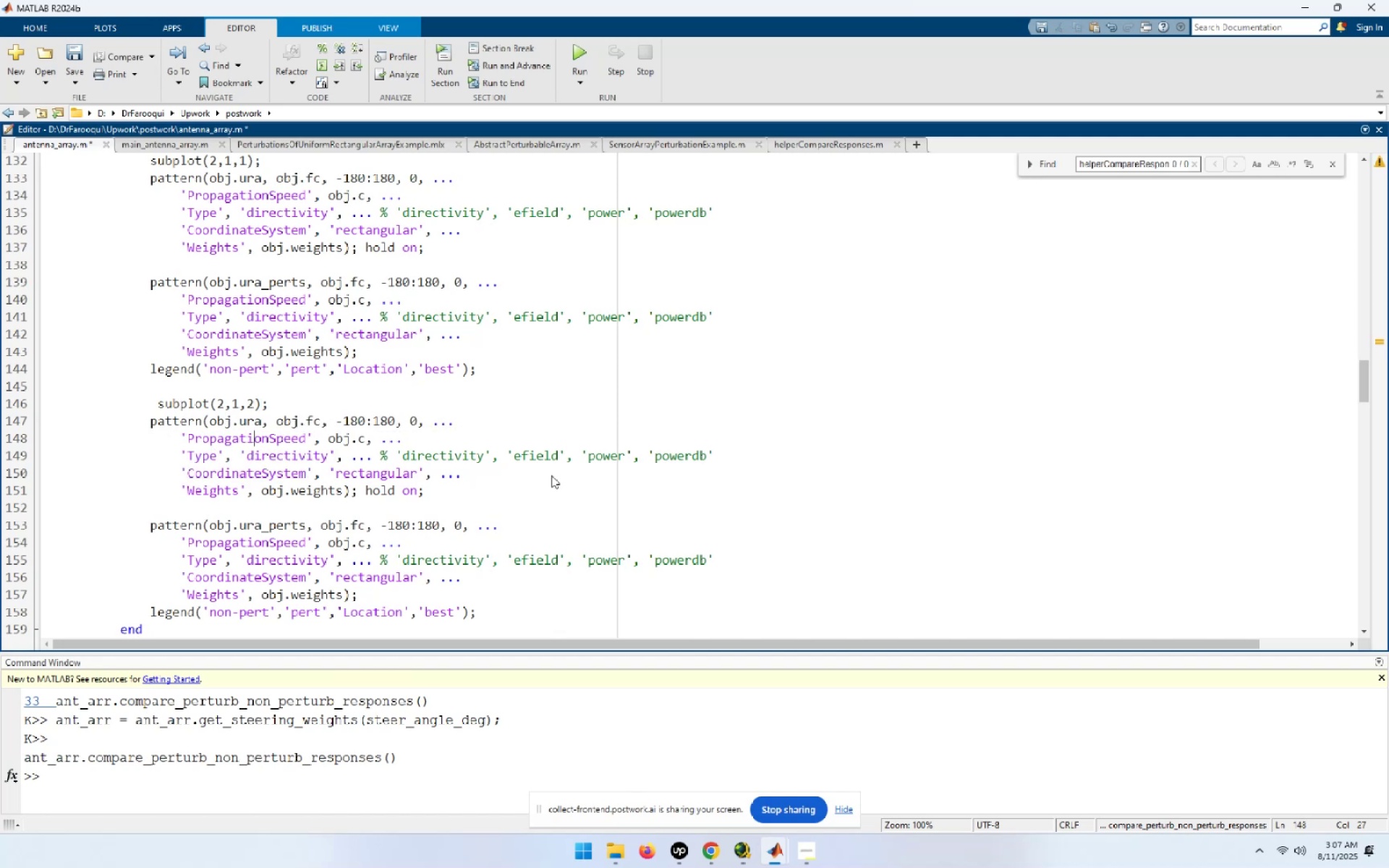 
scroll: coordinate [569, 475], scroll_direction: down, amount: 35.0
 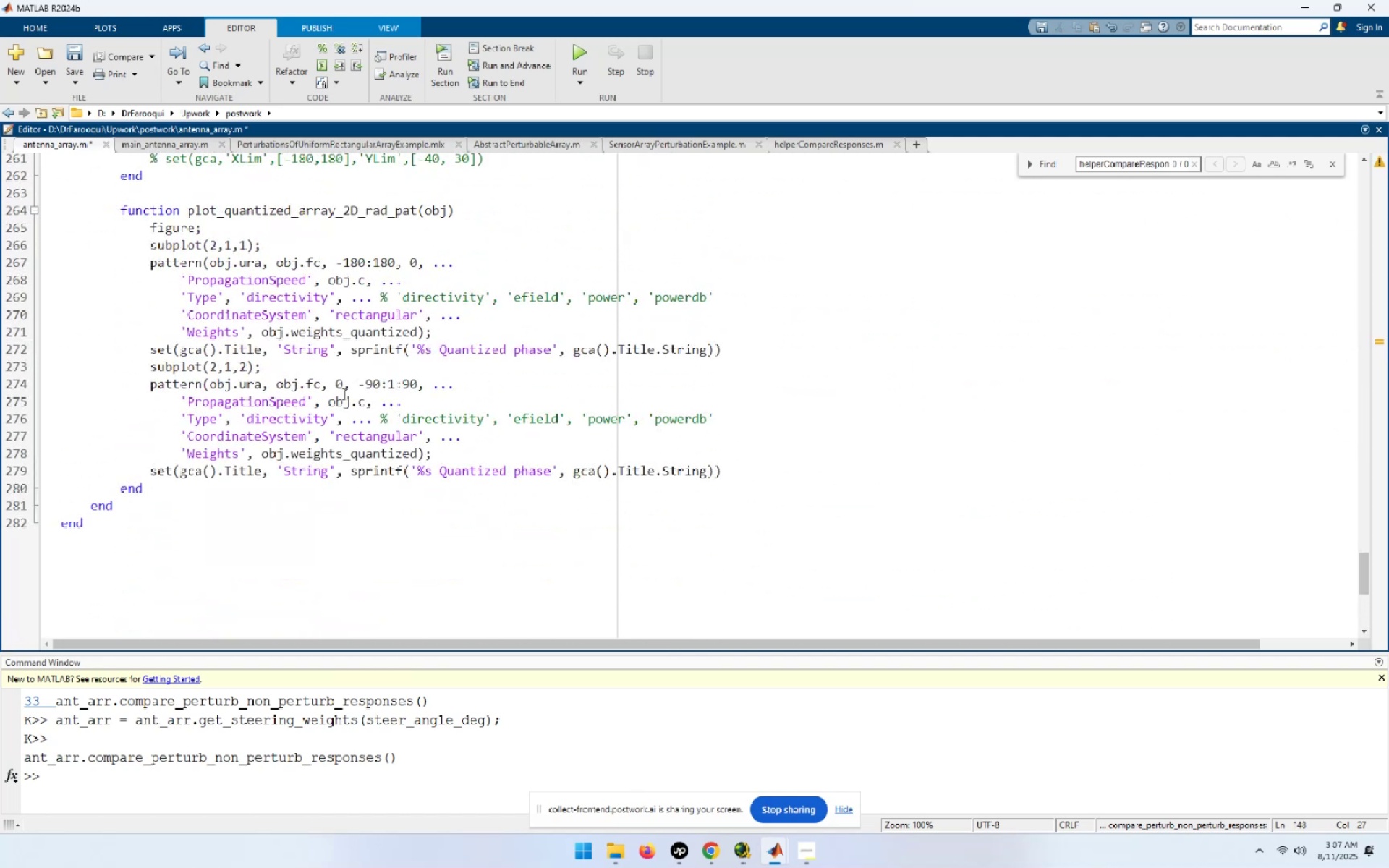 
left_click_drag(start_coordinate=[337, 383], to_coordinate=[417, 385])
 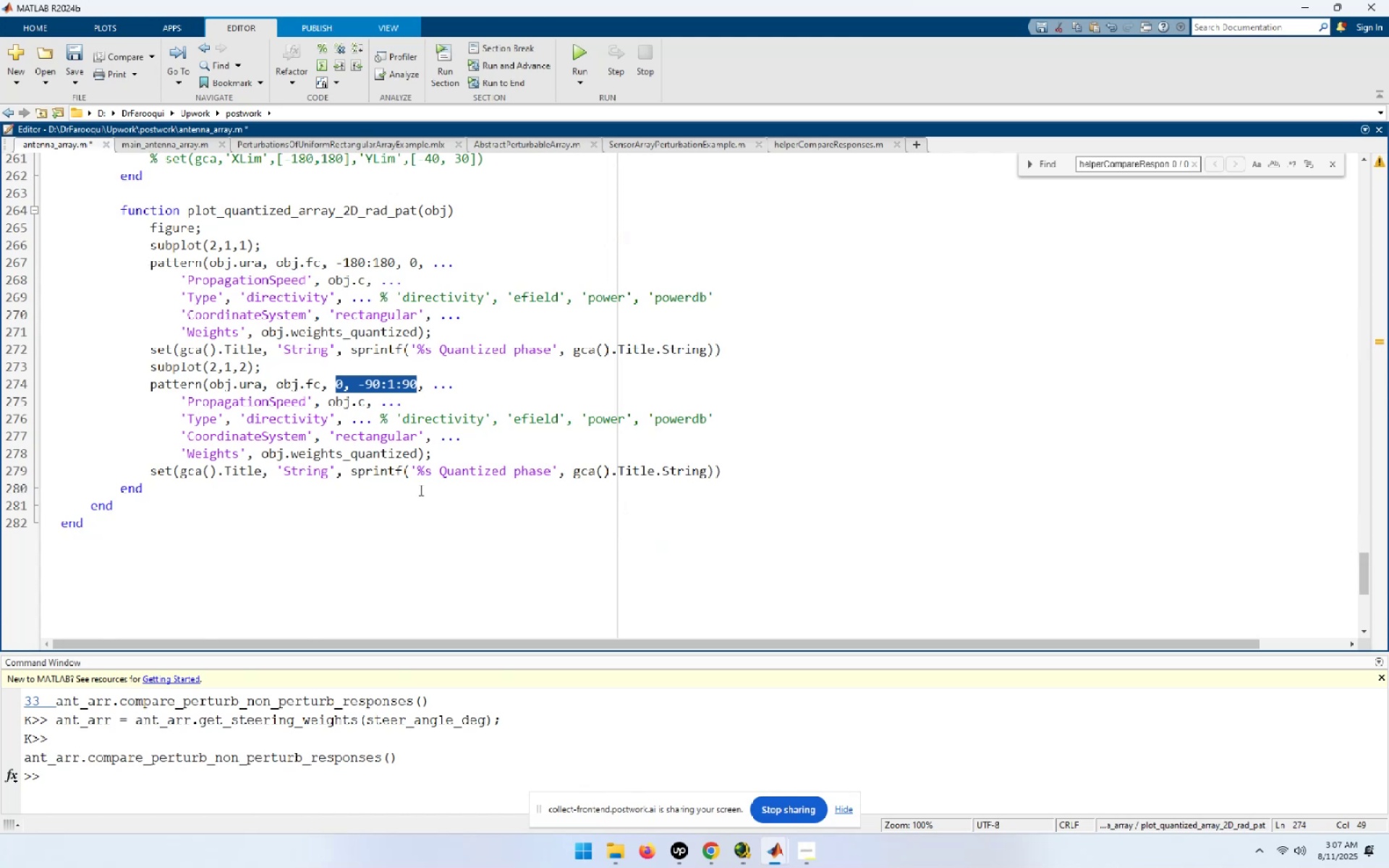 
key(Control+C)
 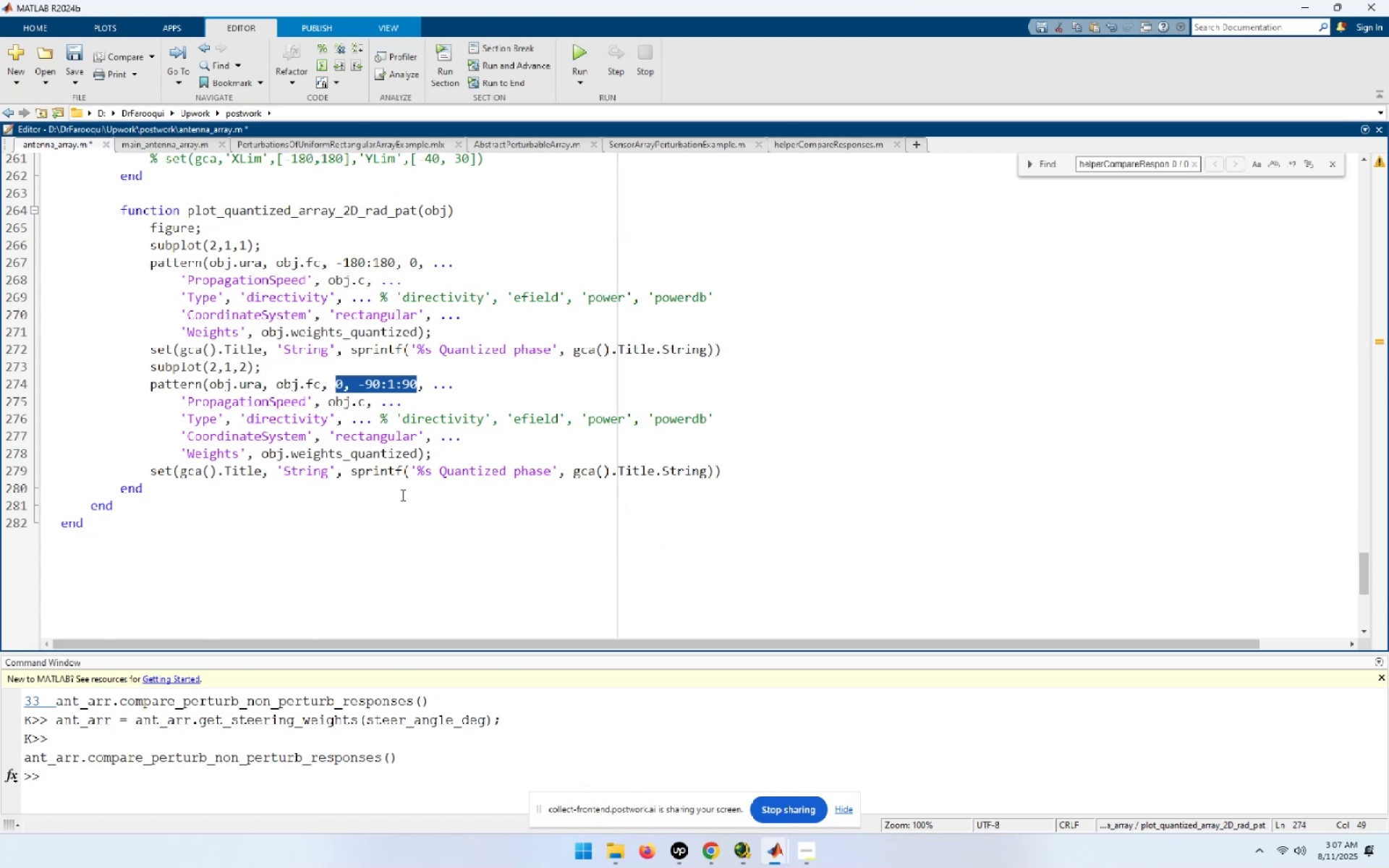 
scroll: coordinate [402, 495], scroll_direction: up, amount: 35.0
 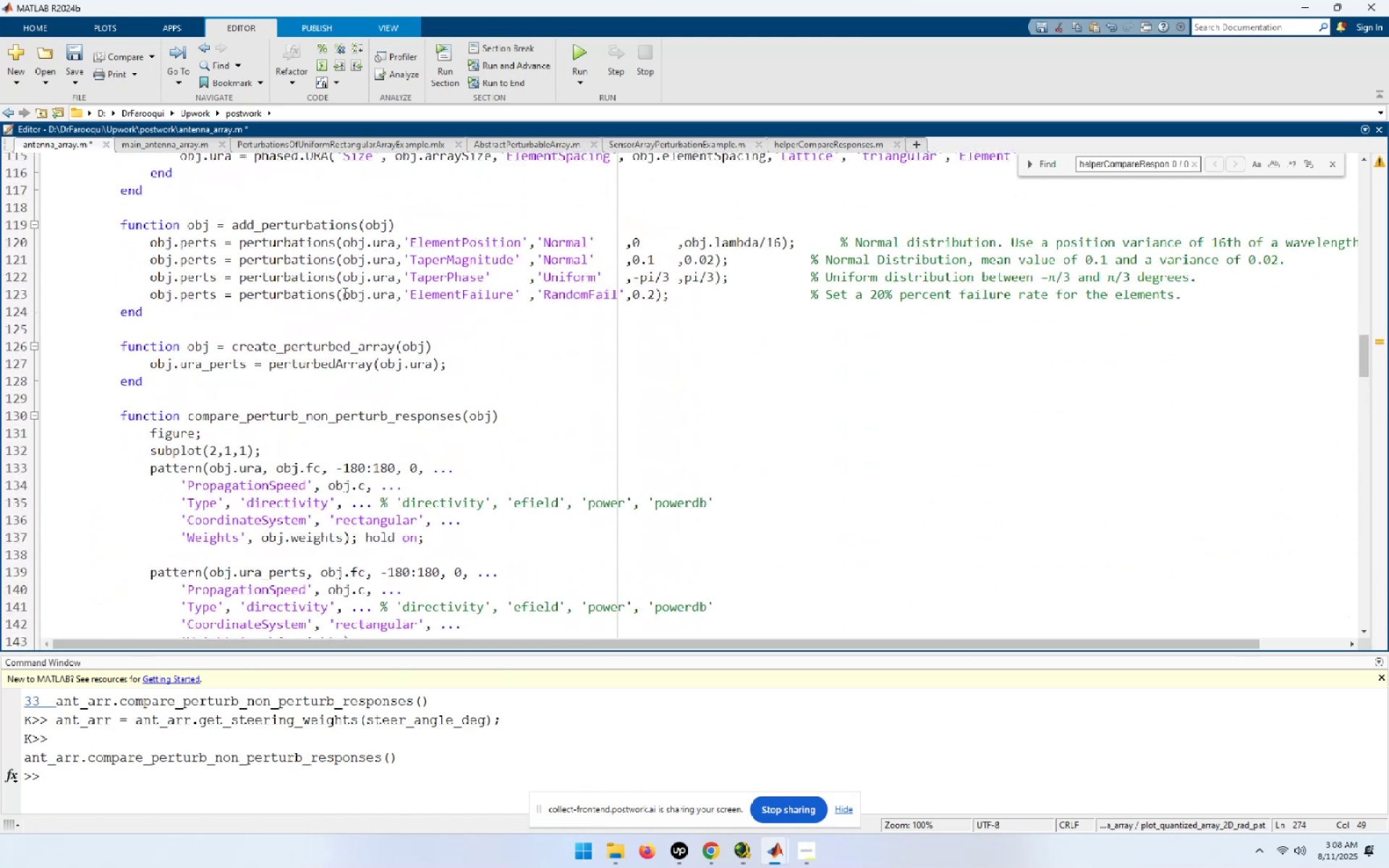 
scroll: coordinate [436, 452], scroll_direction: down, amount: 4.0
 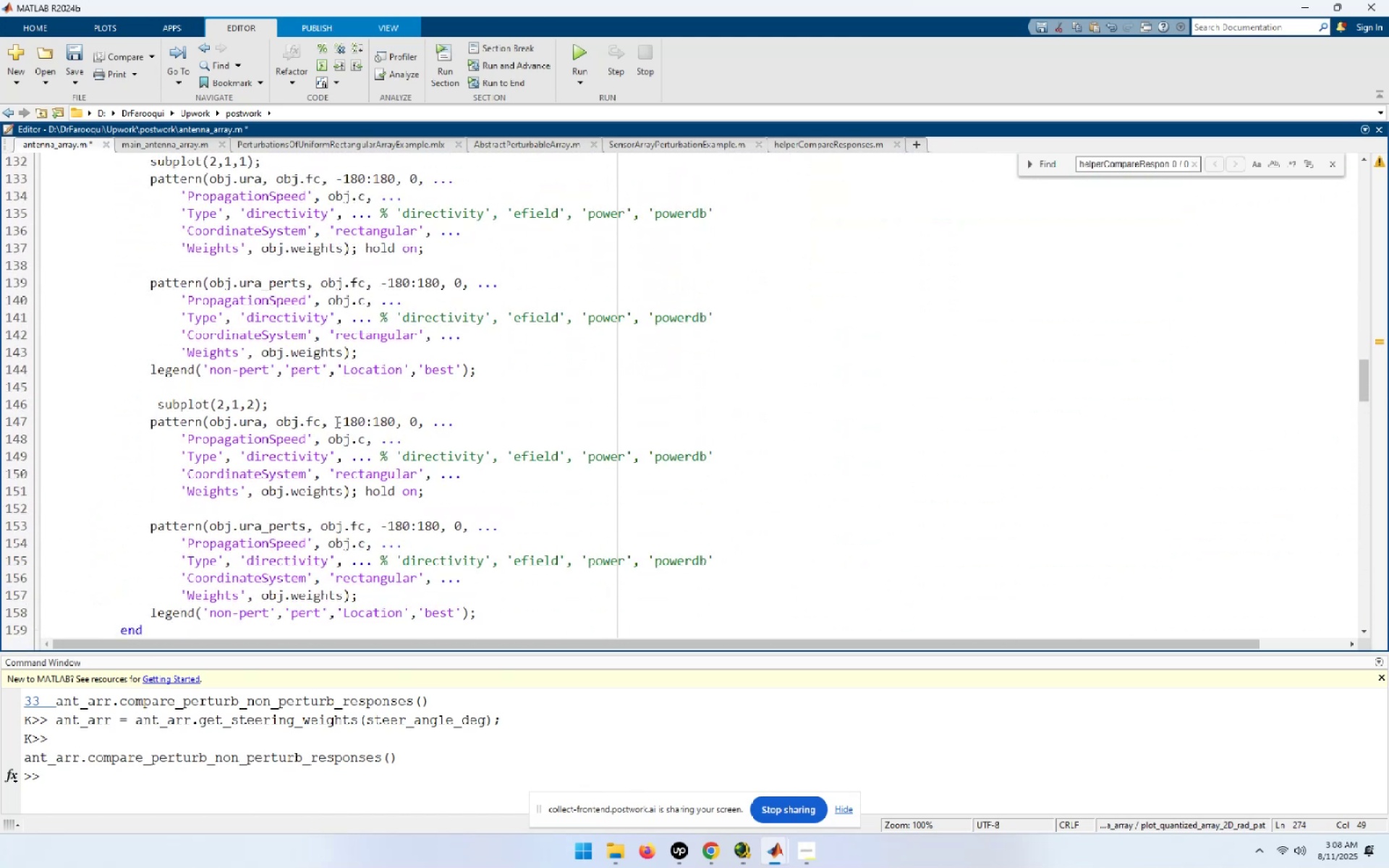 
left_click_drag(start_coordinate=[336, 422], to_coordinate=[417, 422])
 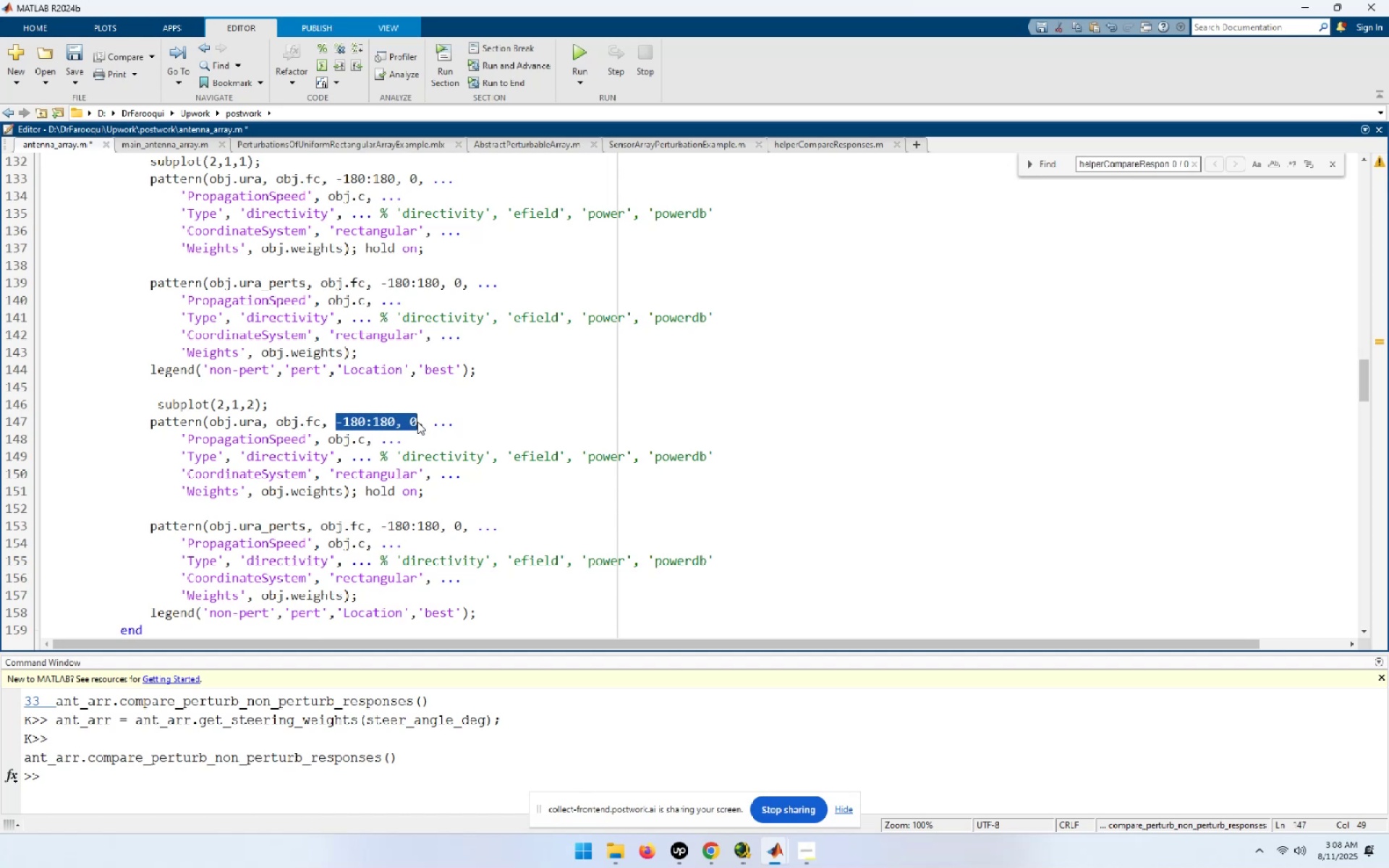 
key(Control+V)
 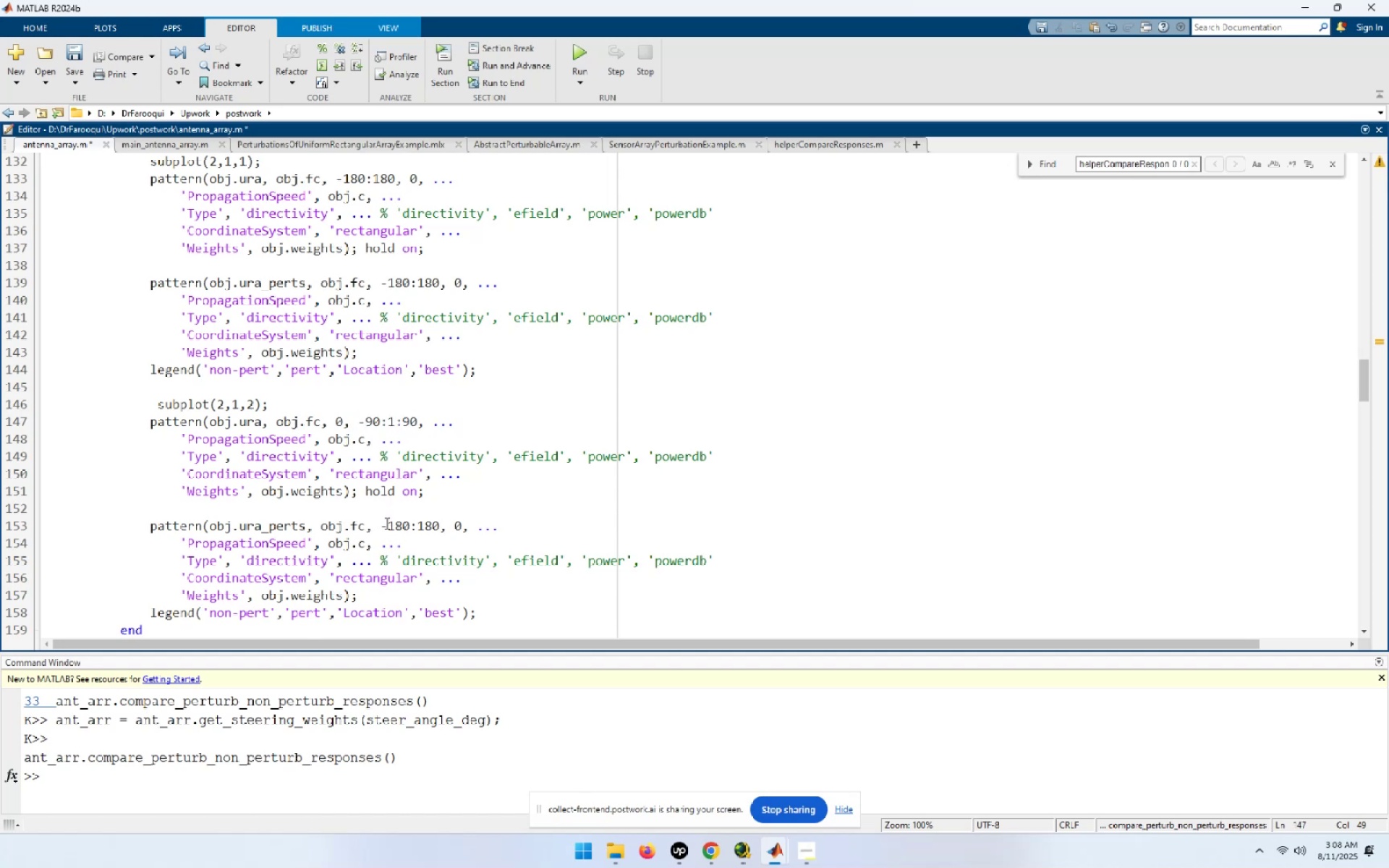 
left_click_drag(start_coordinate=[381, 529], to_coordinate=[464, 529])
 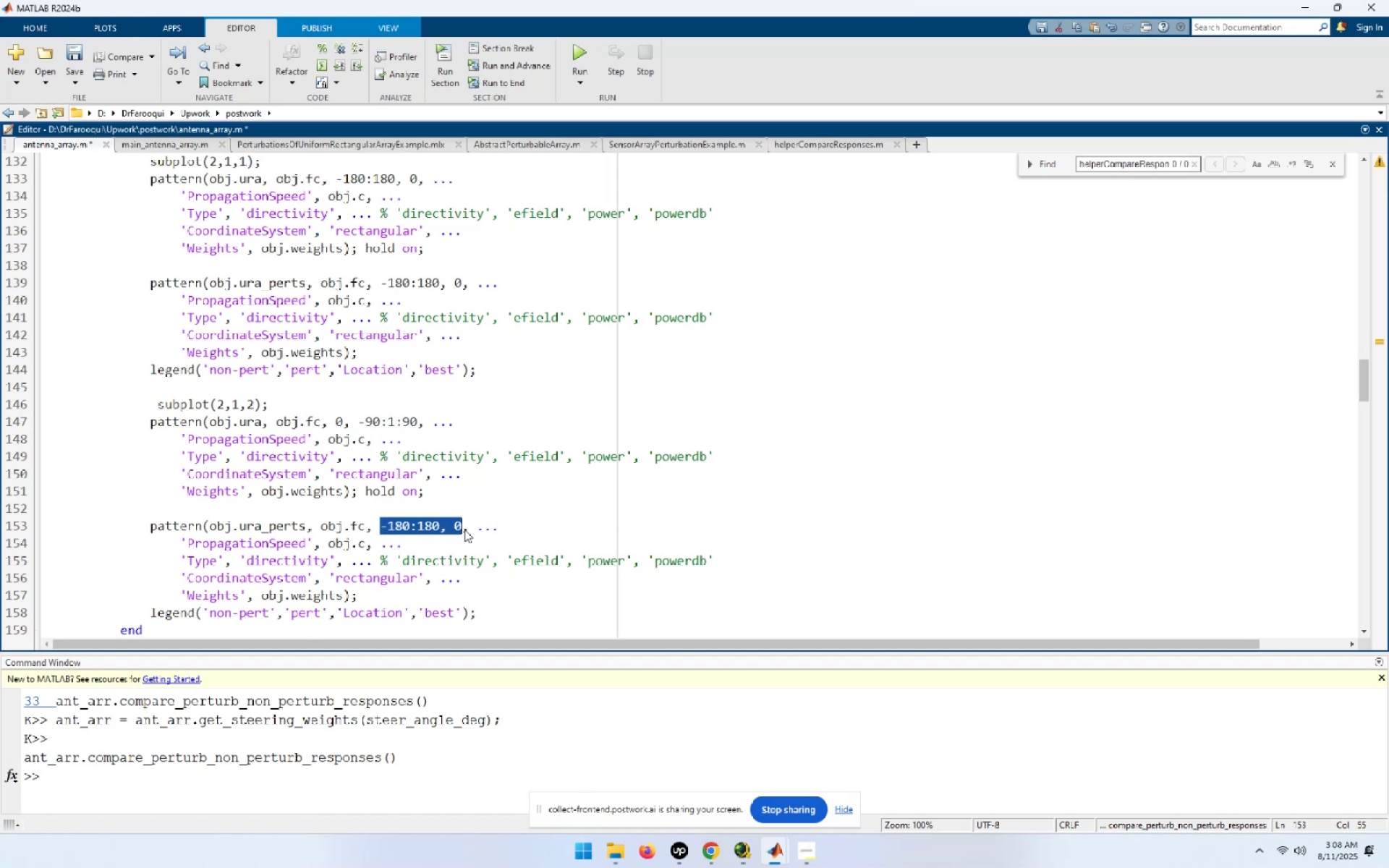 
key(Control+ControlLeft)
 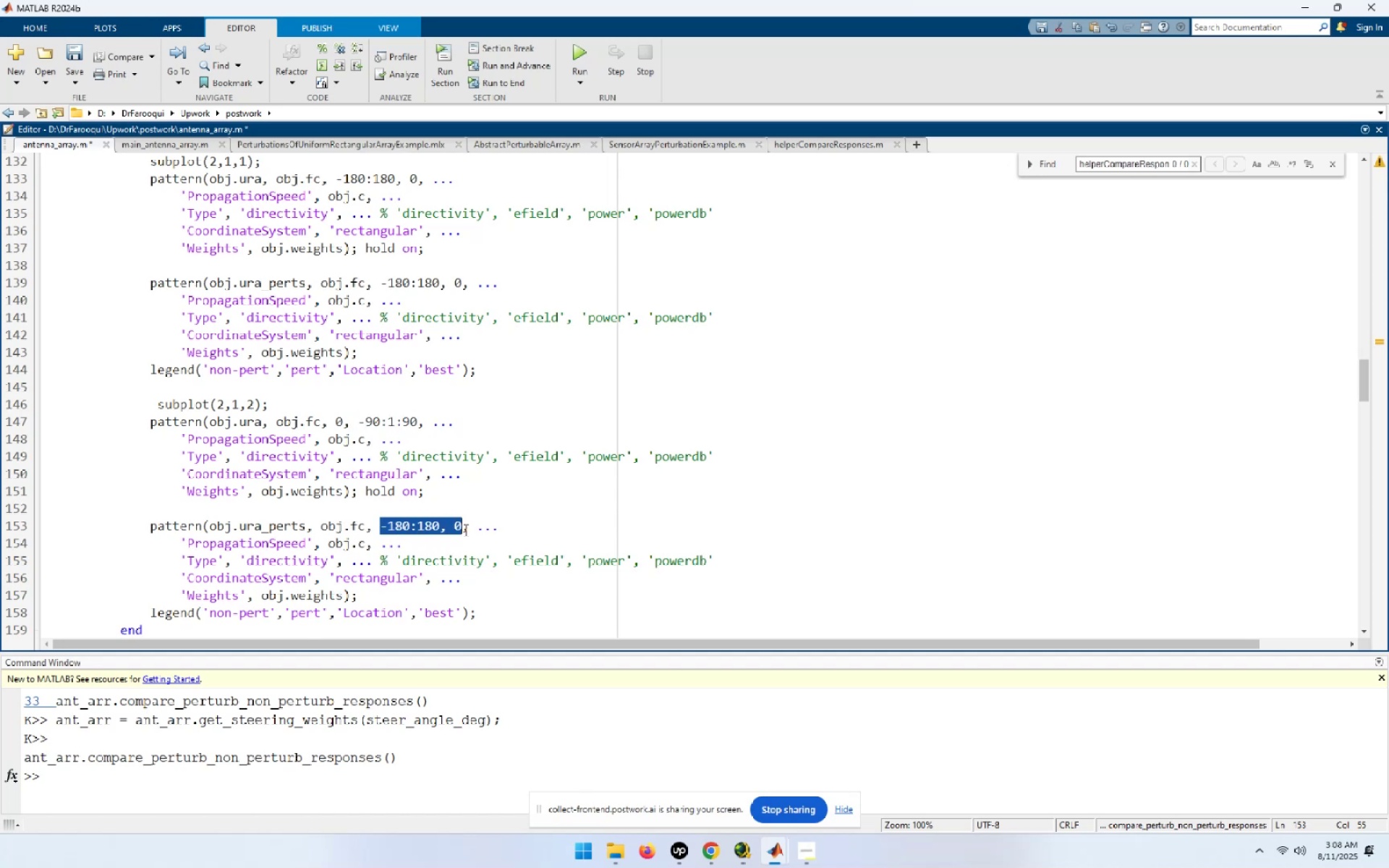 
key(Control+V)
 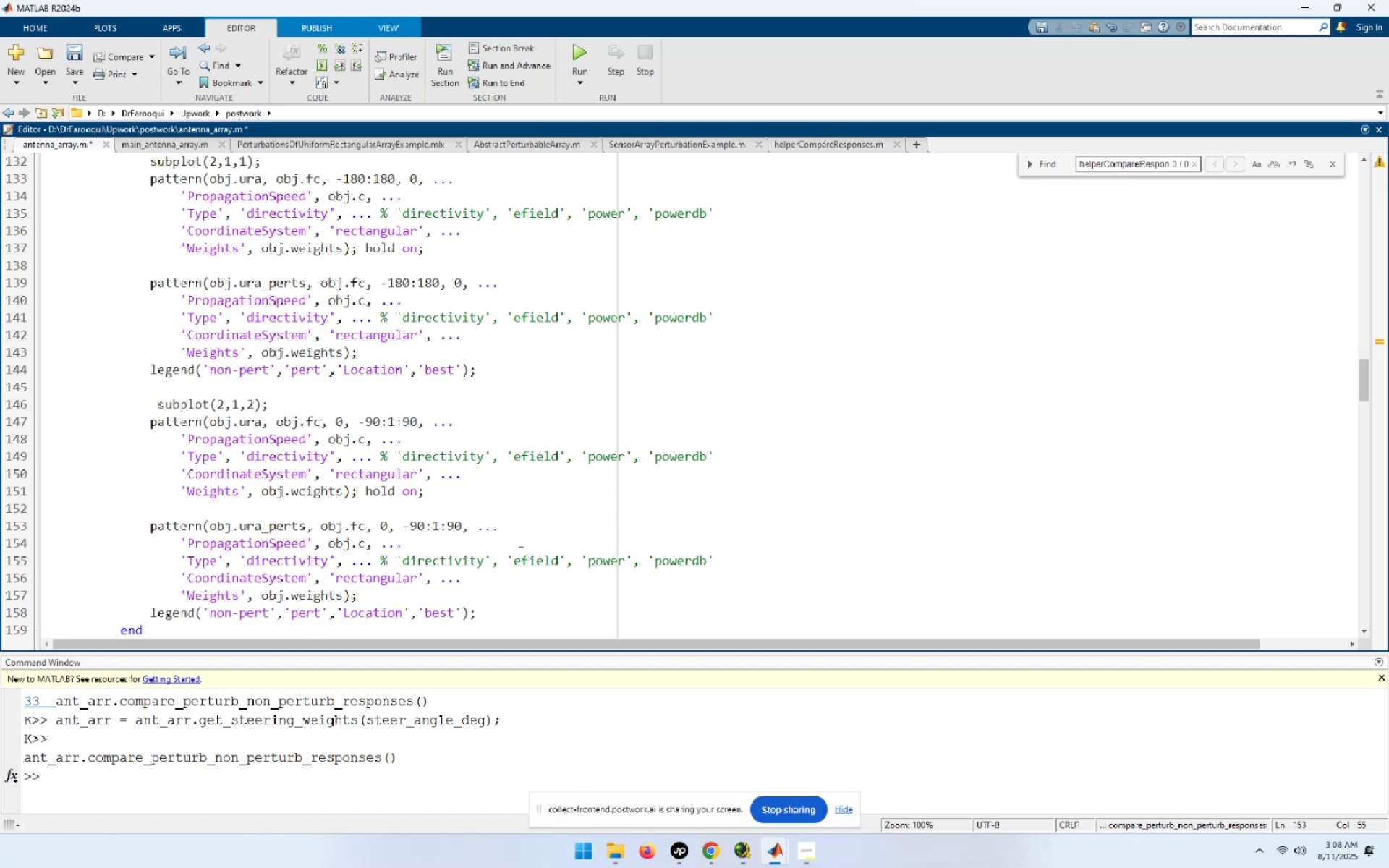 
scroll: coordinate [519, 552], scroll_direction: down, amount: 1.0
 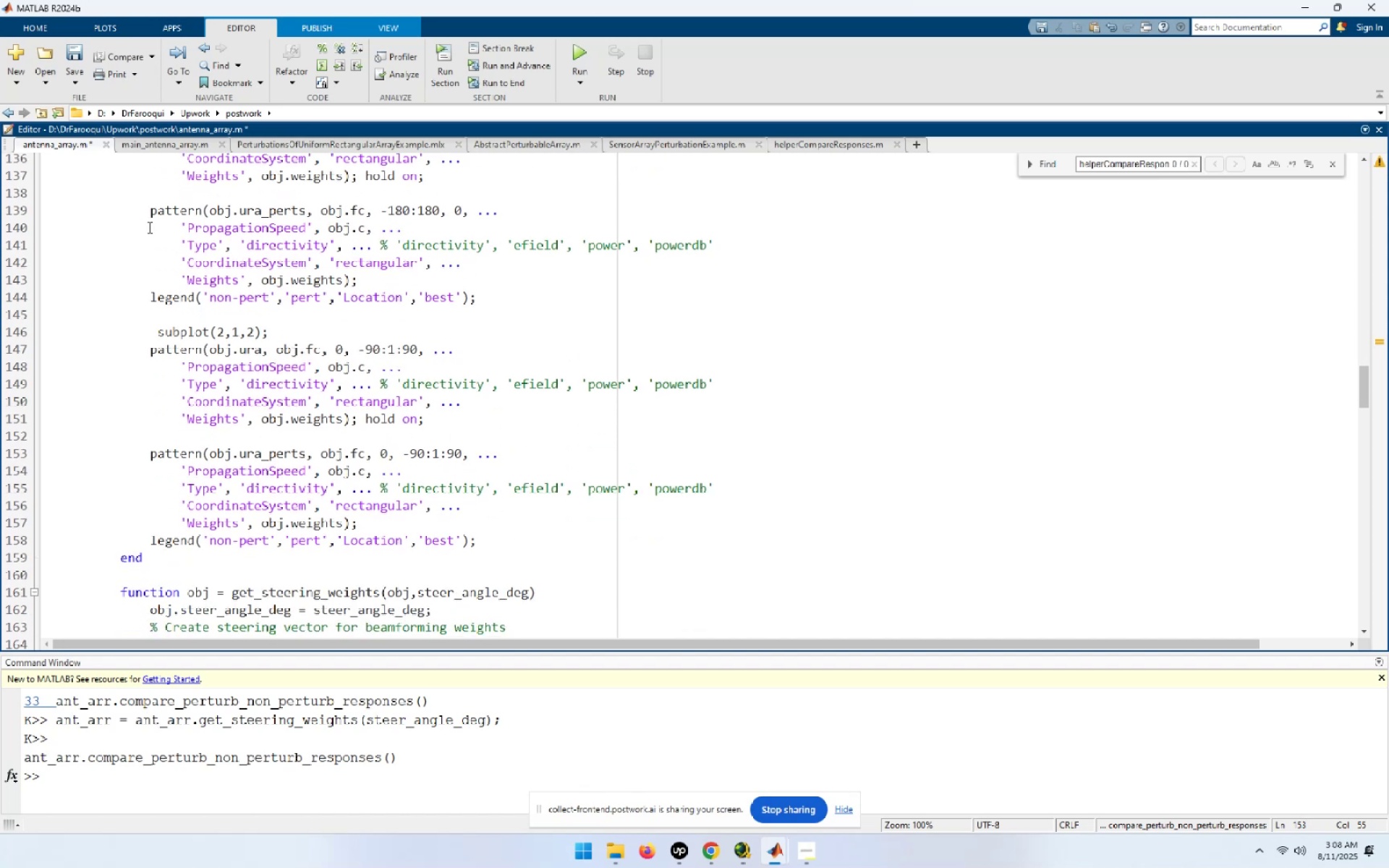 
key(Control+S)
 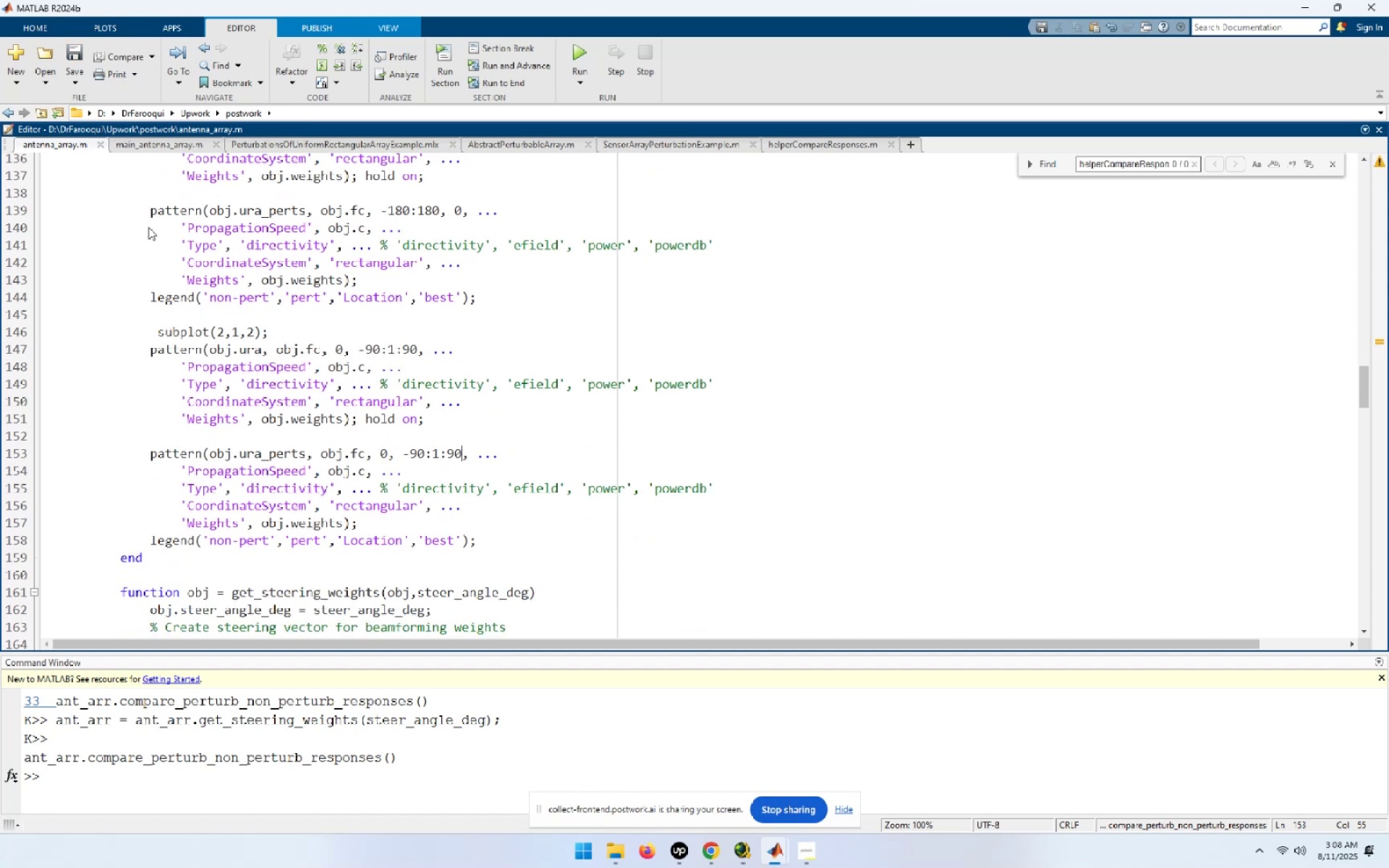 
key(Control+A)
 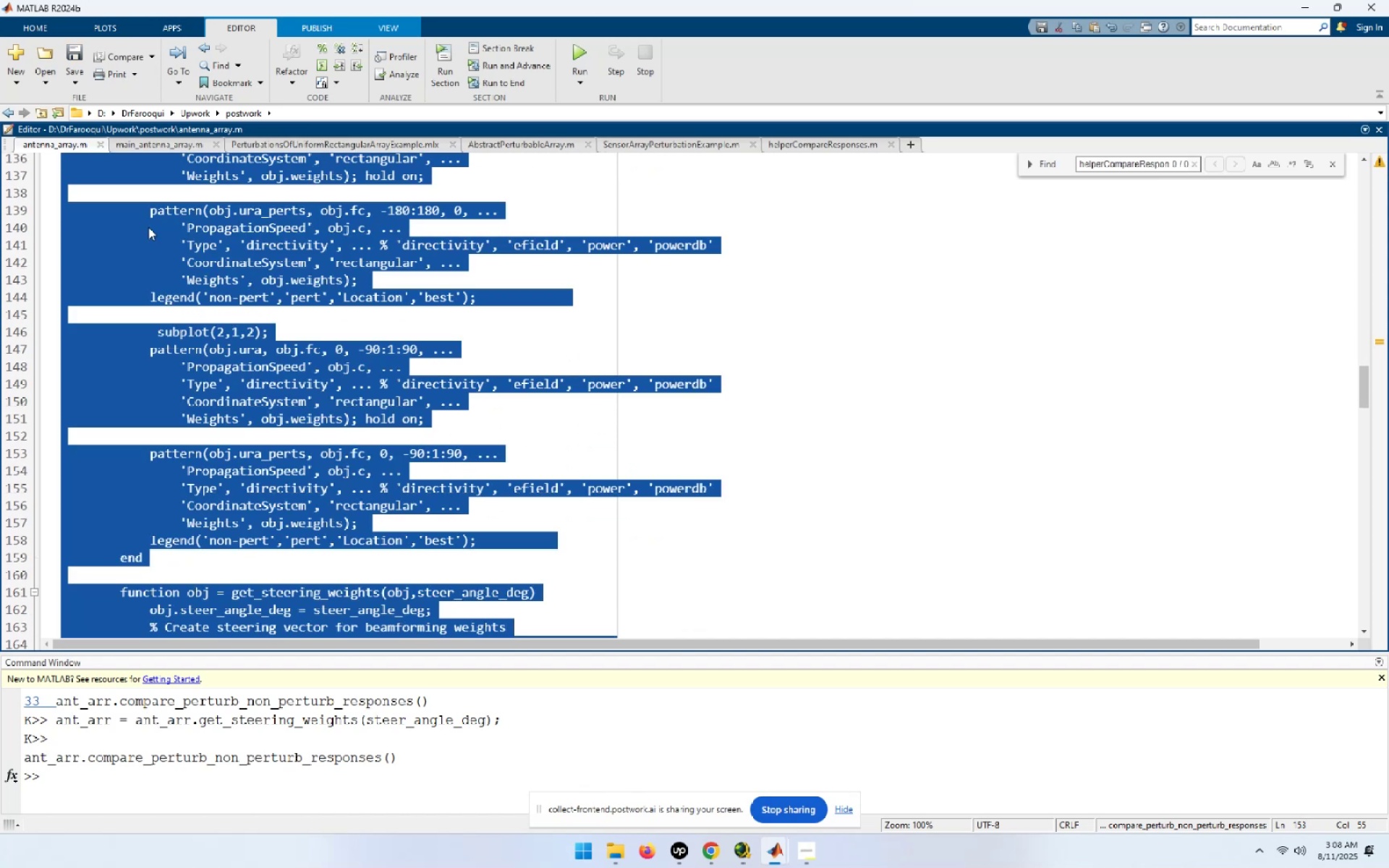 
key(Control+I)
 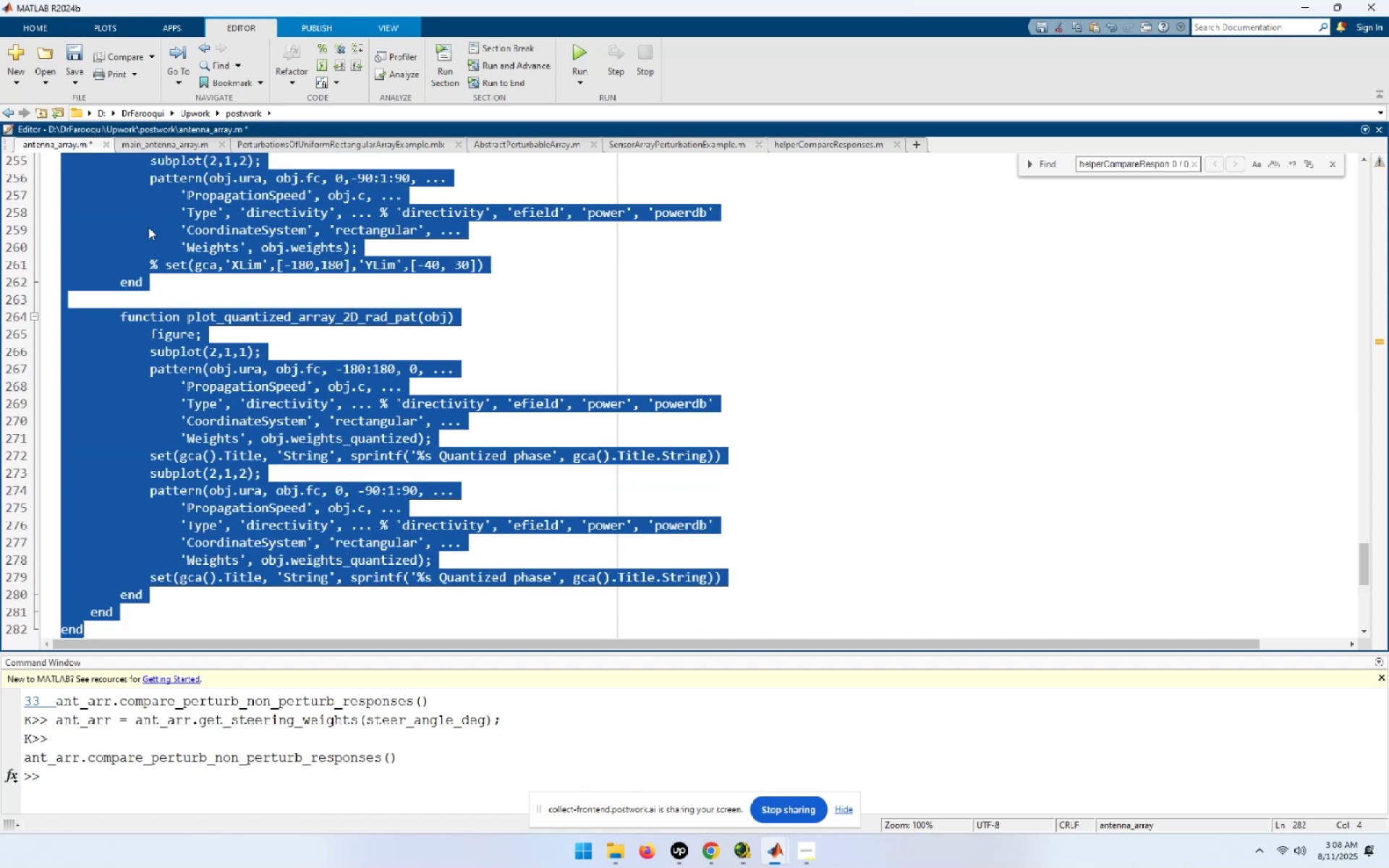 
key(Control+S)
 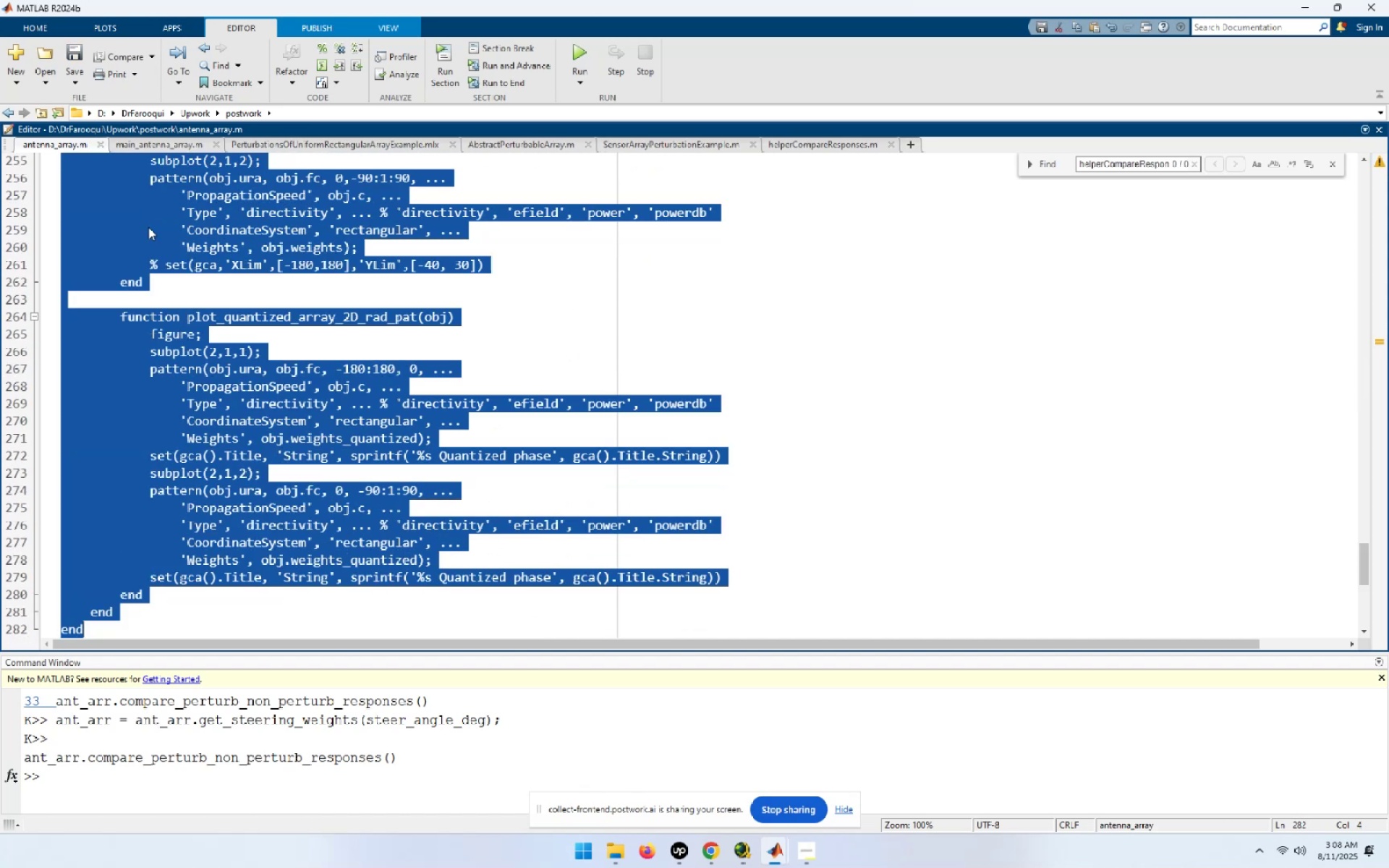 
key(Control+End)
 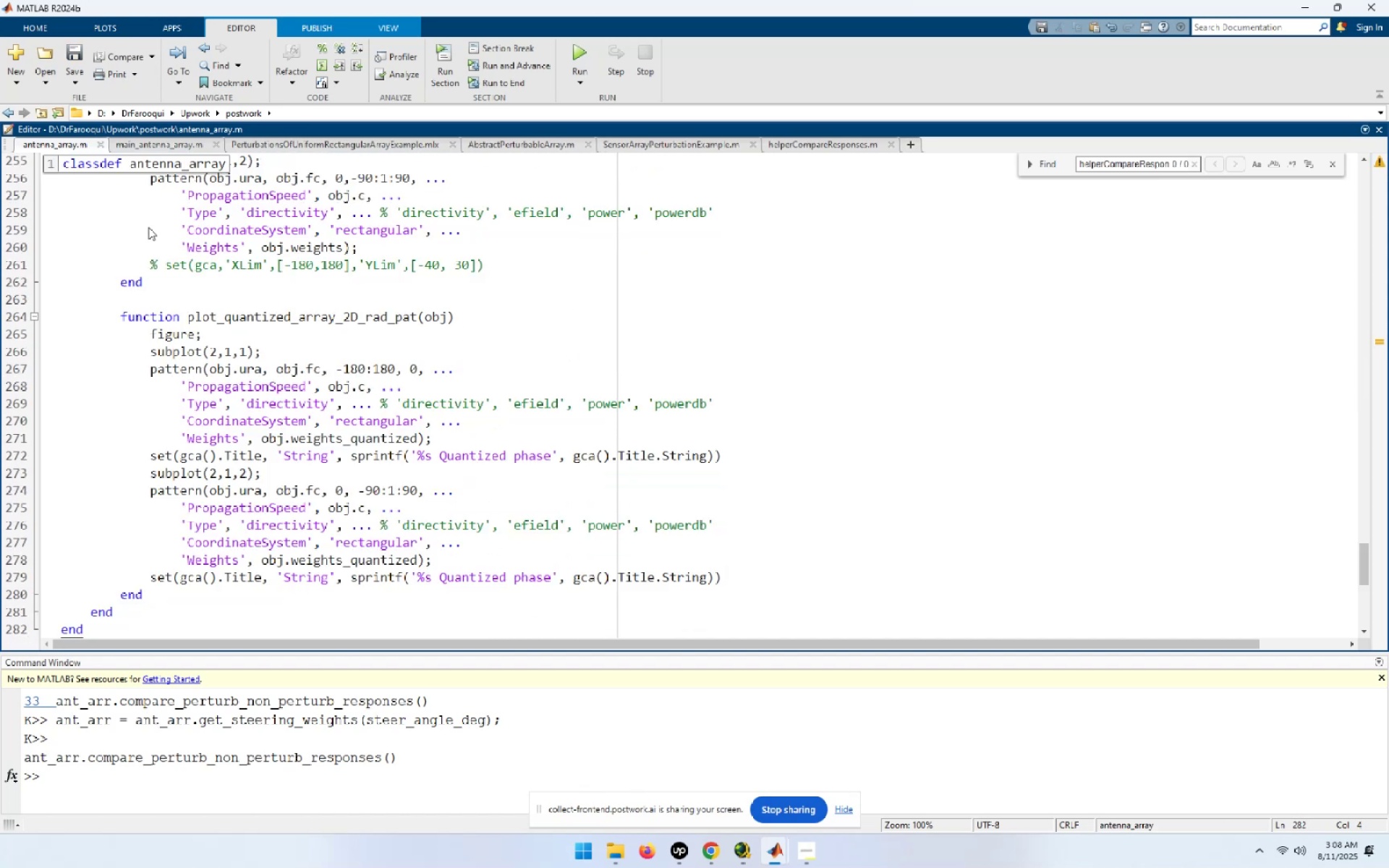 
key(Control+S)
 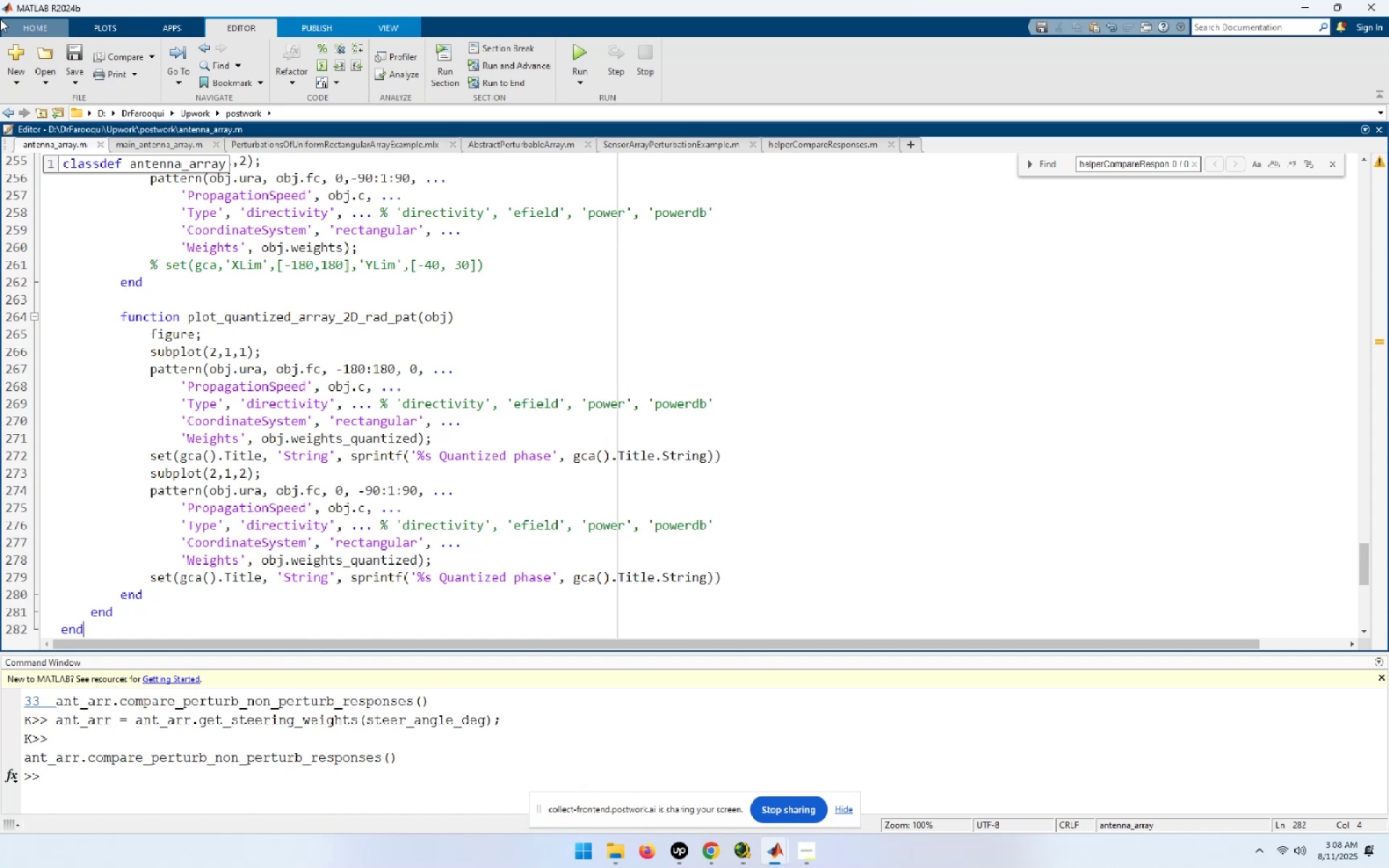 
wait(5.55)
 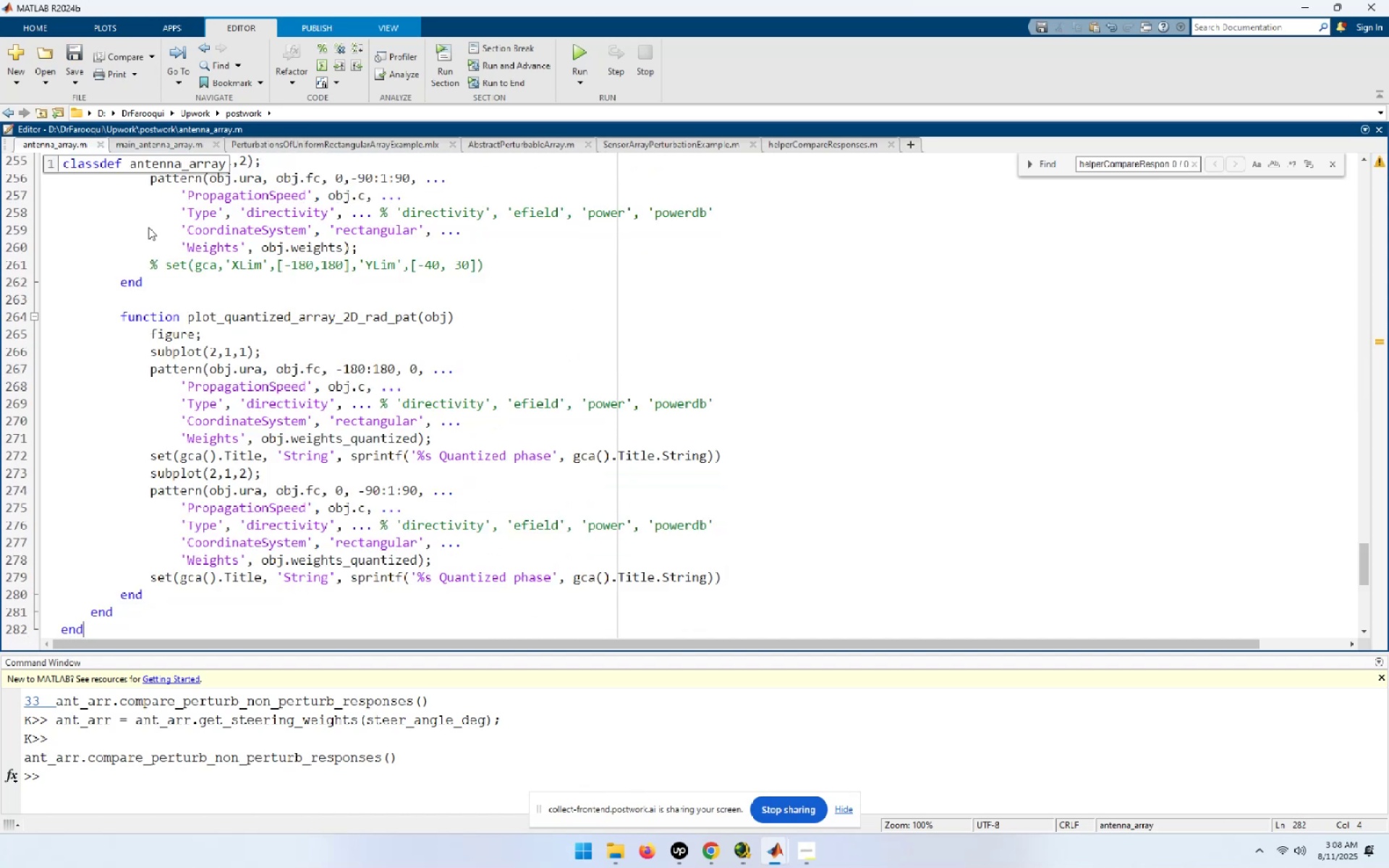 
left_click([169, 142])
 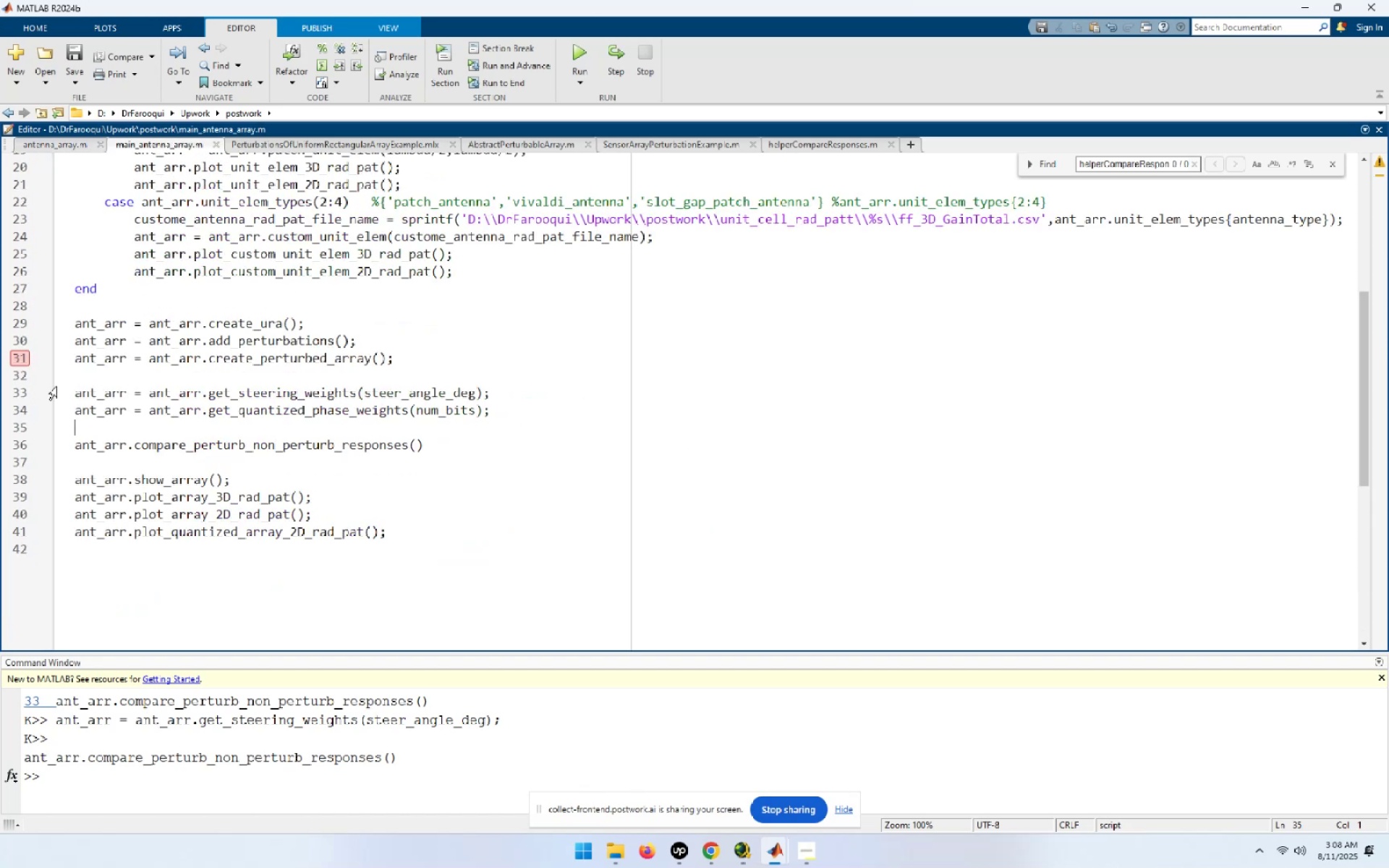 
left_click([17, 359])
 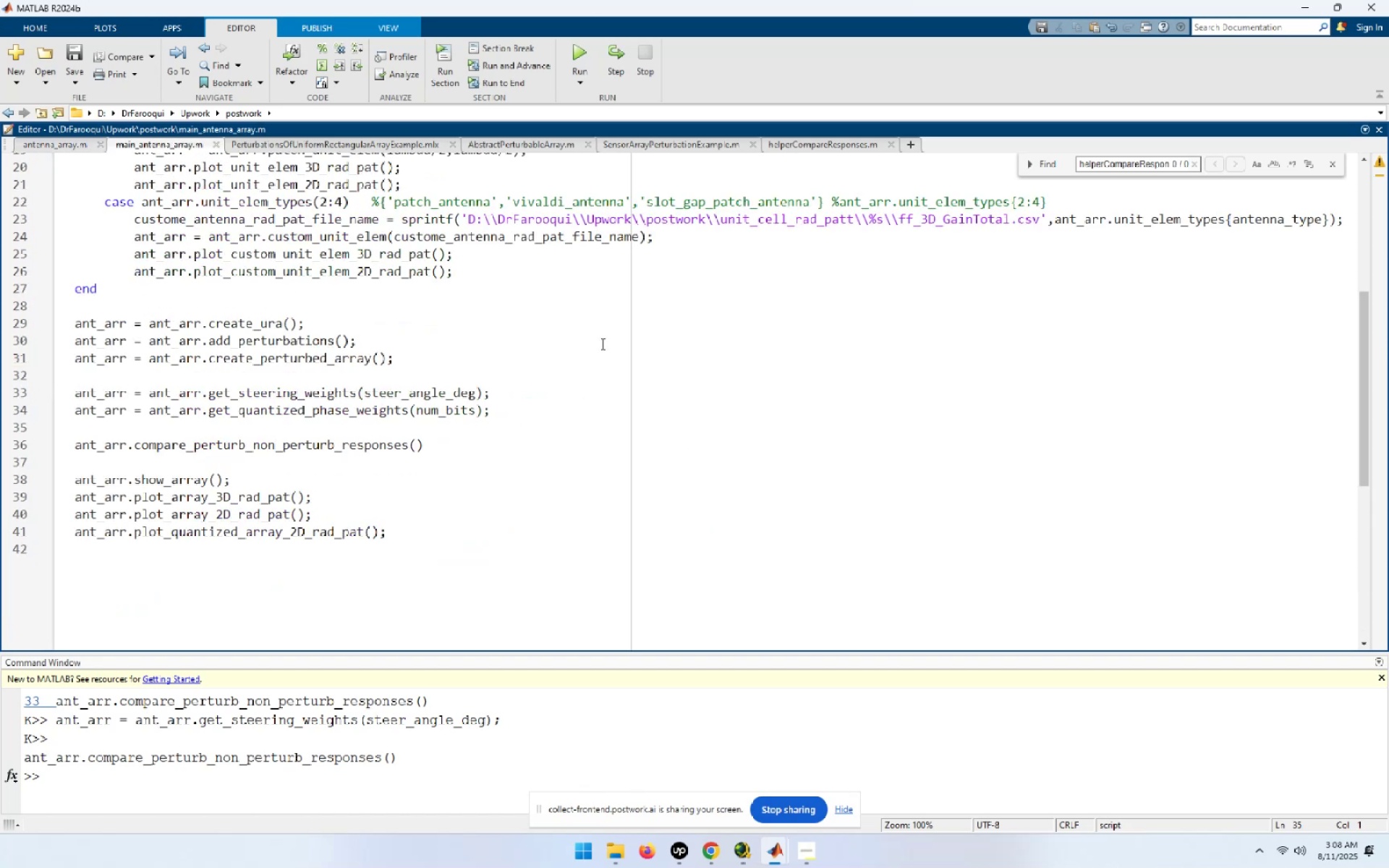 
left_click([601, 344])
 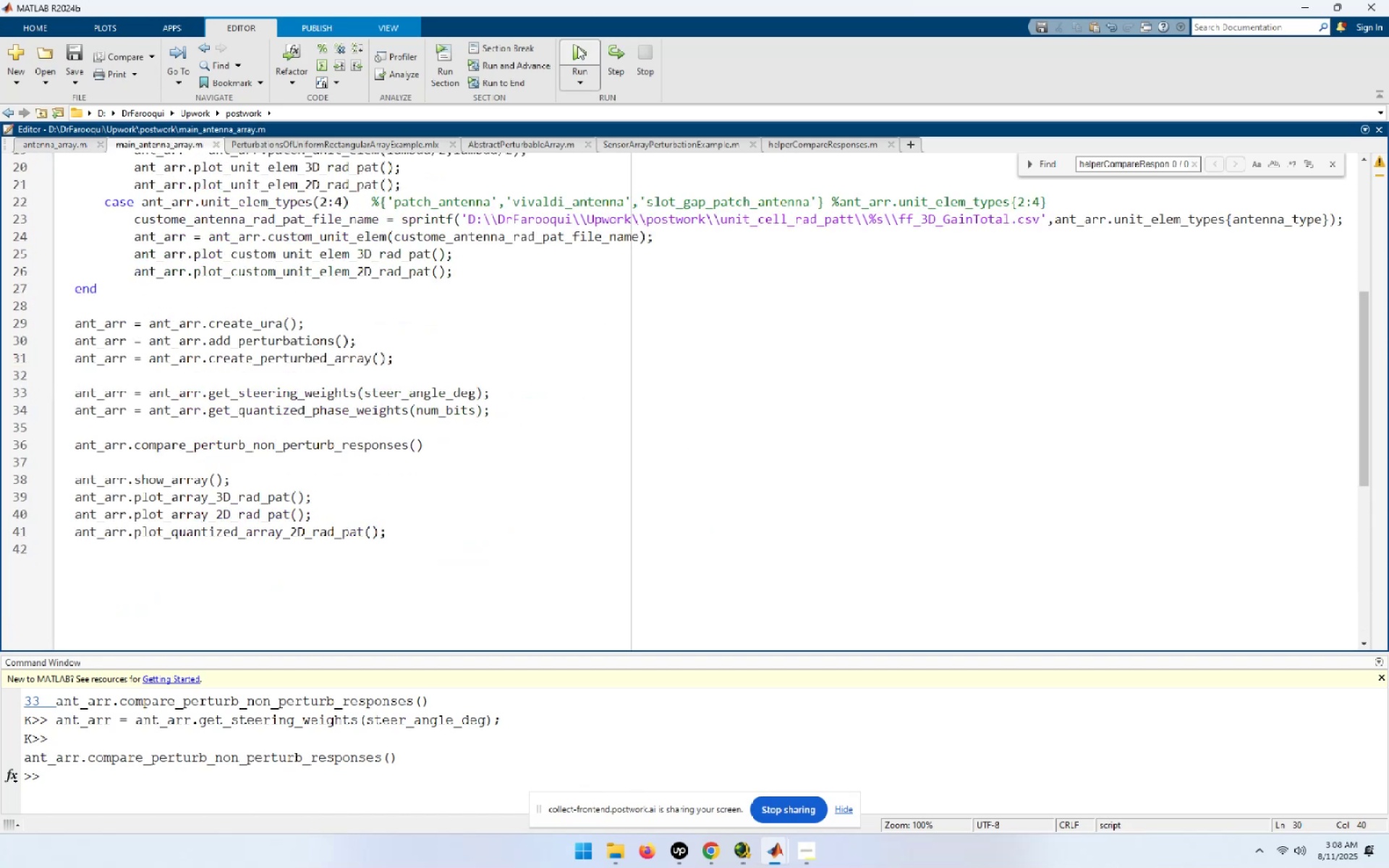 
left_click([578, 52])
 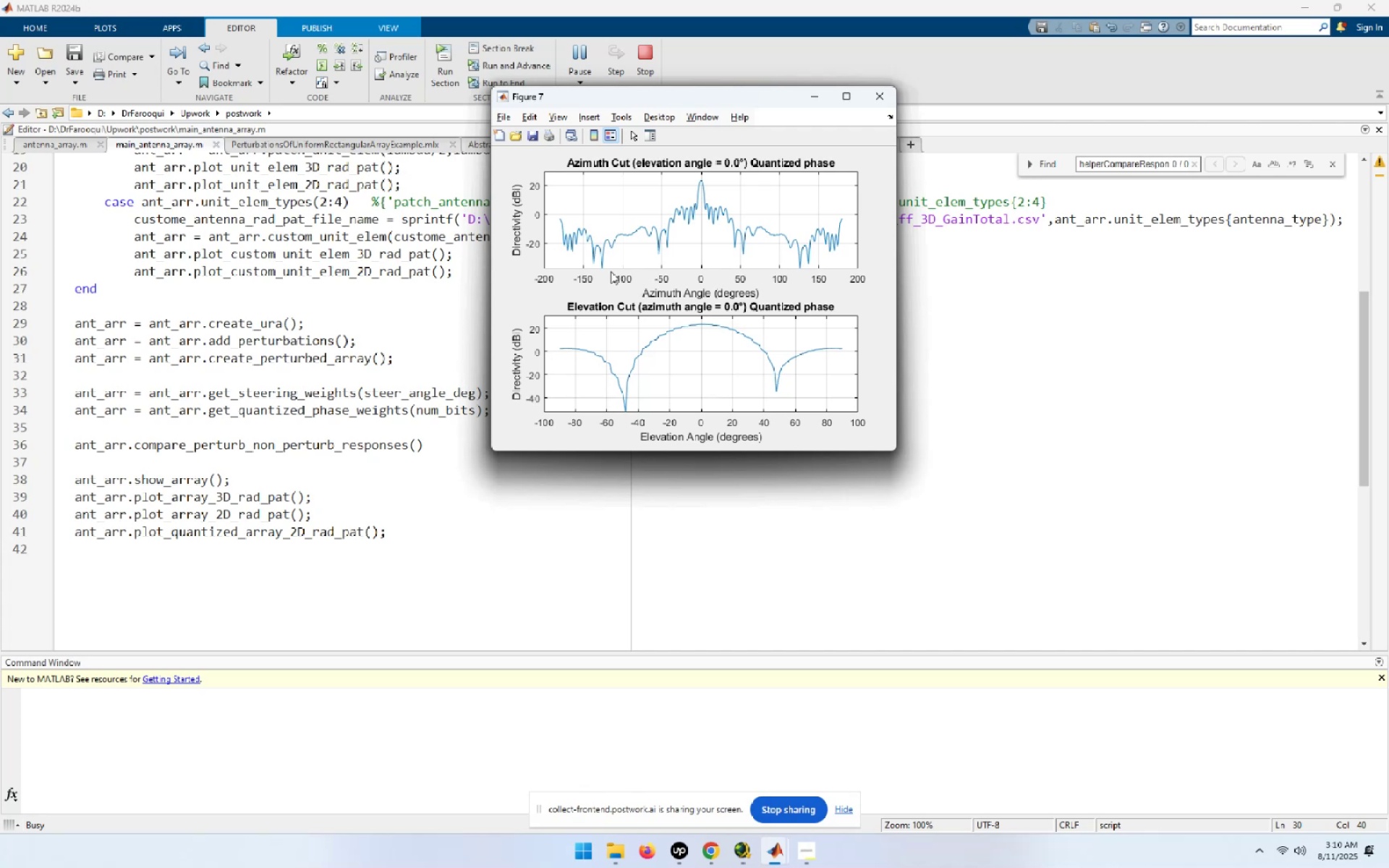 
wait(97.26)
 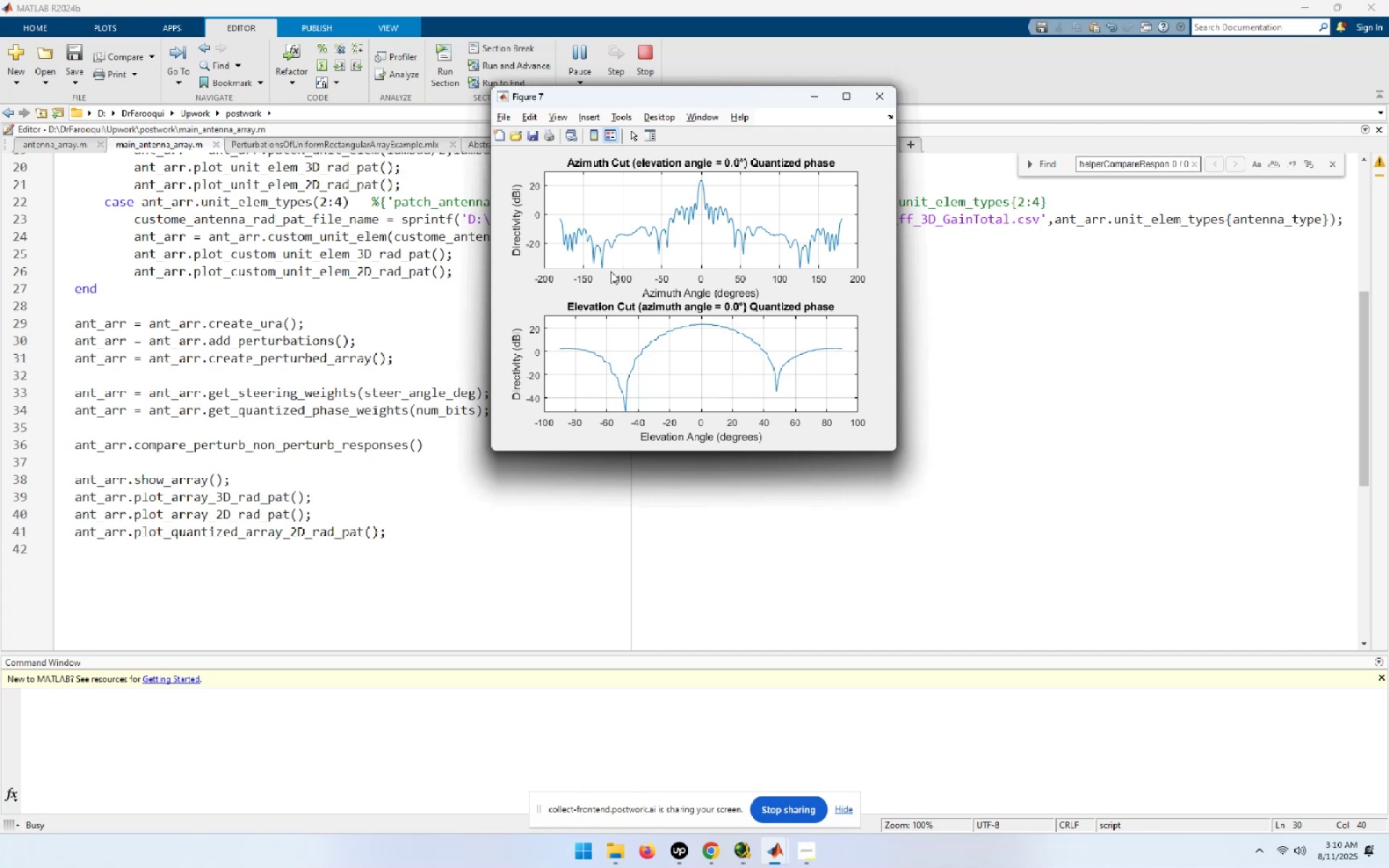 
left_click_drag(start_coordinate=[708, 96], to_coordinate=[1129, 421])
 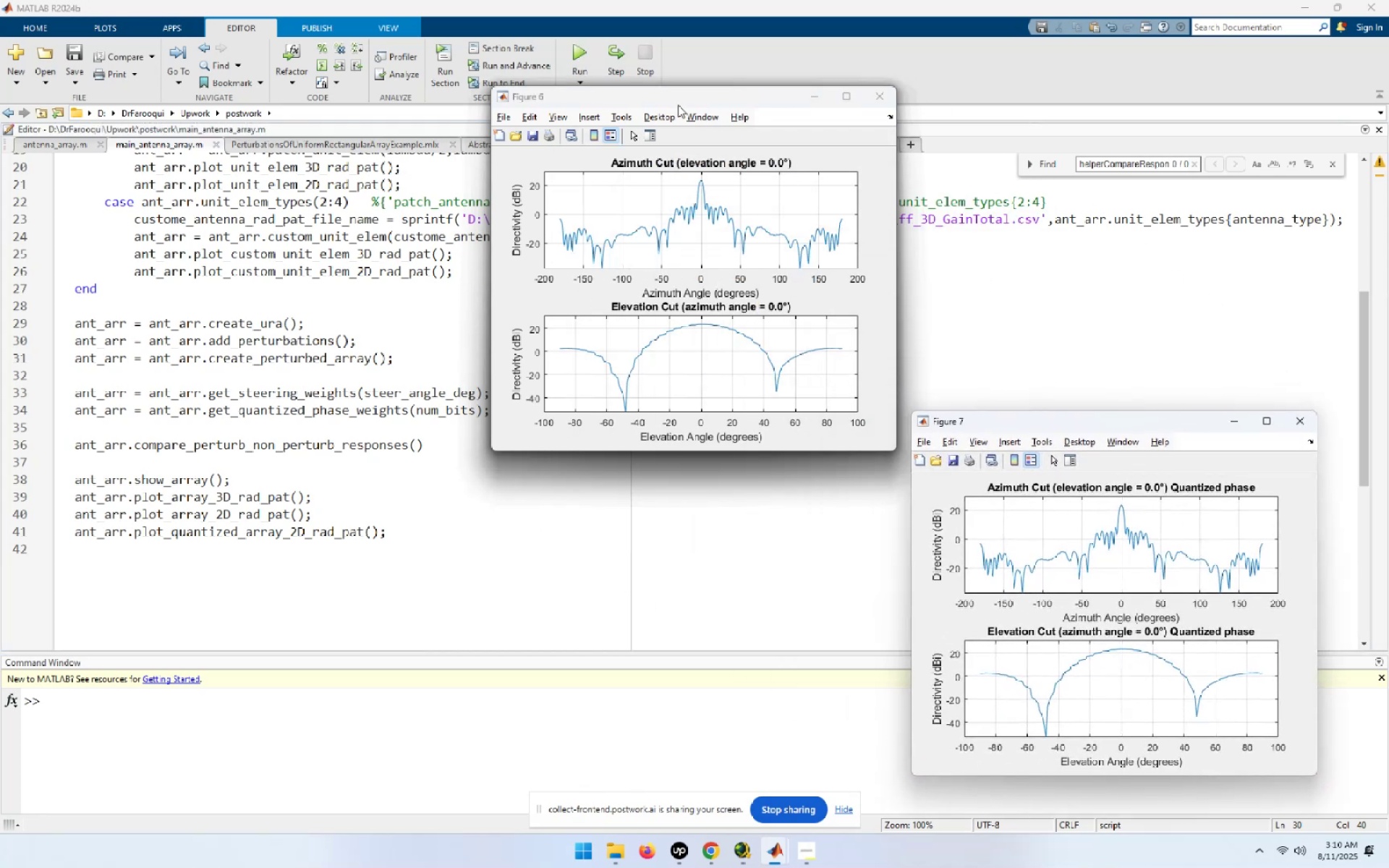 
left_click_drag(start_coordinate=[678, 104], to_coordinate=[694, 441])
 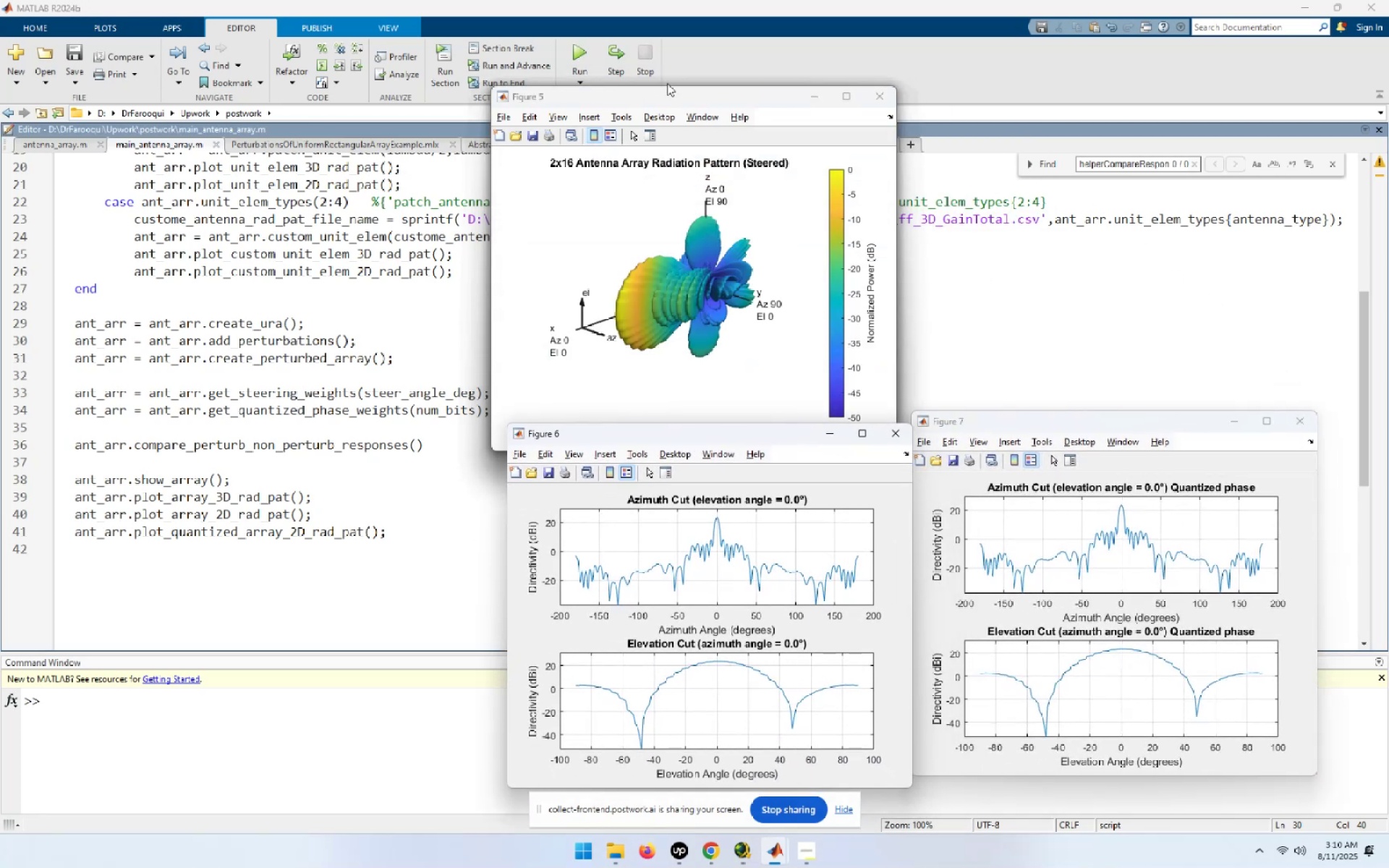 
left_click_drag(start_coordinate=[662, 94], to_coordinate=[1113, 56])
 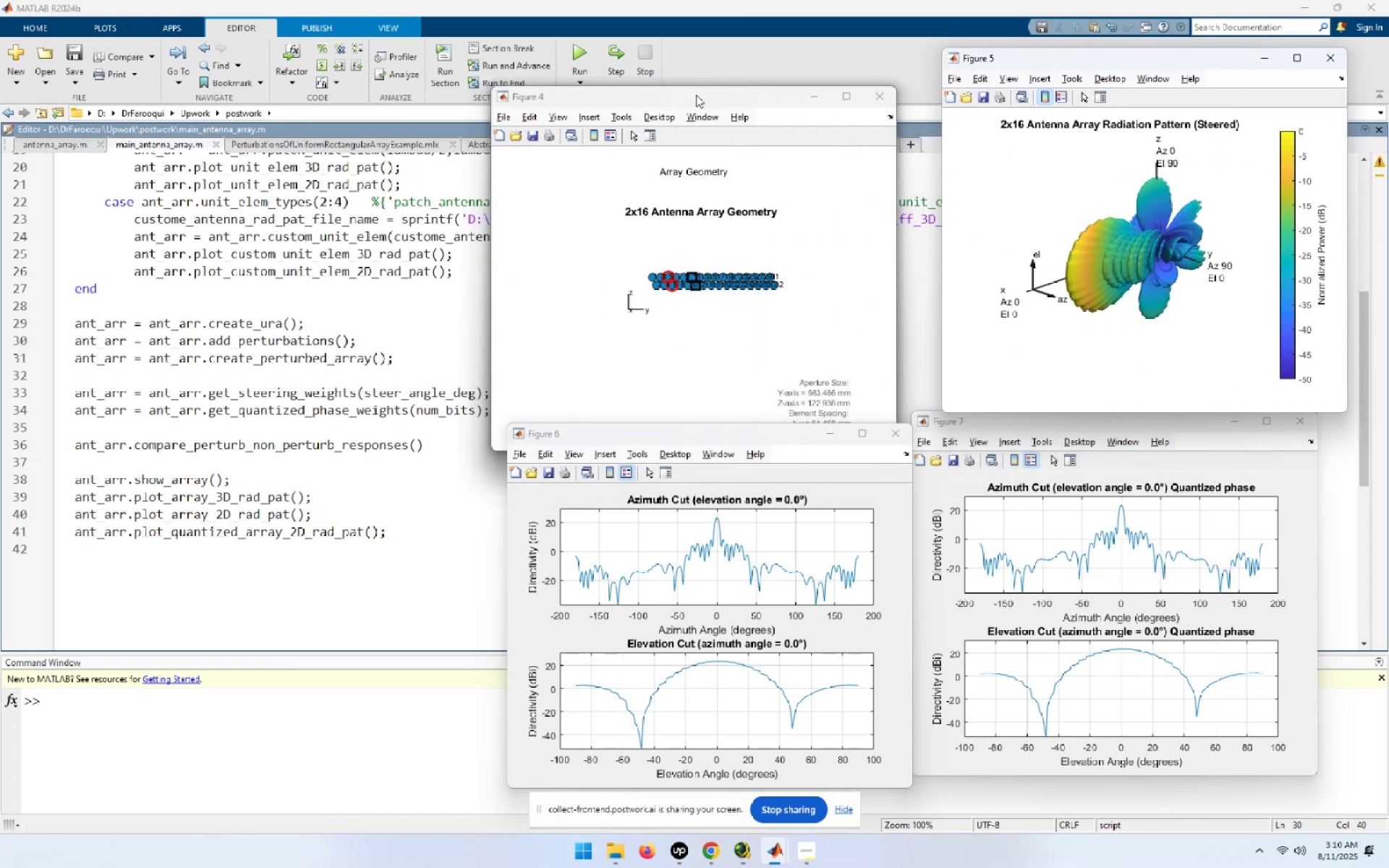 
left_click_drag(start_coordinate=[696, 96], to_coordinate=[300, 464])
 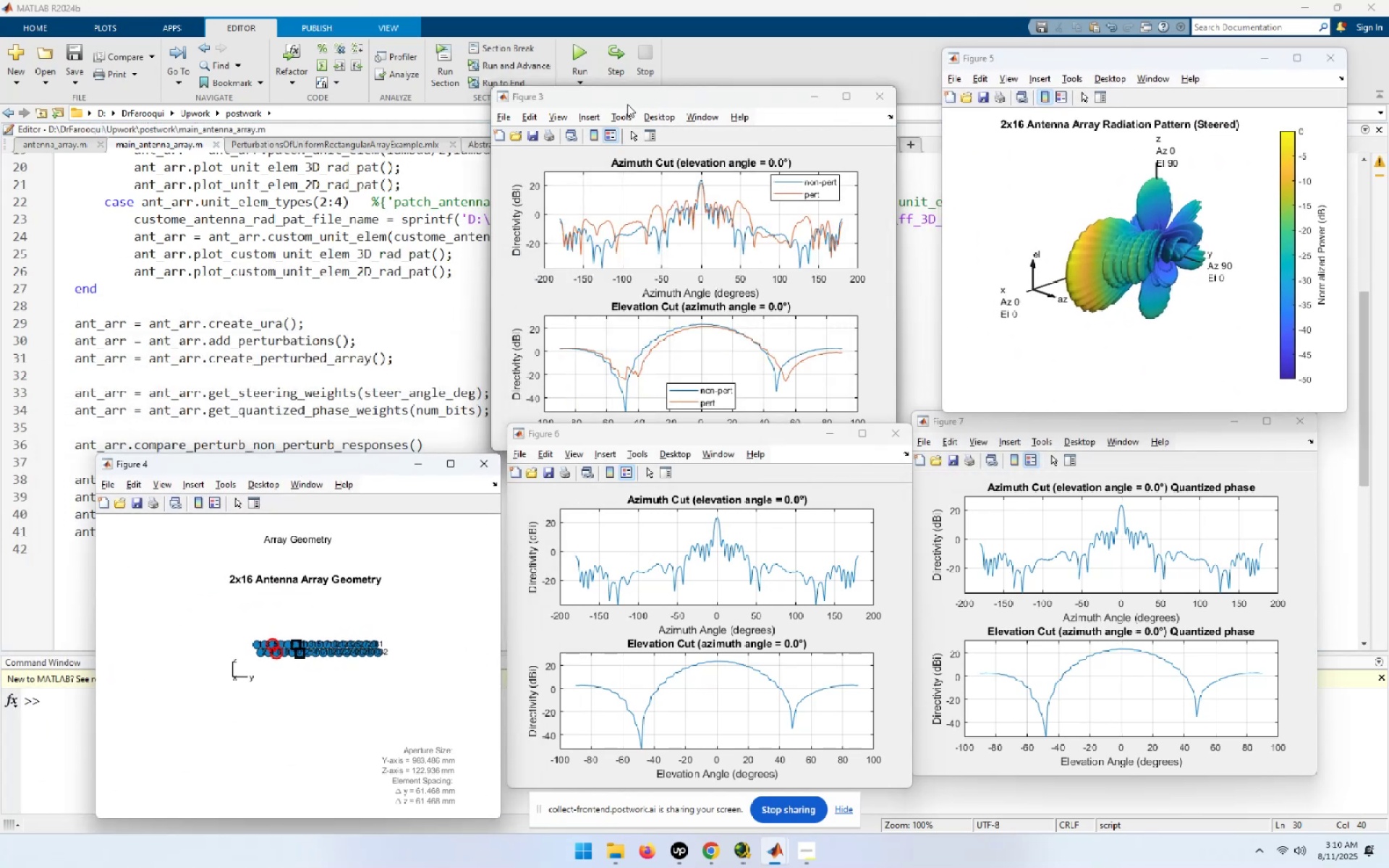 
left_click_drag(start_coordinate=[628, 103], to_coordinate=[163, 66])
 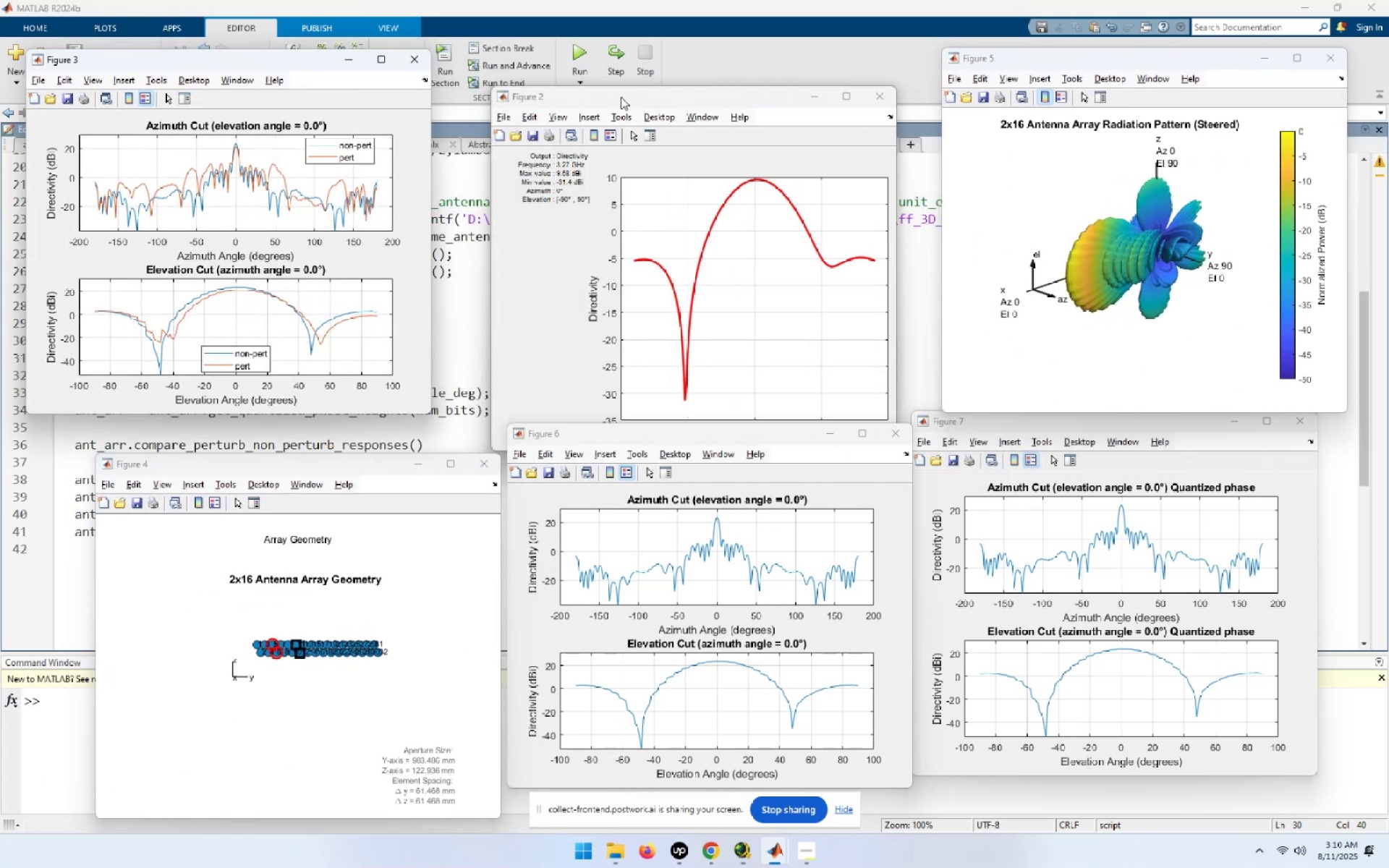 
left_click_drag(start_coordinate=[621, 97], to_coordinate=[1006, 430])
 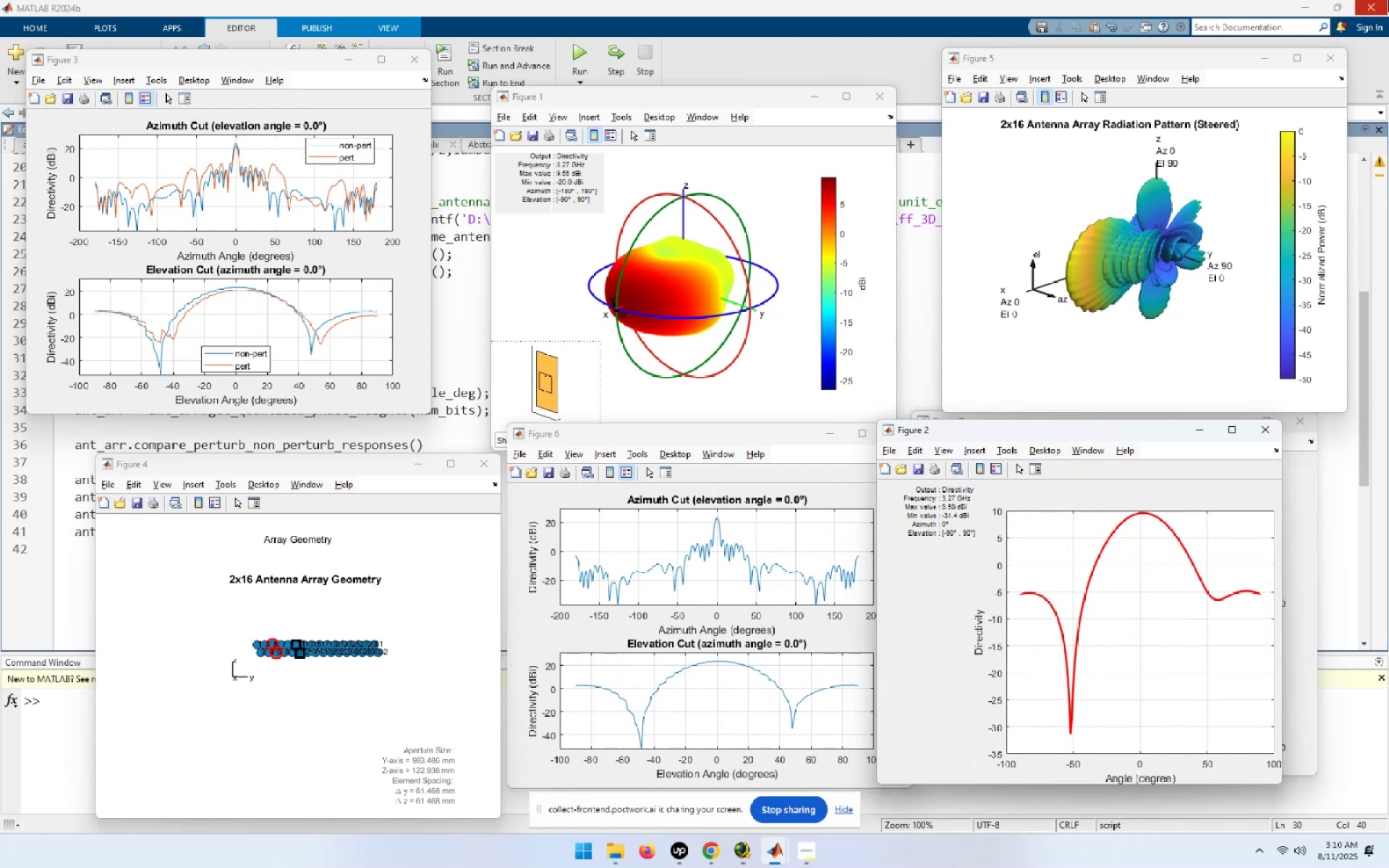 
wait(9.27)
 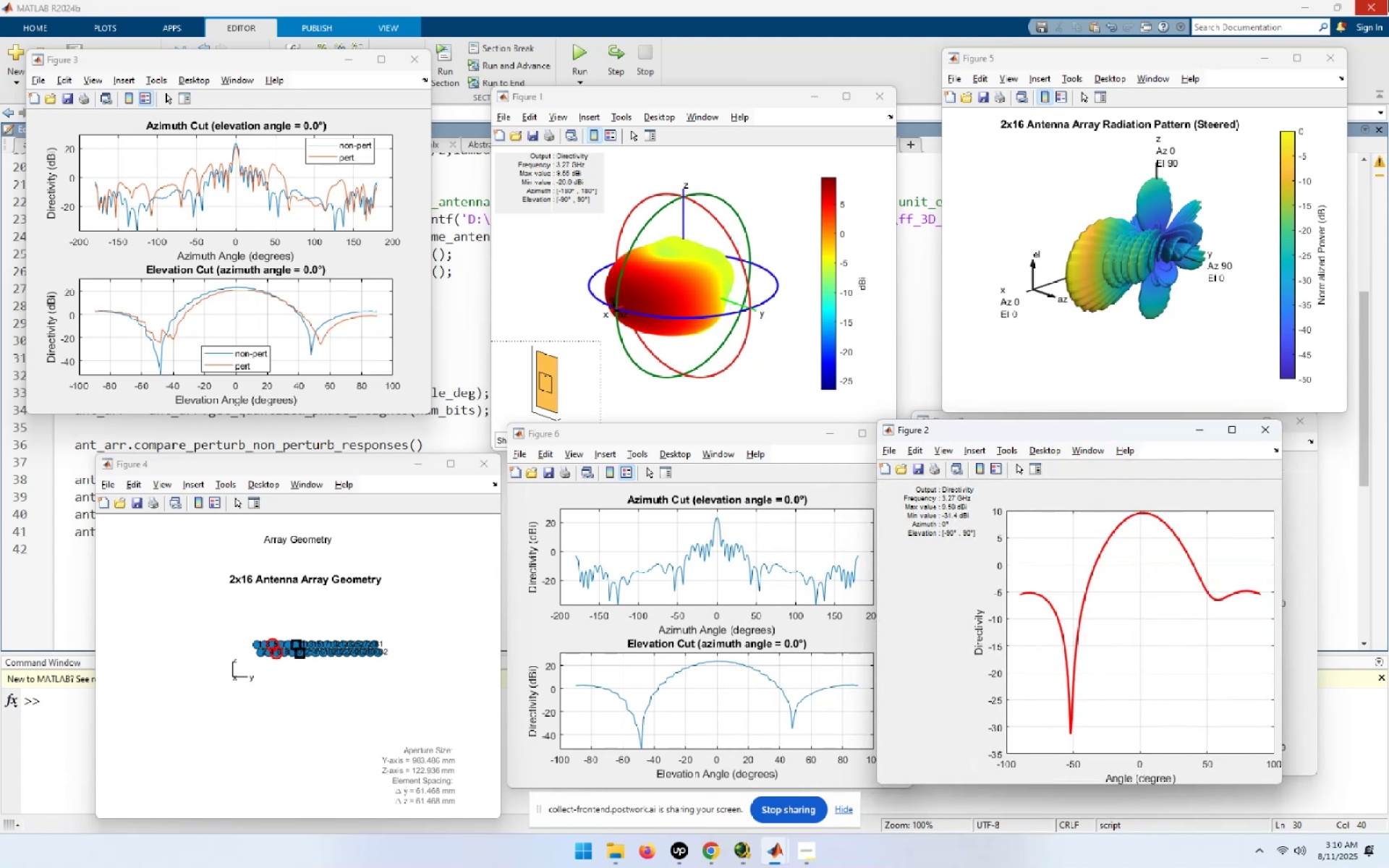 
left_click([446, 318])
 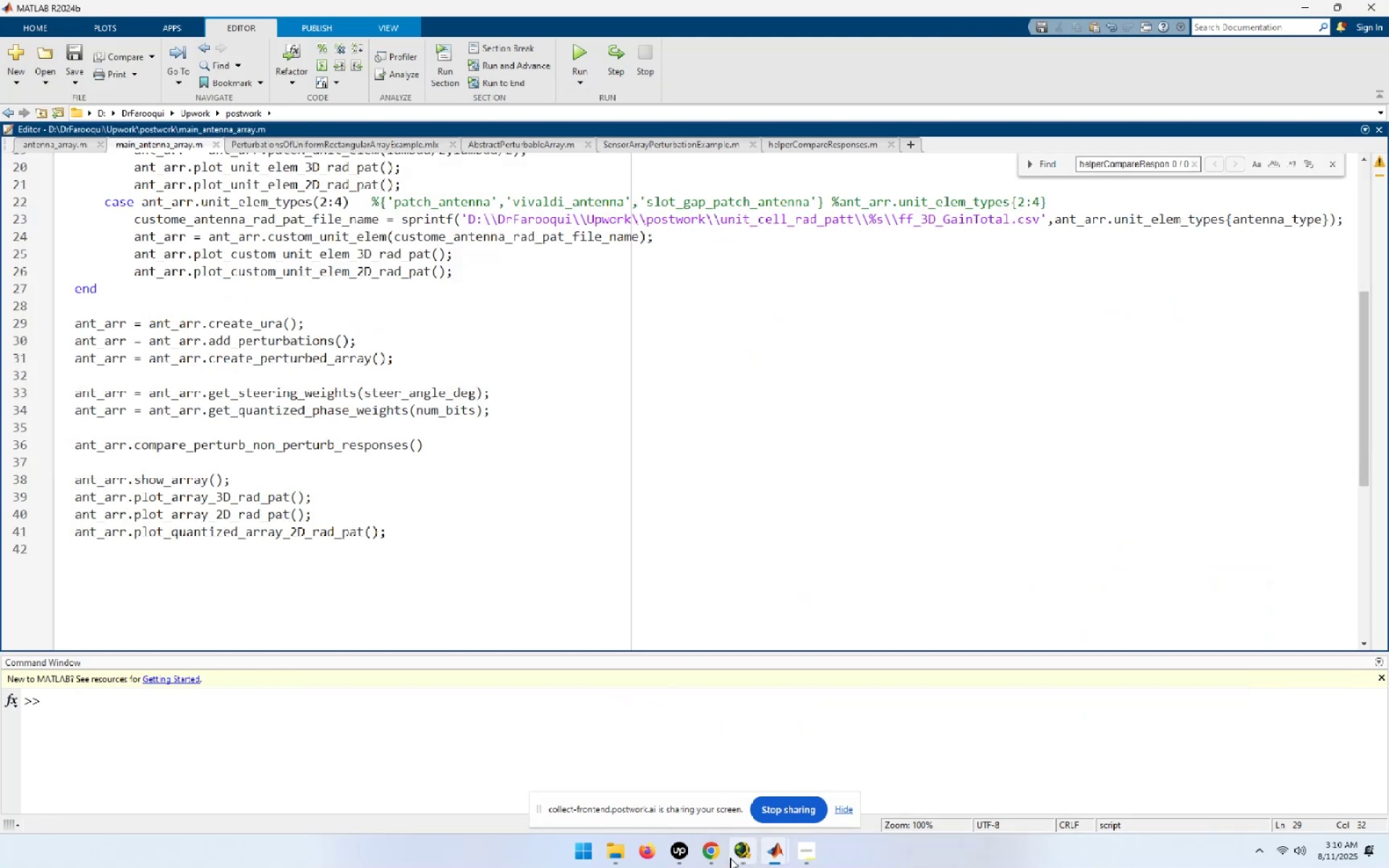 
left_click([721, 854])
 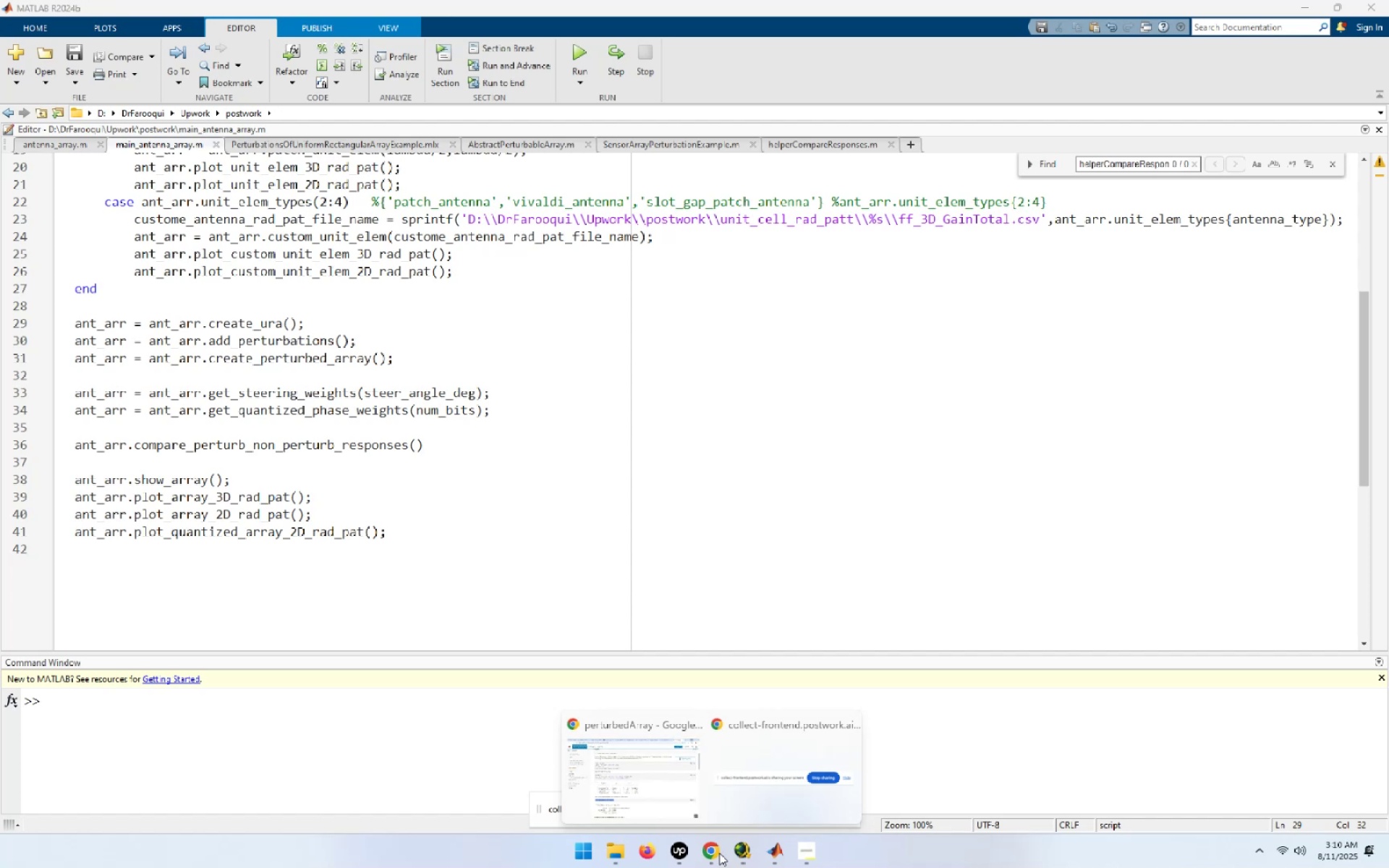 
left_click([623, 746])
 